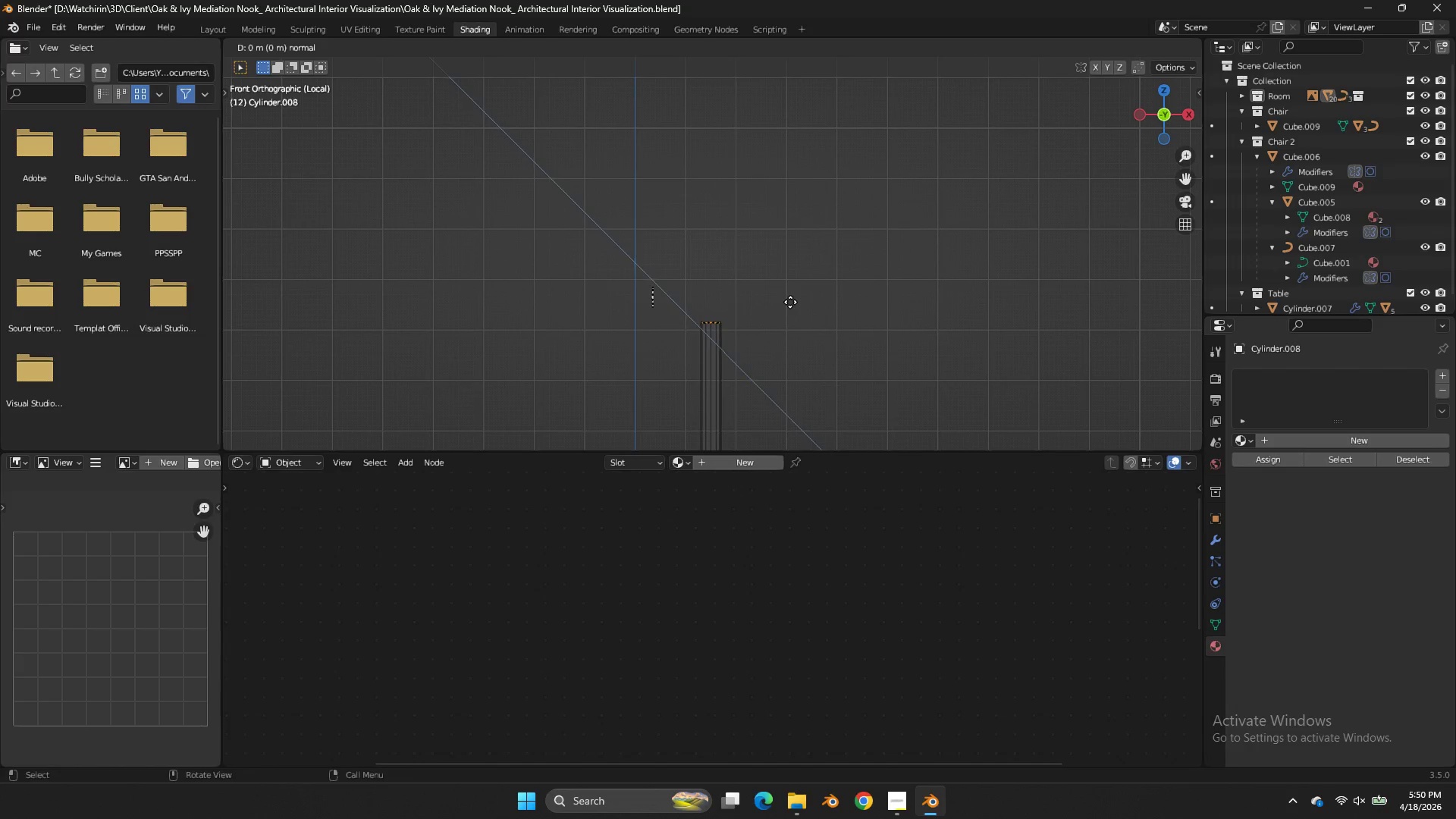 
right_click([790, 302])
 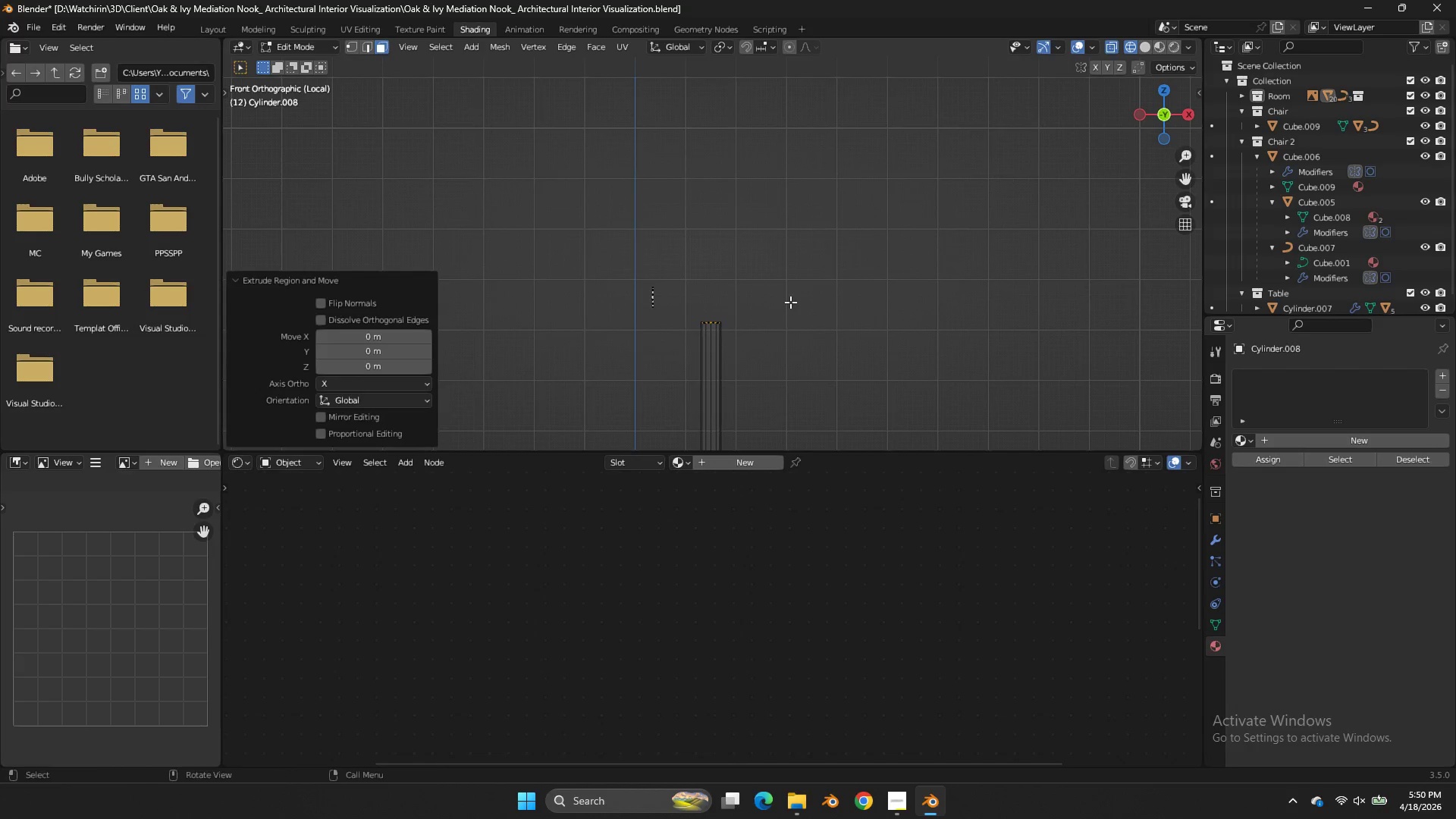 
key(Control+Z)
 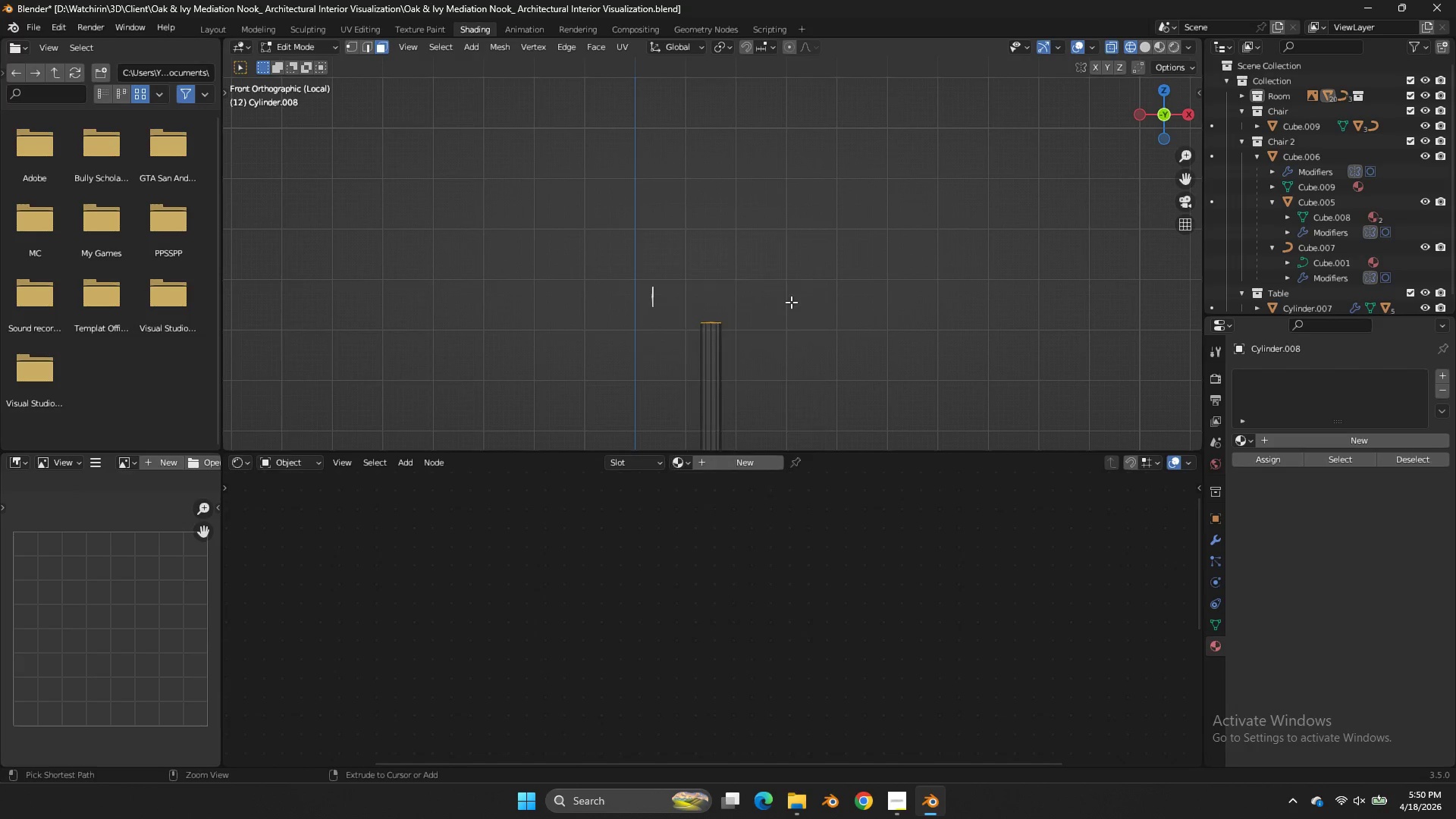 
key(Control+E)
 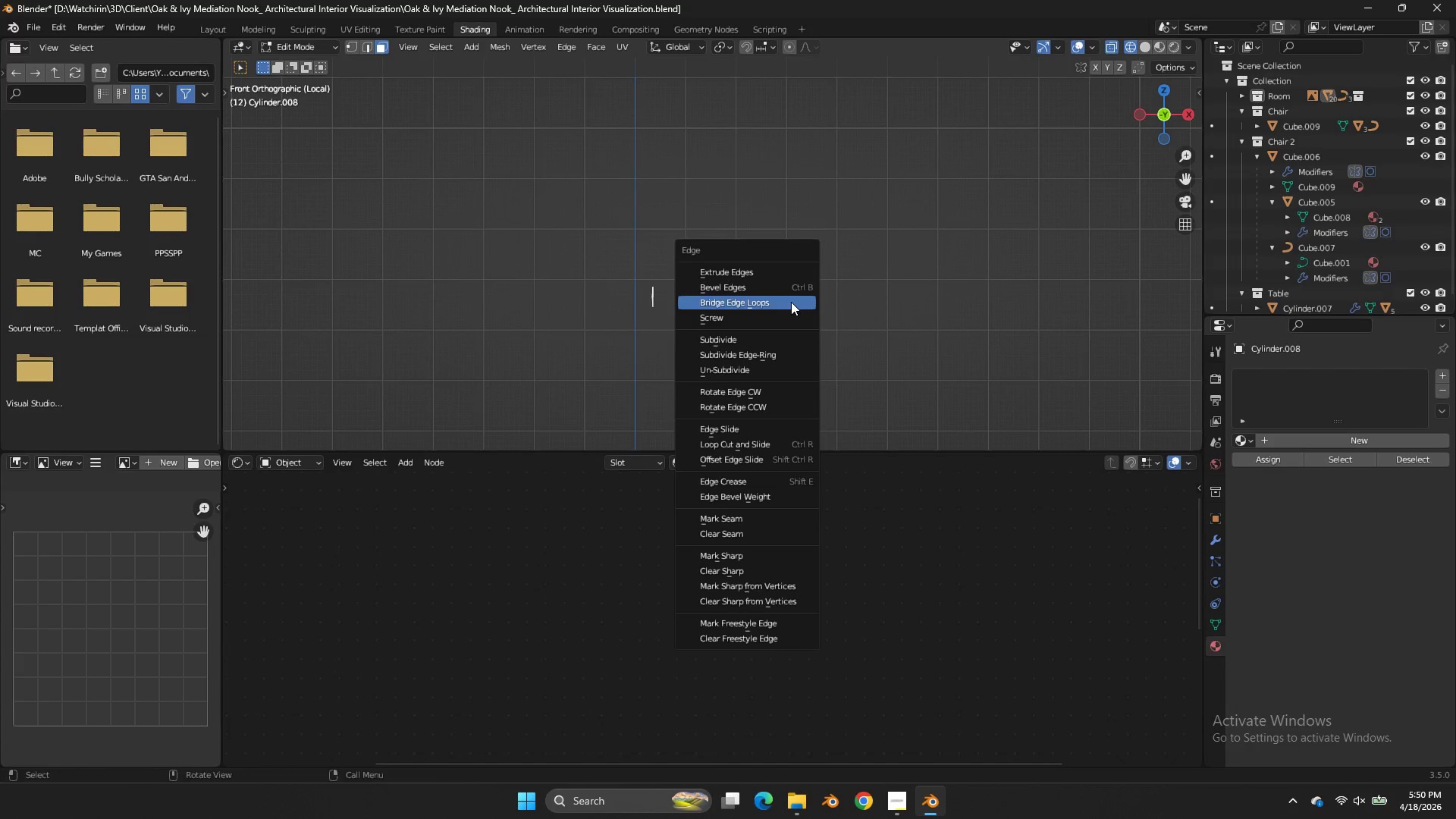 
left_click([791, 302])
 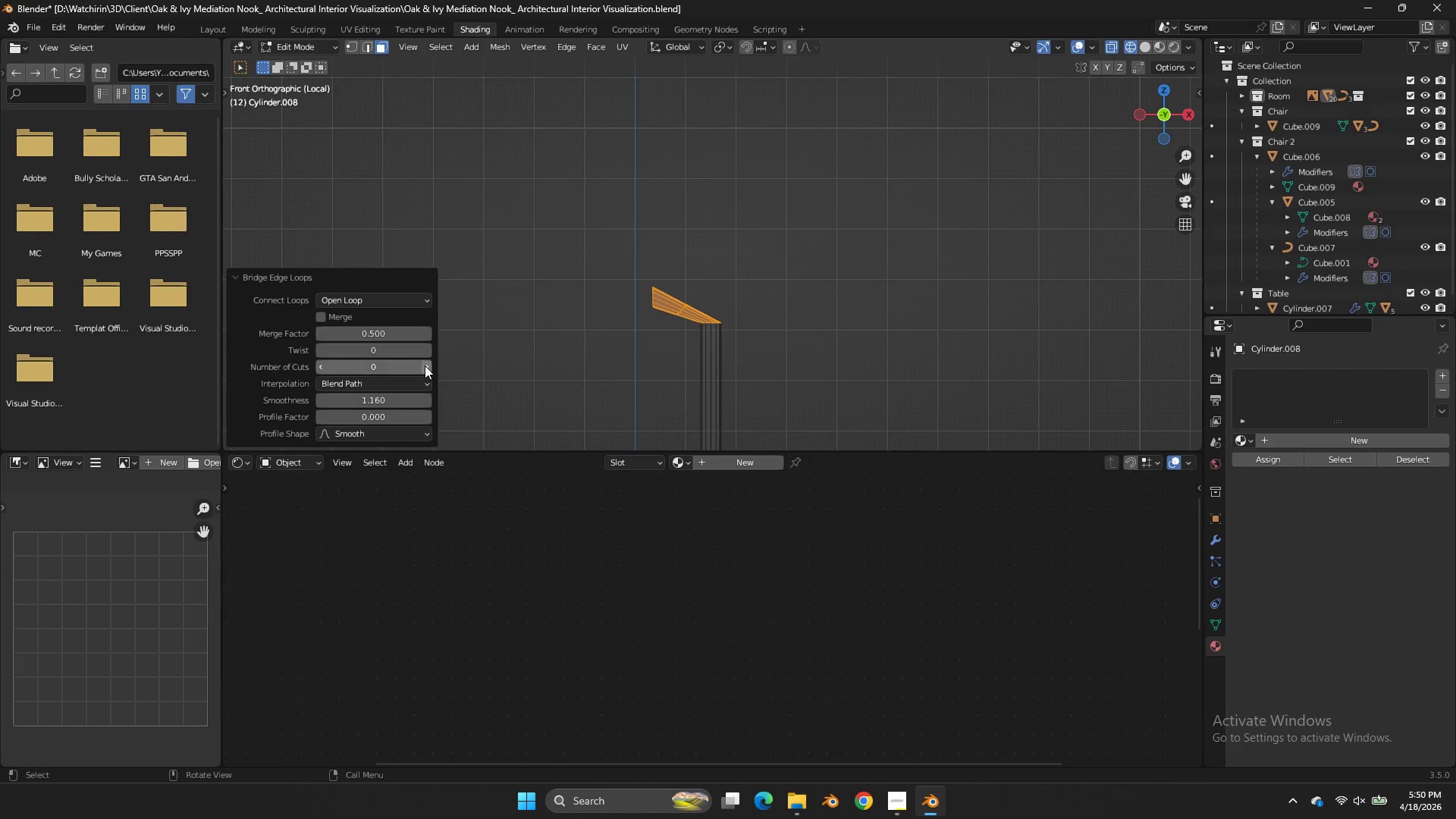 
double_click([423, 364])
 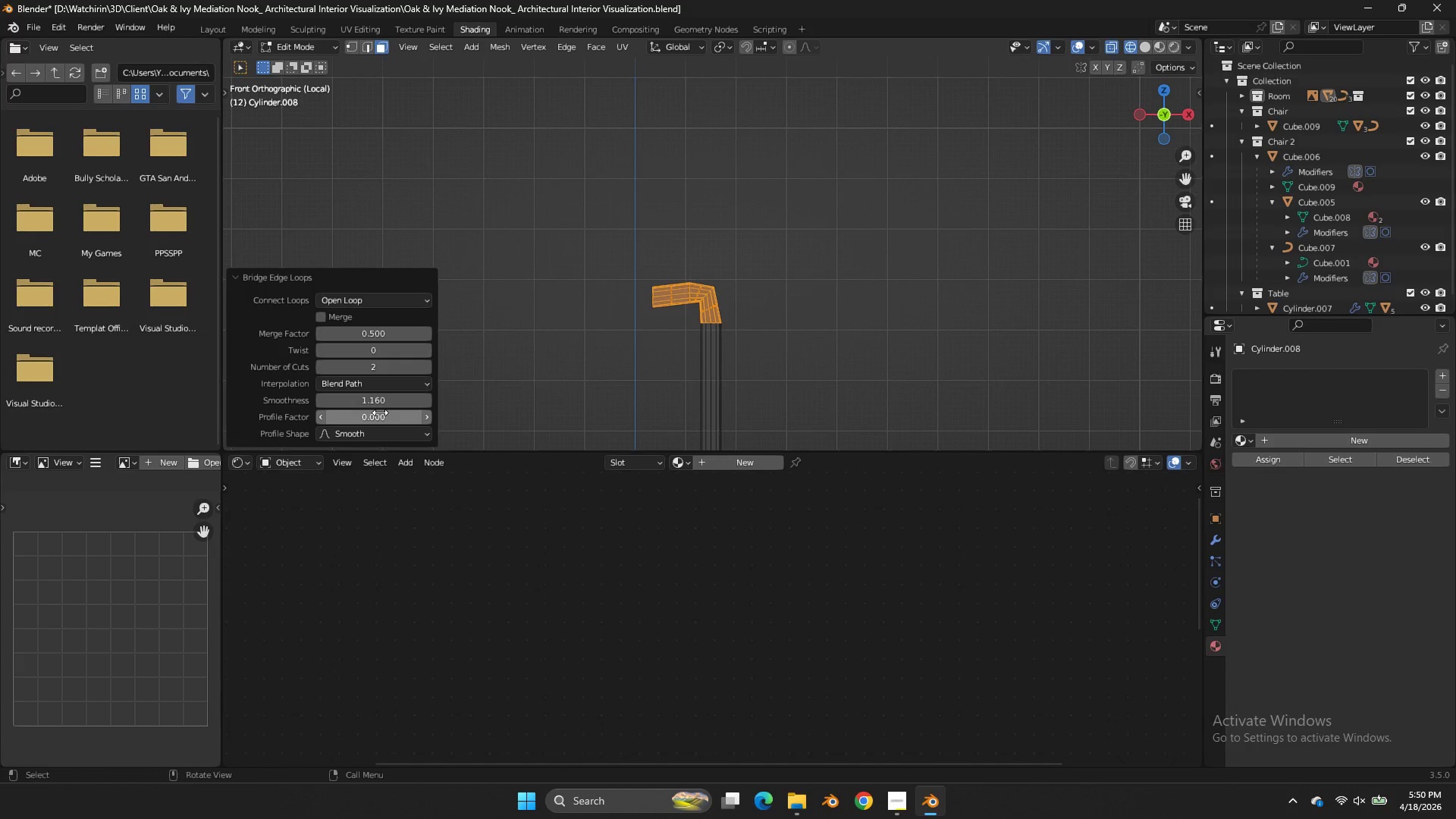 
left_click_drag(start_coordinate=[375, 402], to_coordinate=[709, 400])
 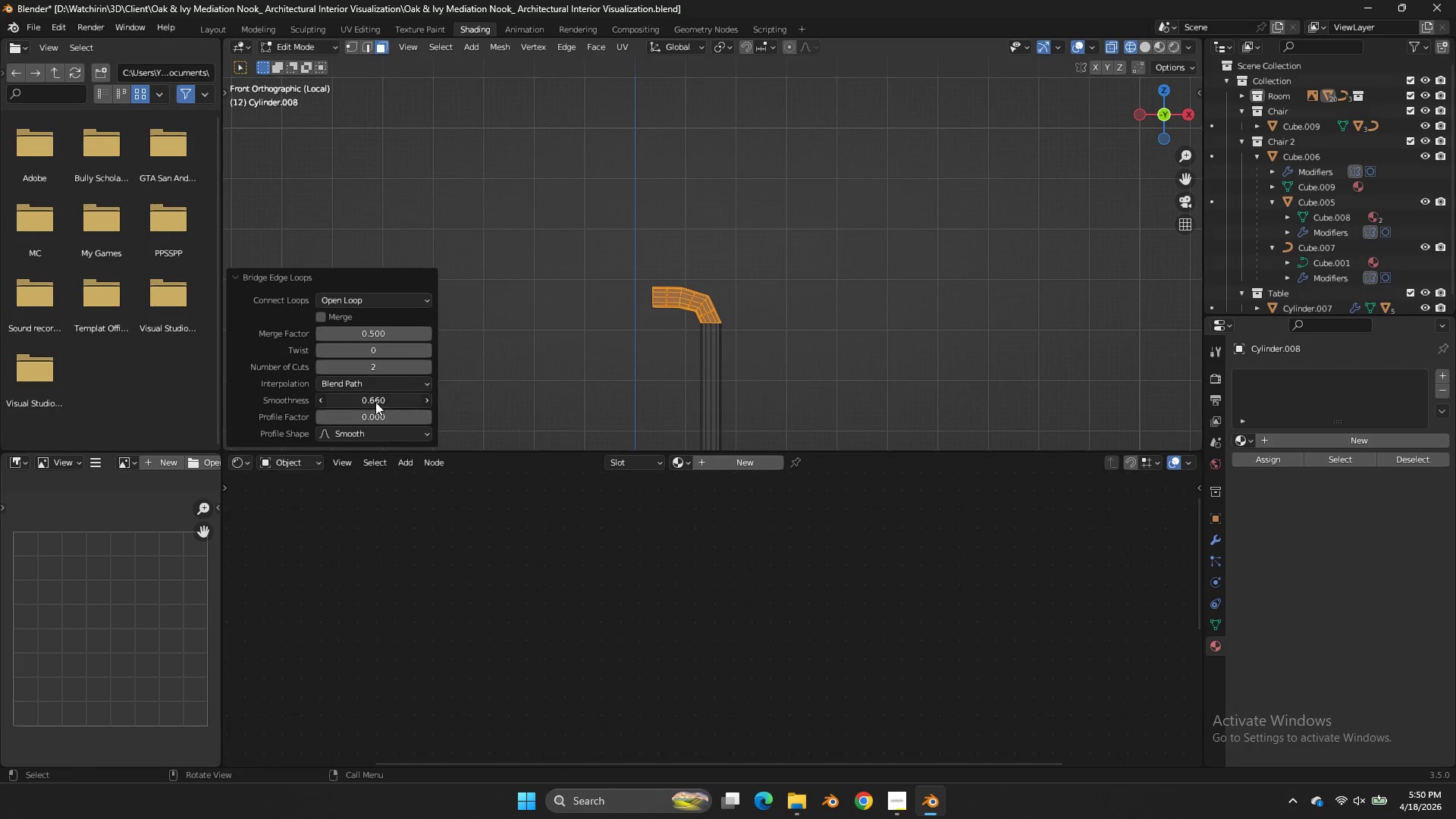 
left_click([375, 402])
 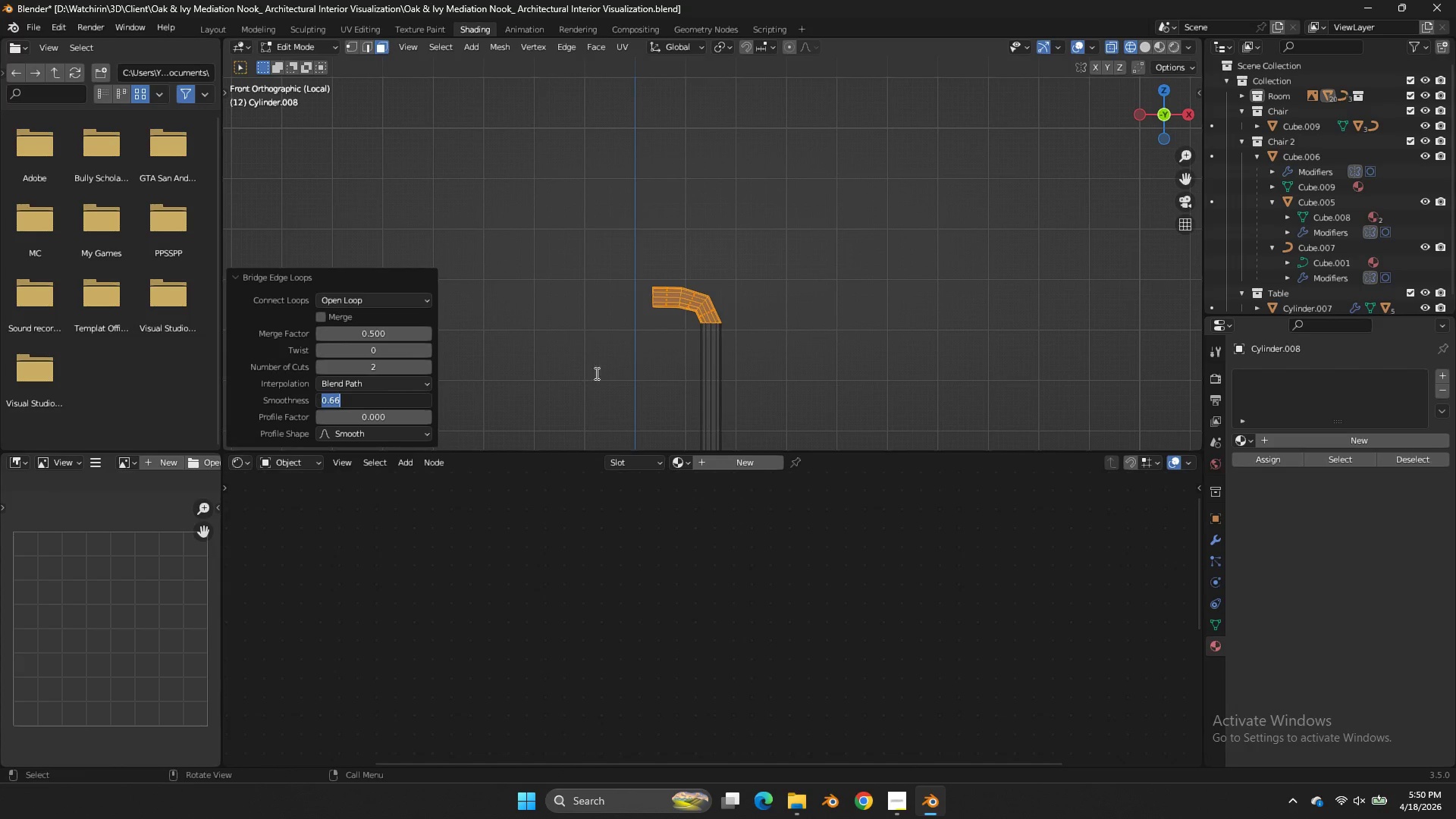 
key(1)
 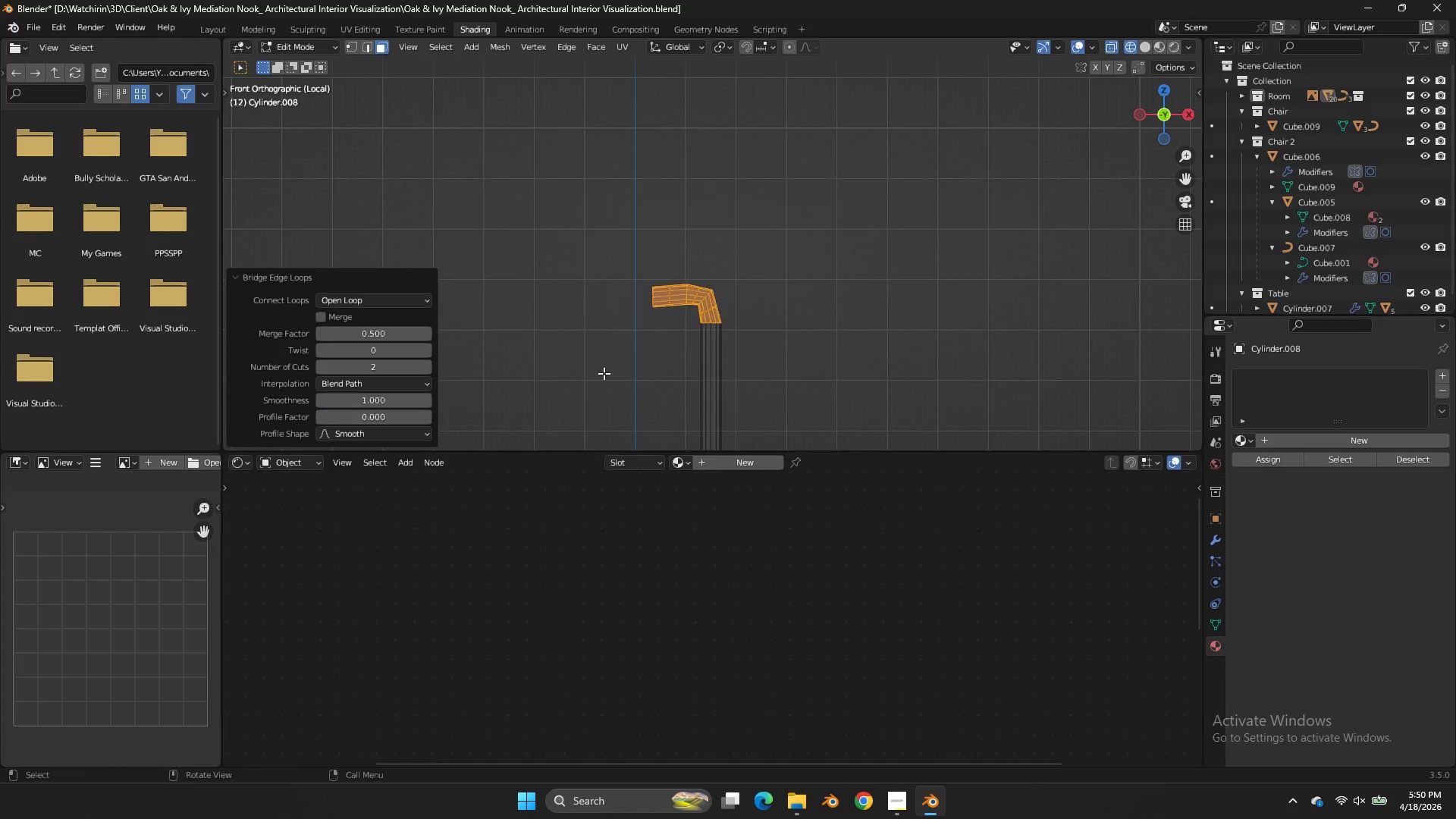 
double_click([604, 373])
 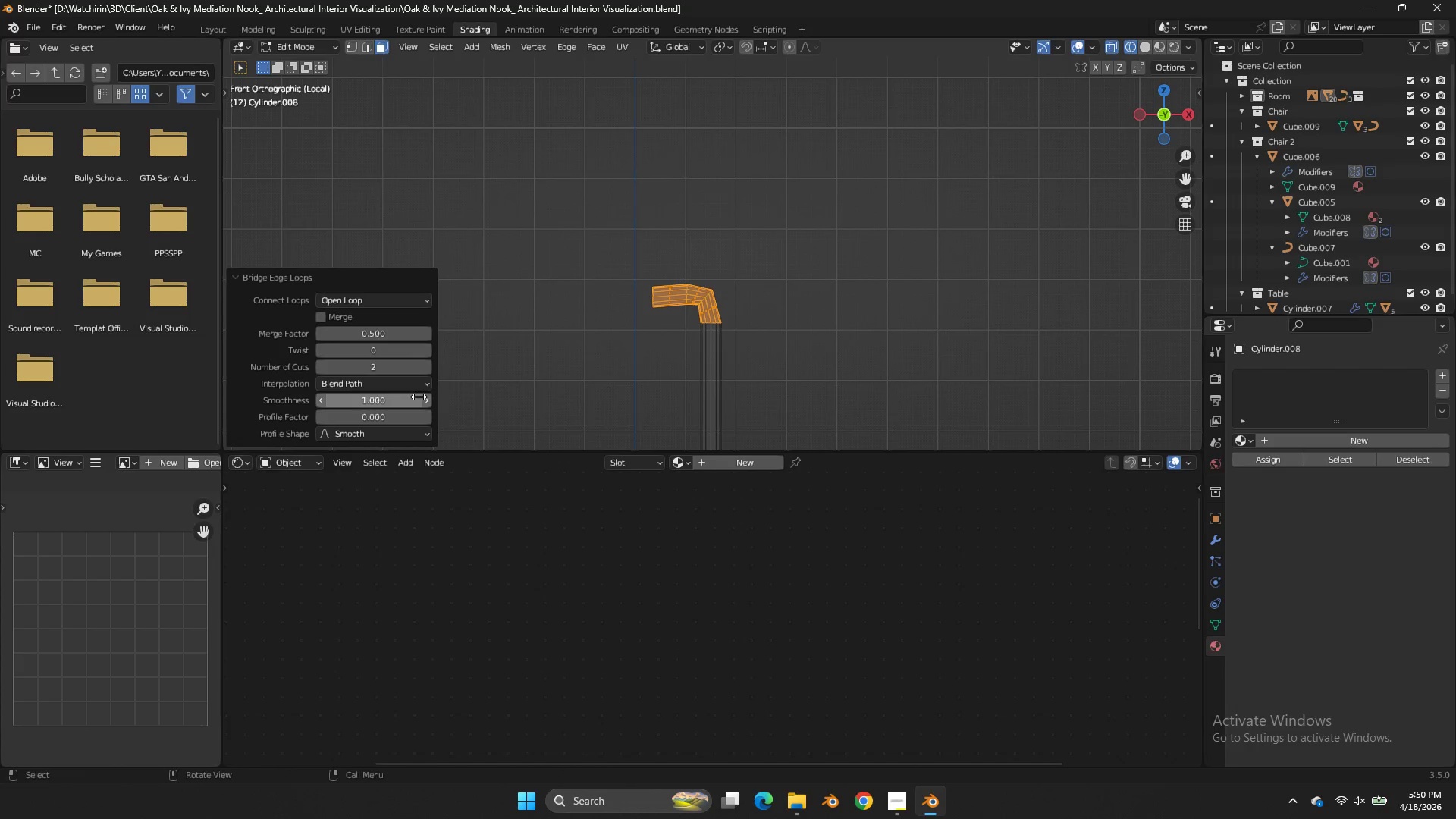 
left_click_drag(start_coordinate=[398, 397], to_coordinate=[730, 398])
 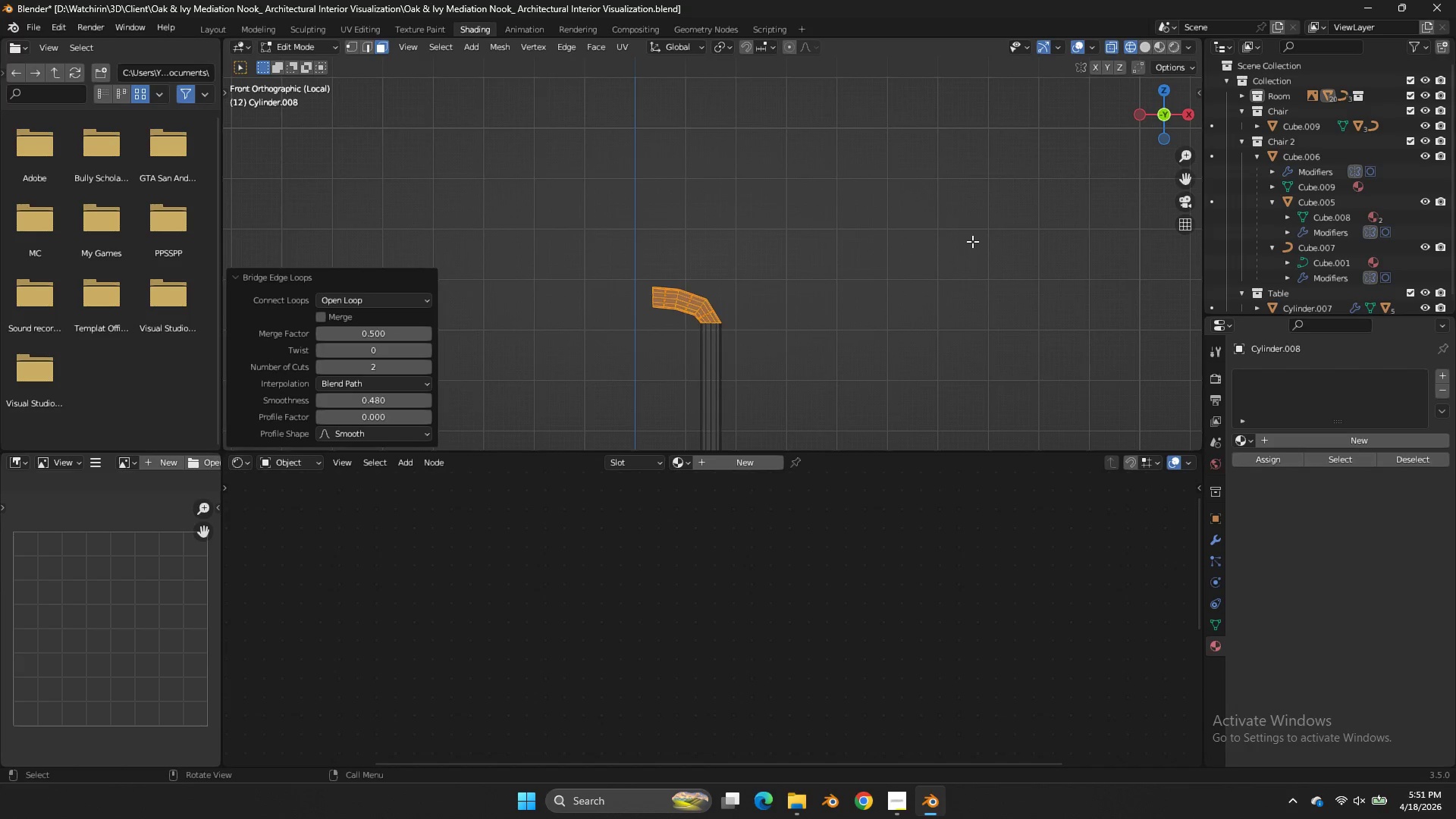 
key(Tab)
 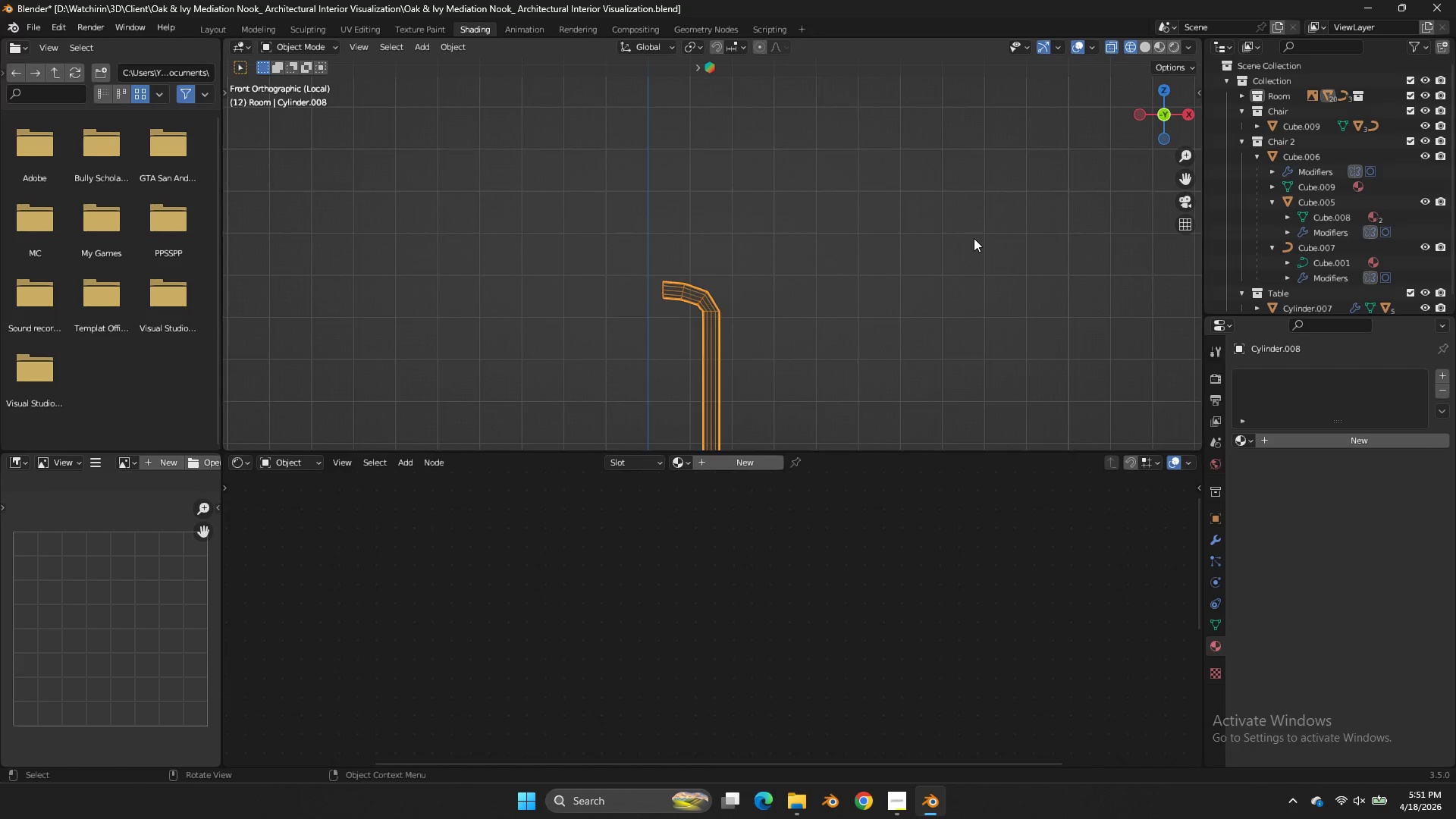 
key(Tab)
 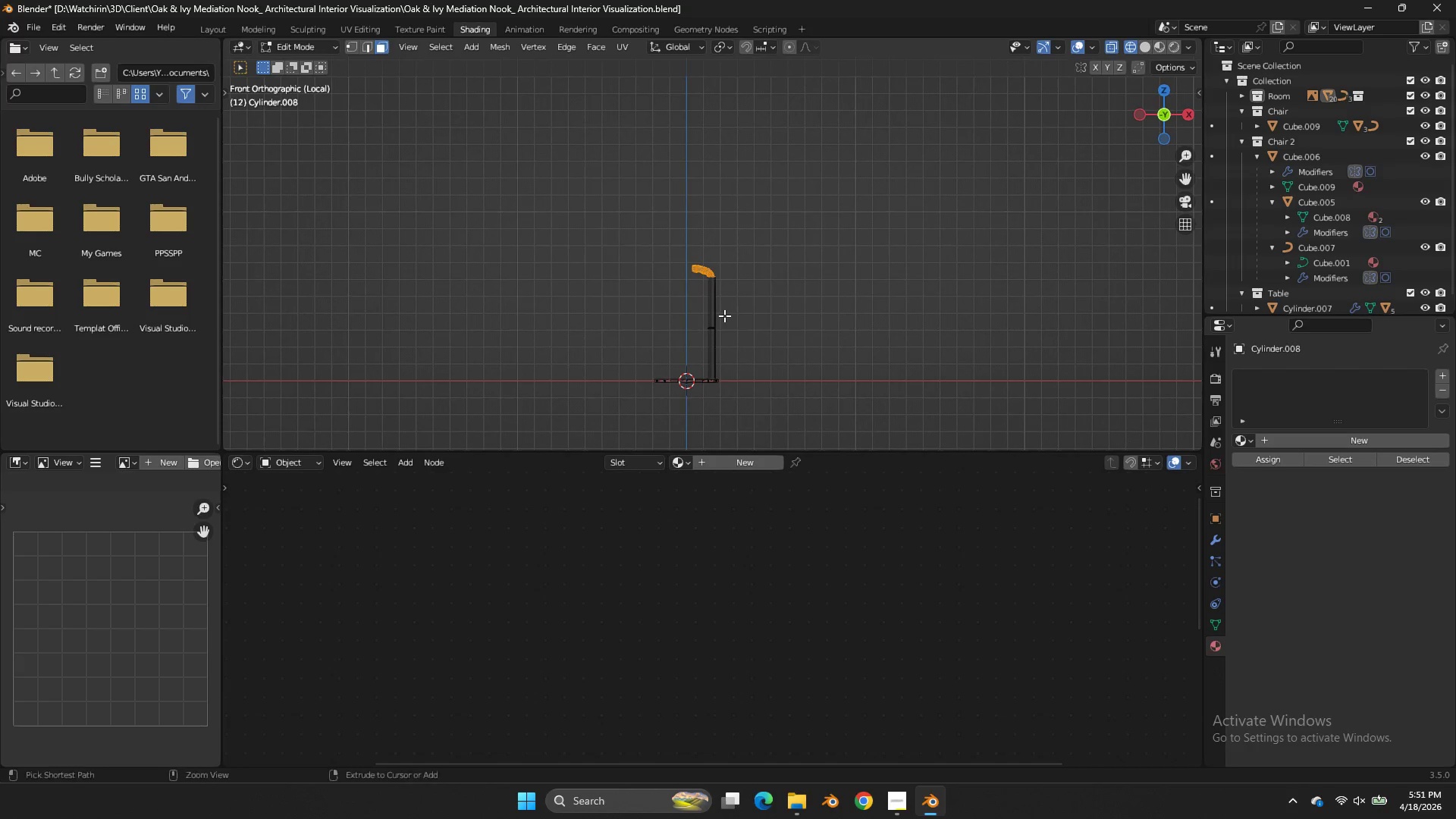 
scroll: coordinate [786, 303], scroll_direction: down, amount: 6.0
 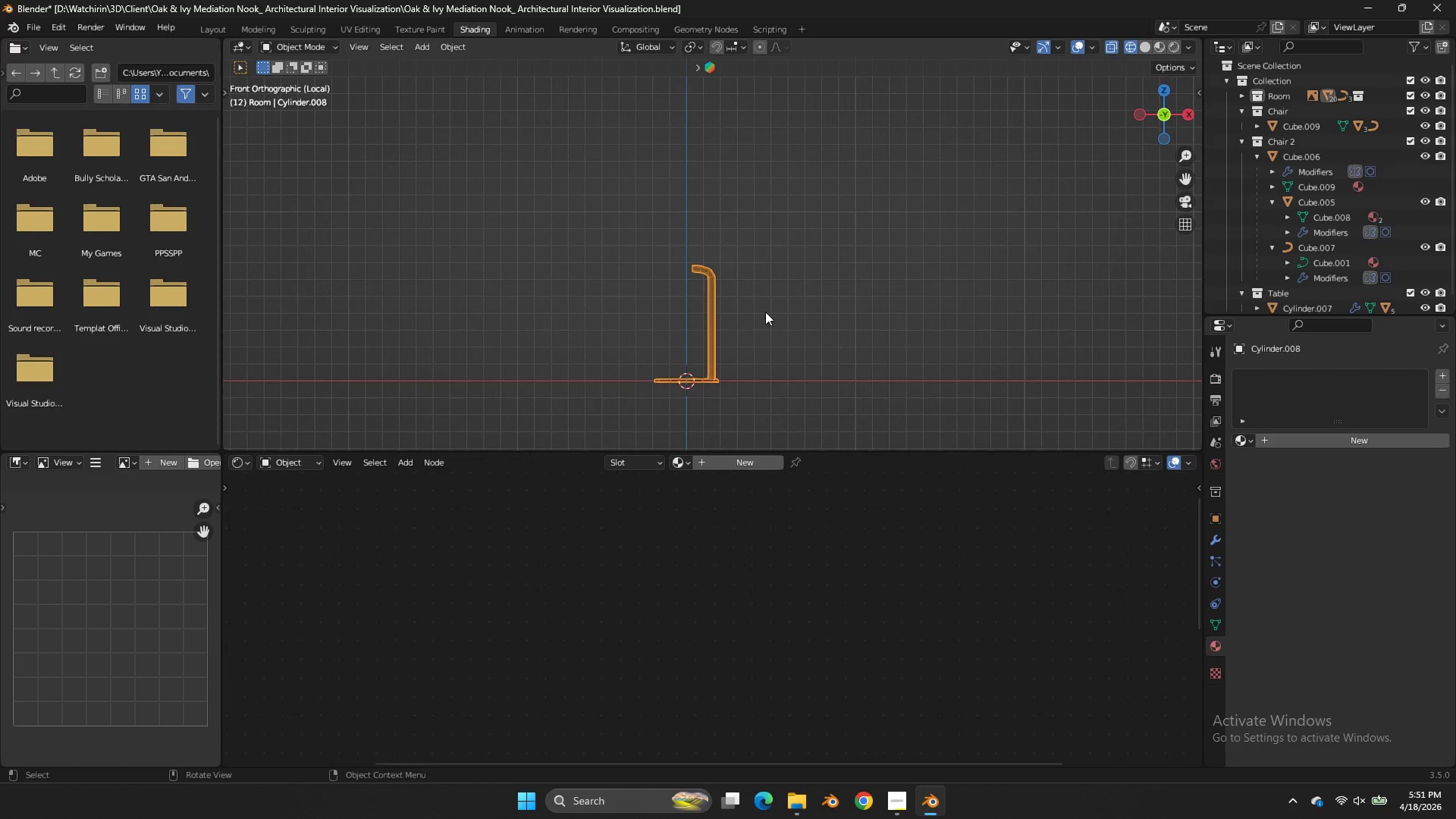 
key(Control+R)
 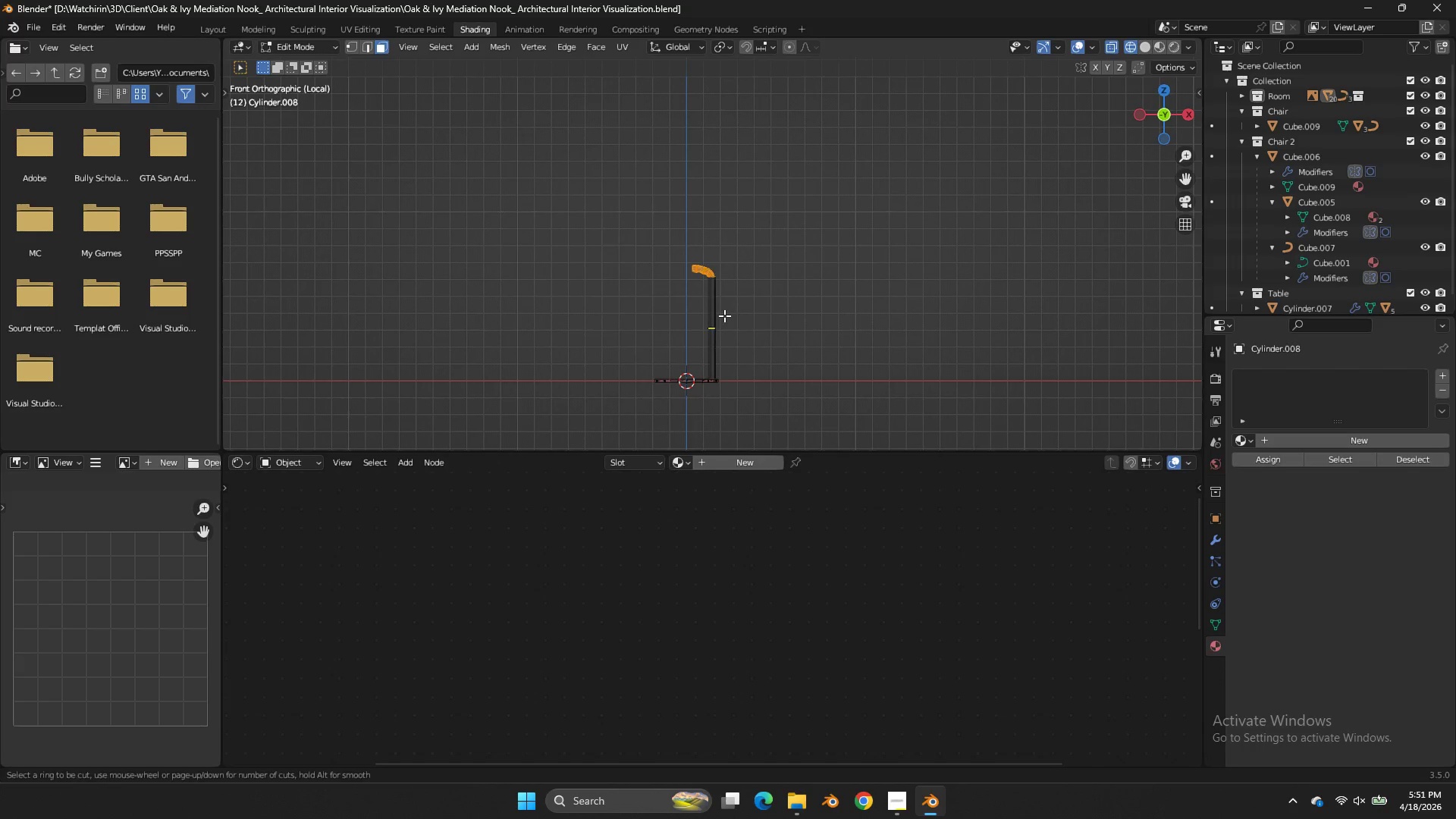 
left_click([724, 315])
 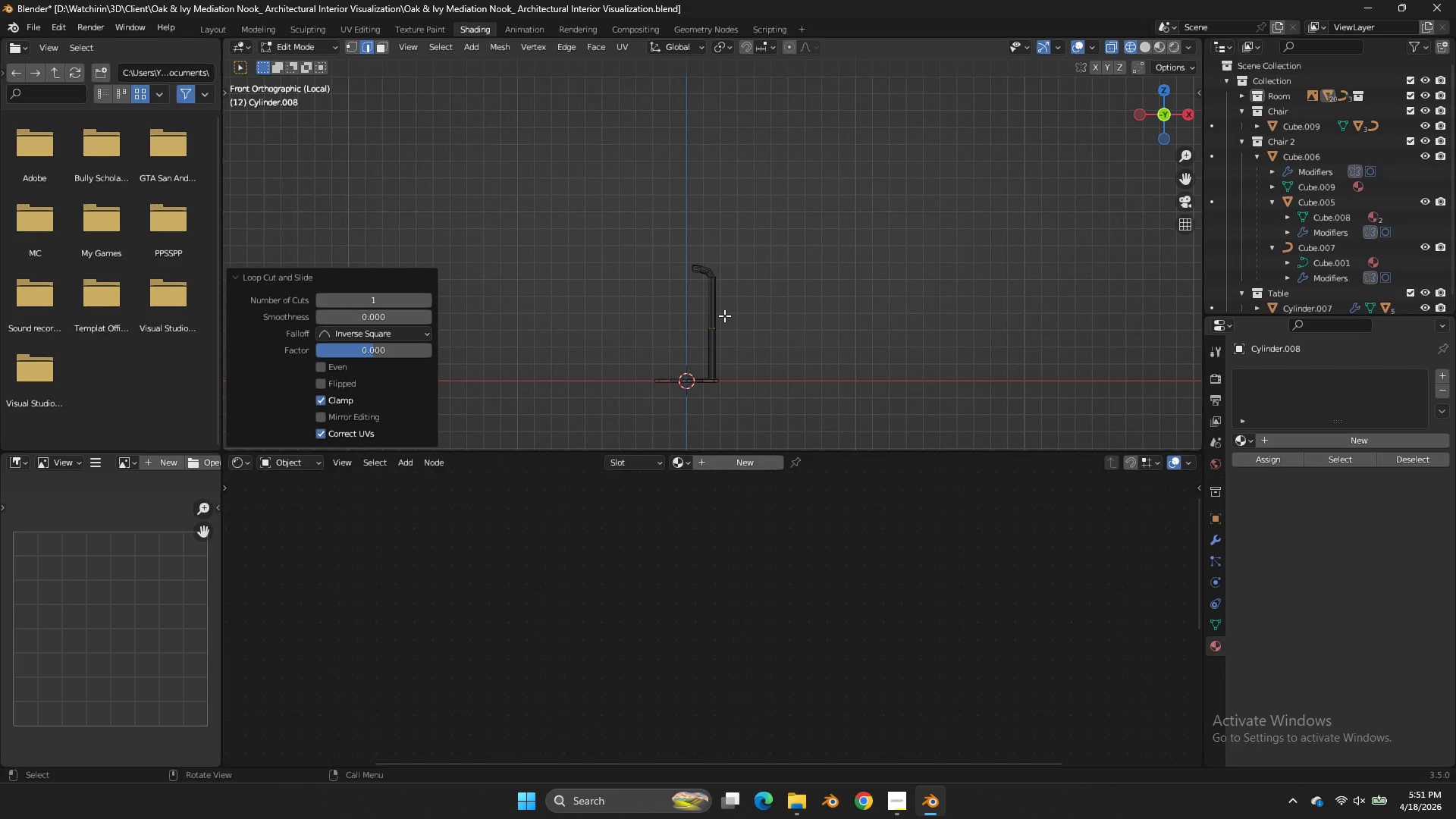 
right_click([724, 315])
 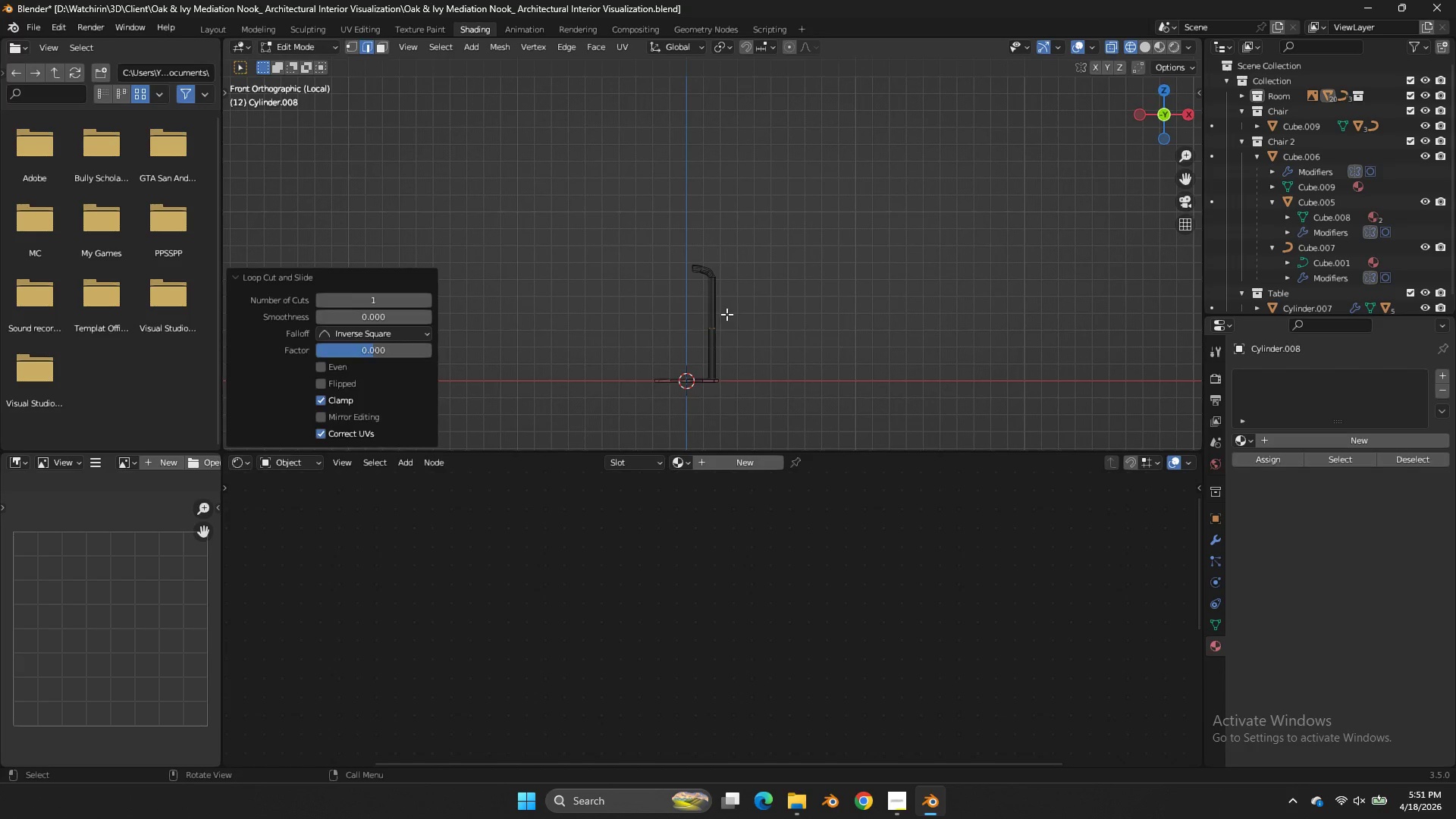 
key(Tab)
 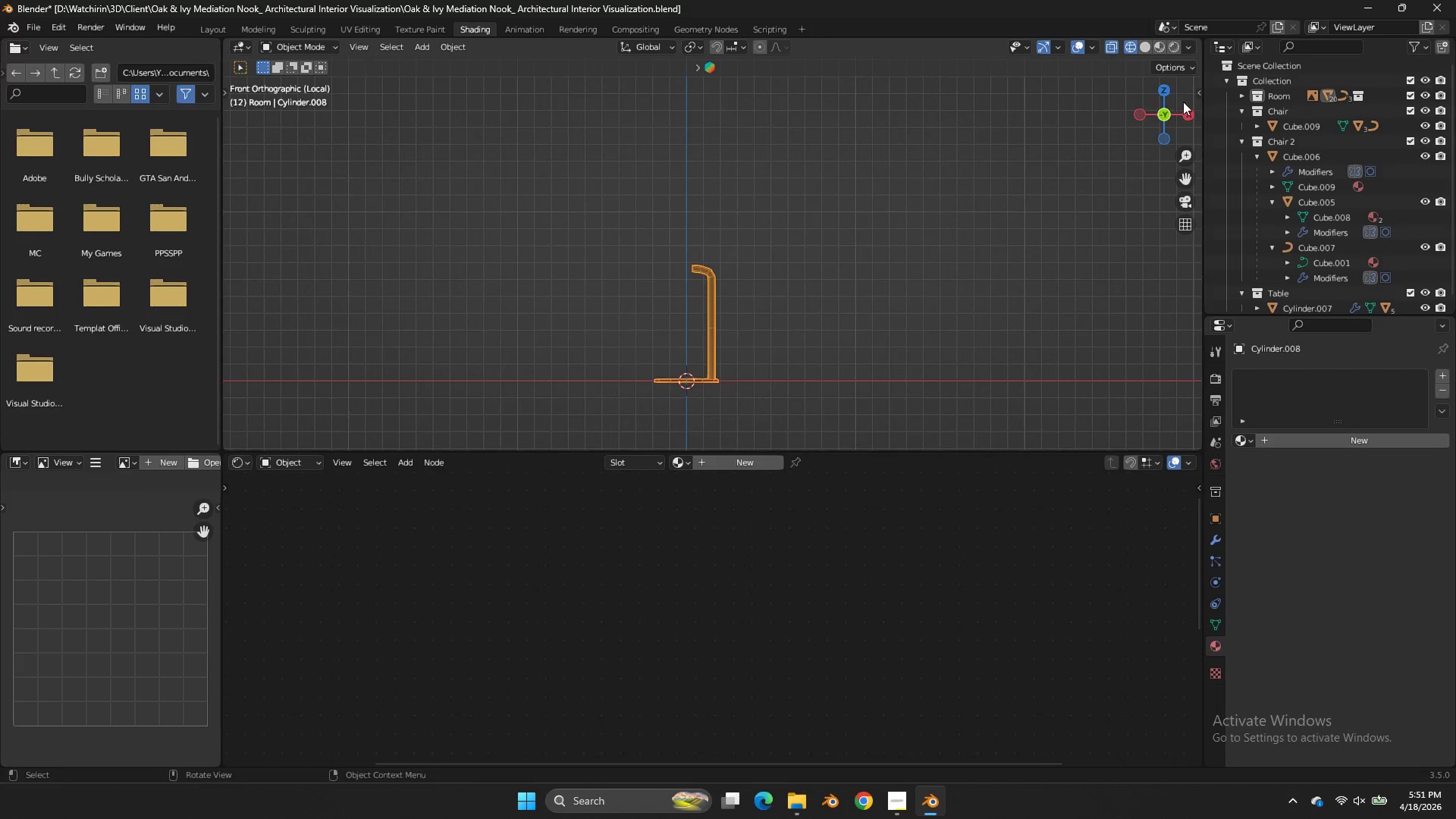 
left_click_drag(start_coordinate=[1155, 120], to_coordinate=[1169, 186])
 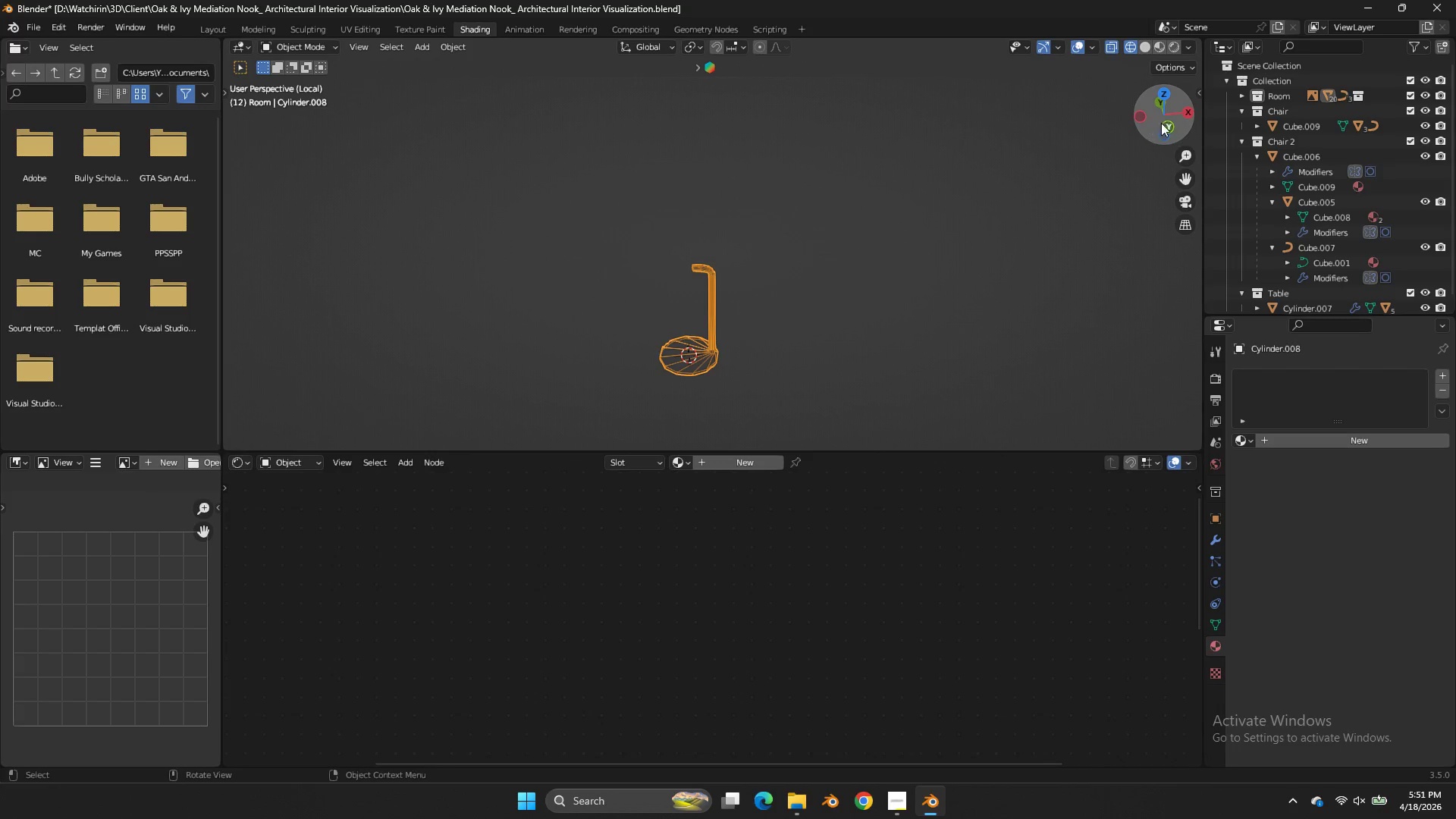 
left_click([1163, 123])
 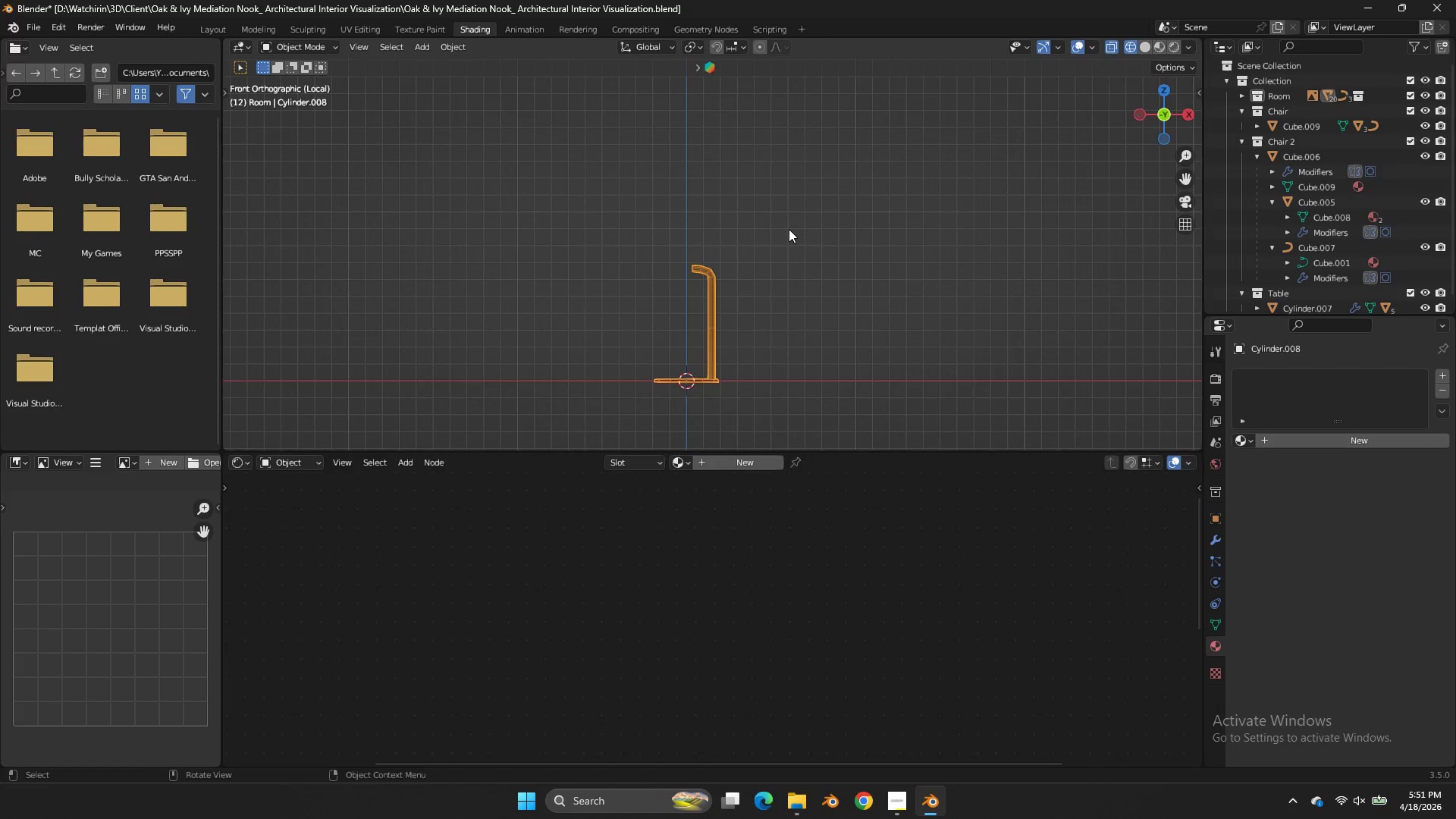 
key(Tab)
 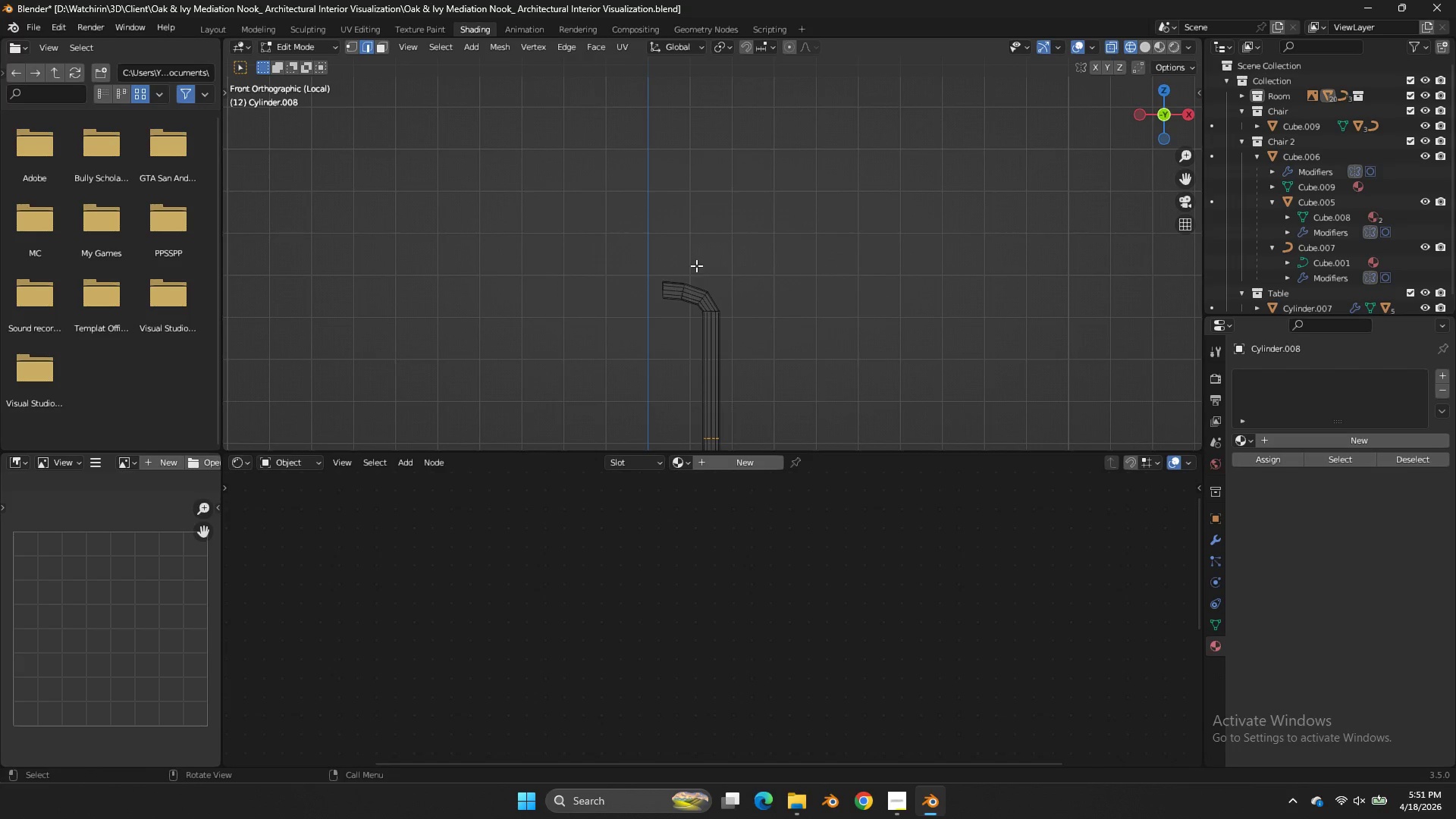 
scroll: coordinate [789, 229], scroll_direction: up, amount: 5.0
 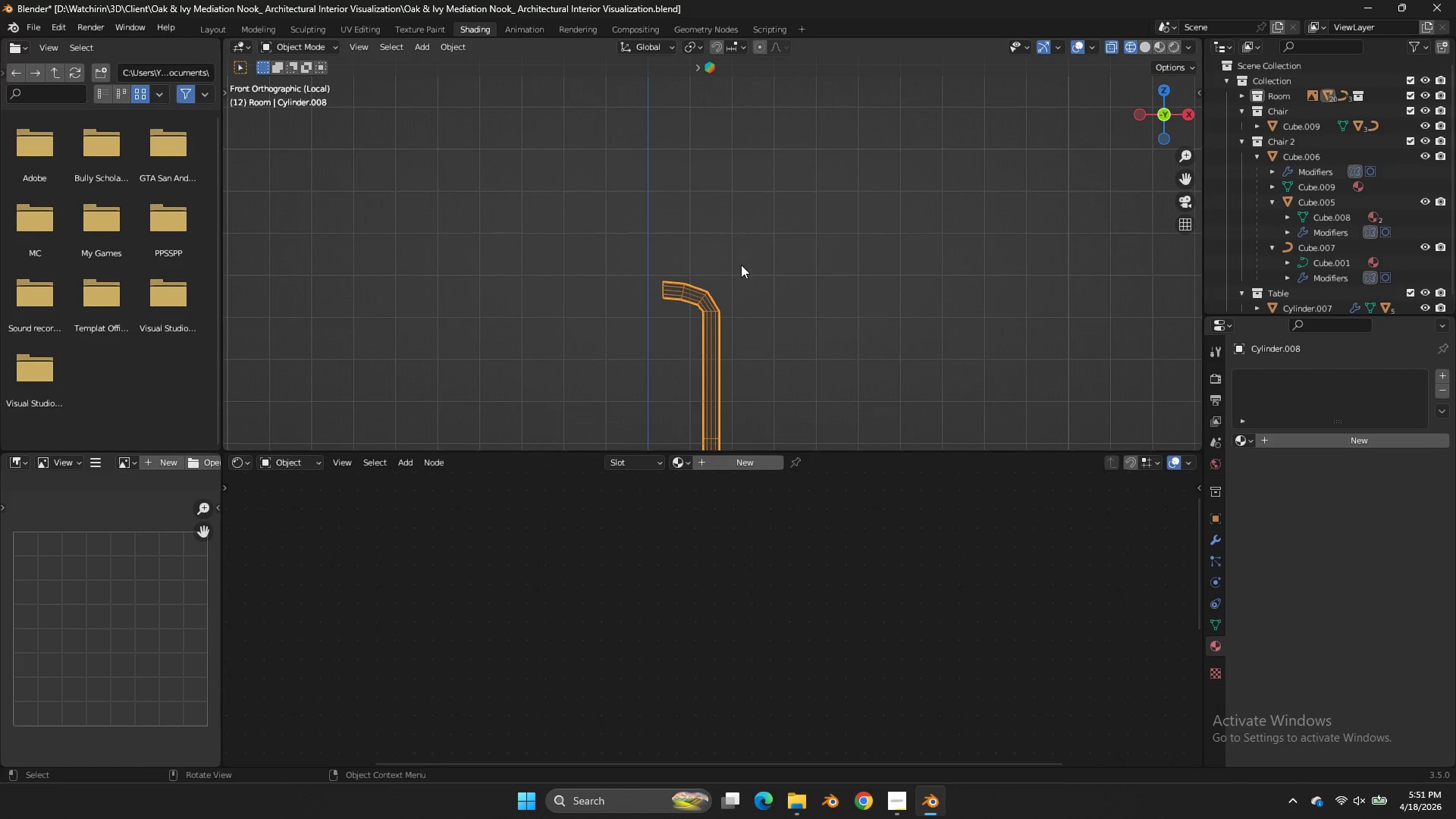 
key(Z)
 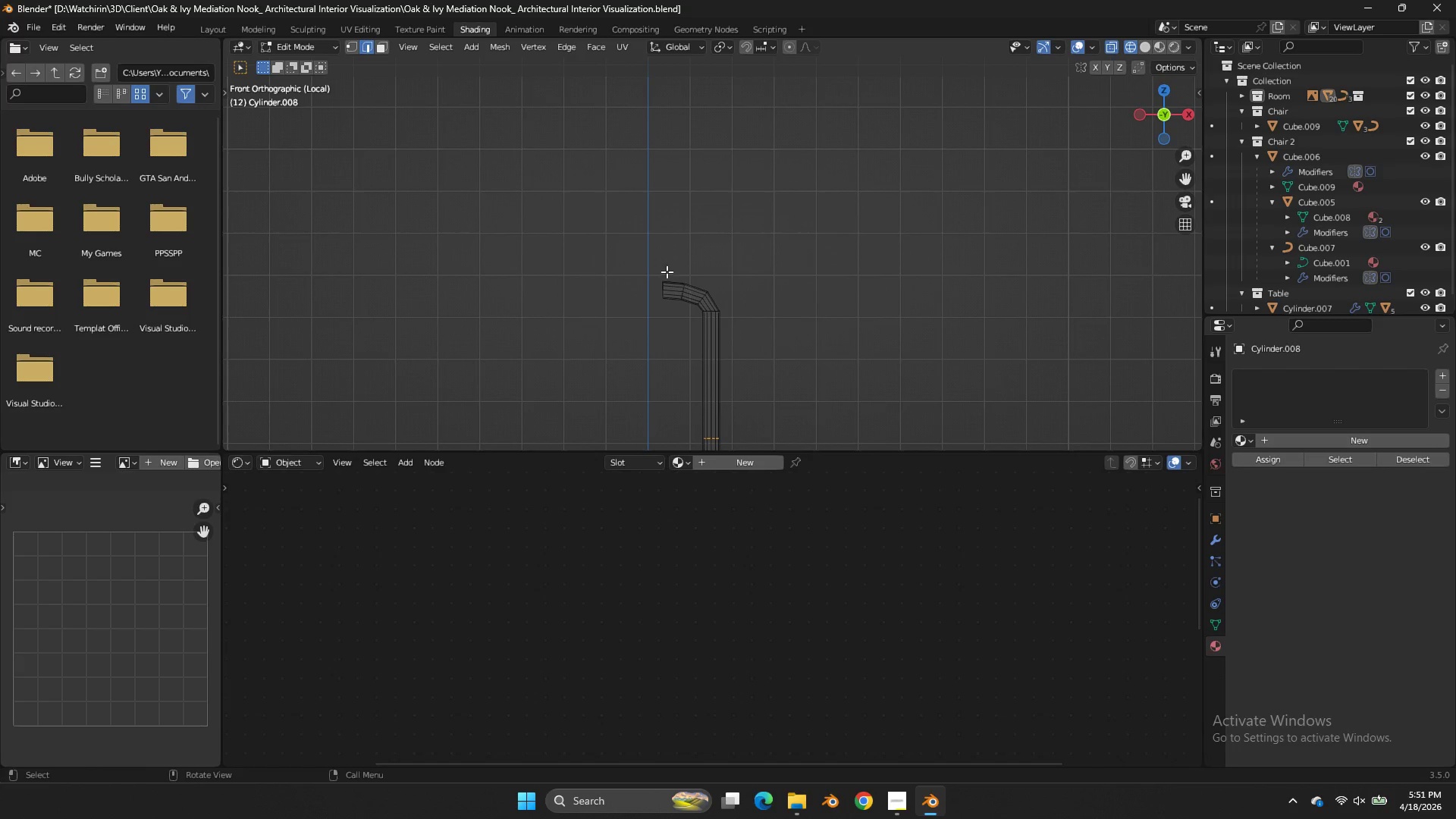 
left_click_drag(start_coordinate=[667, 271], to_coordinate=[598, 351])
 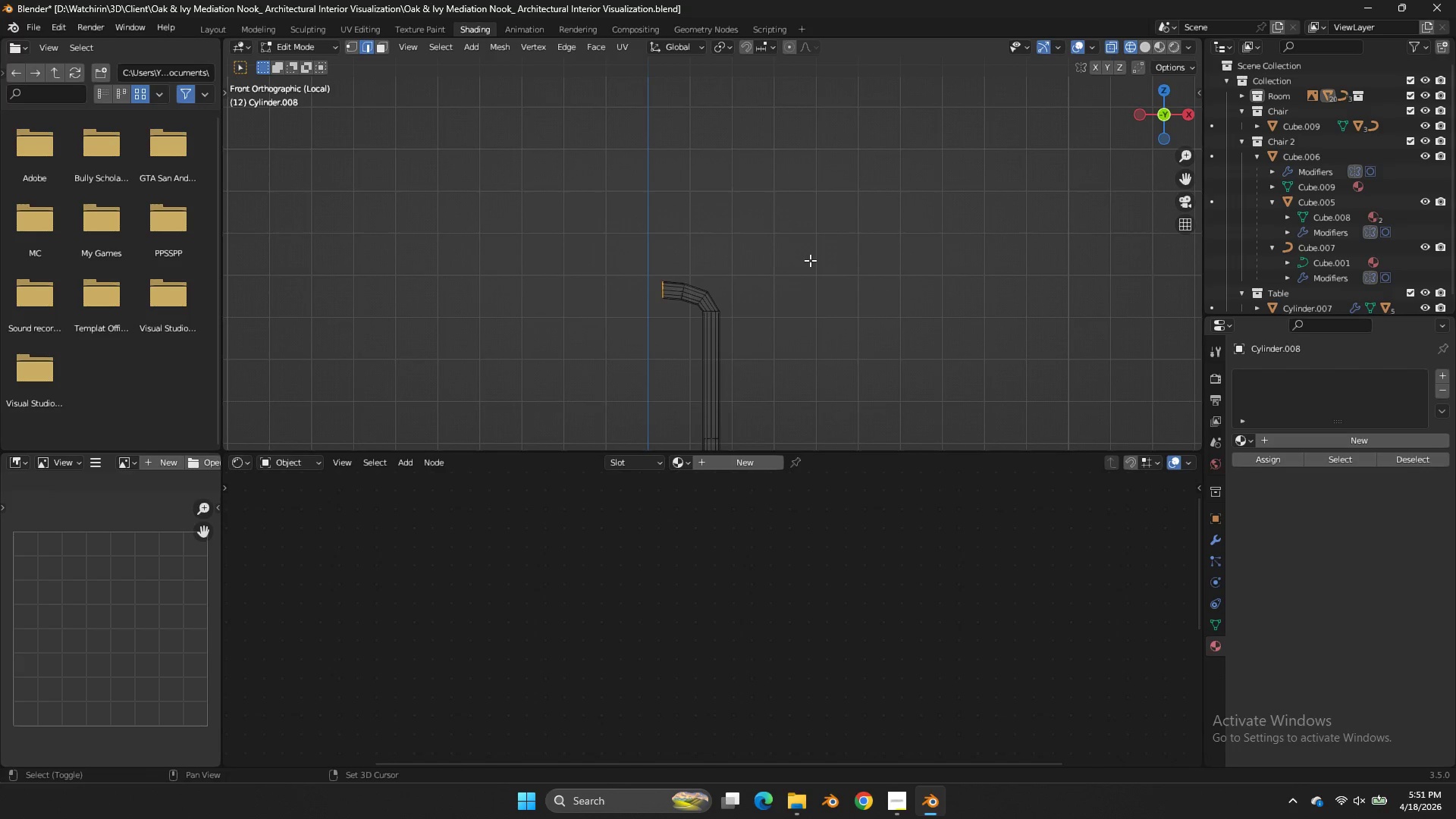 
hold_key(key=ShiftLeft, duration=0.84)
 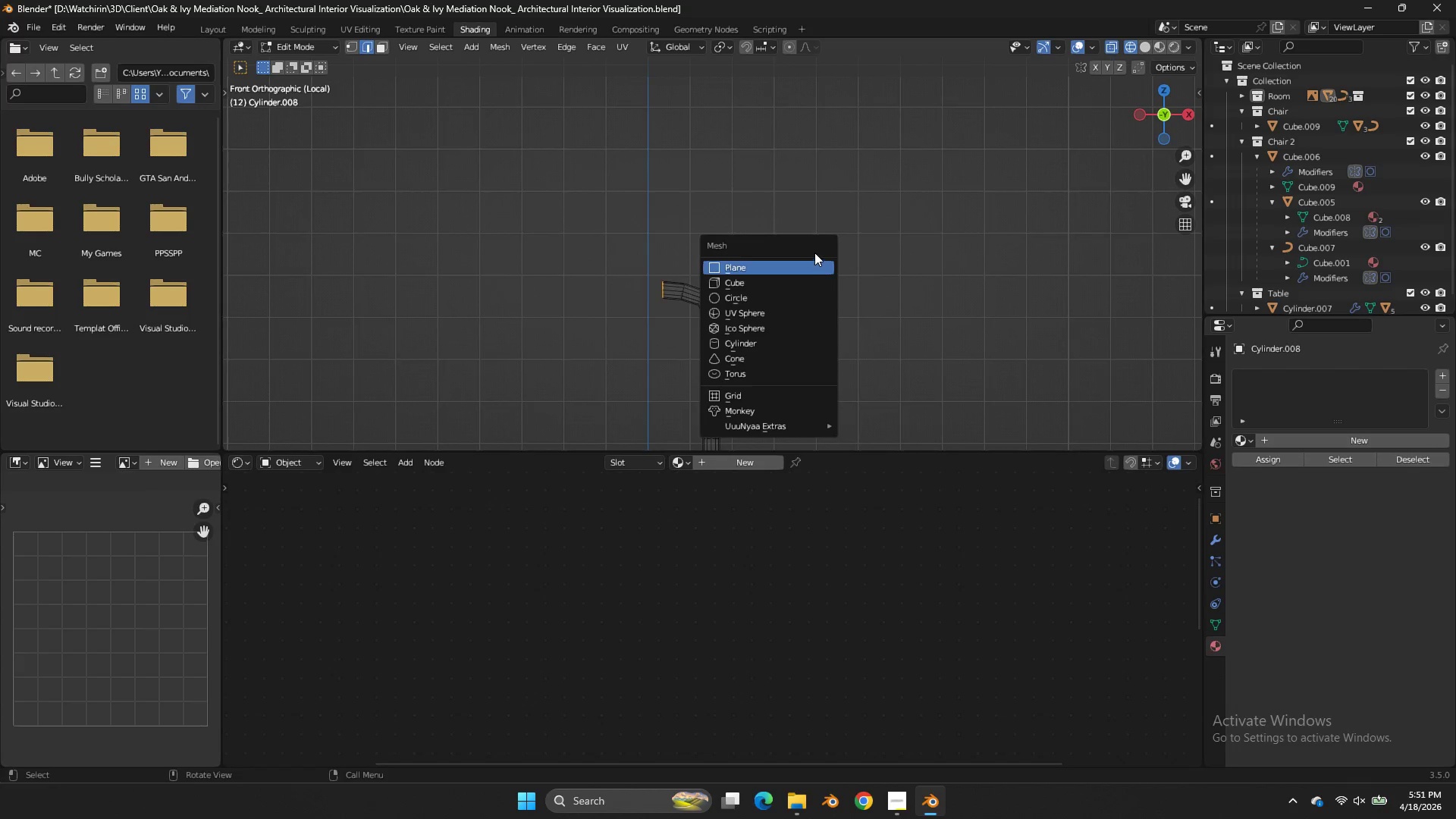 
hold_key(key=S, duration=0.66)
 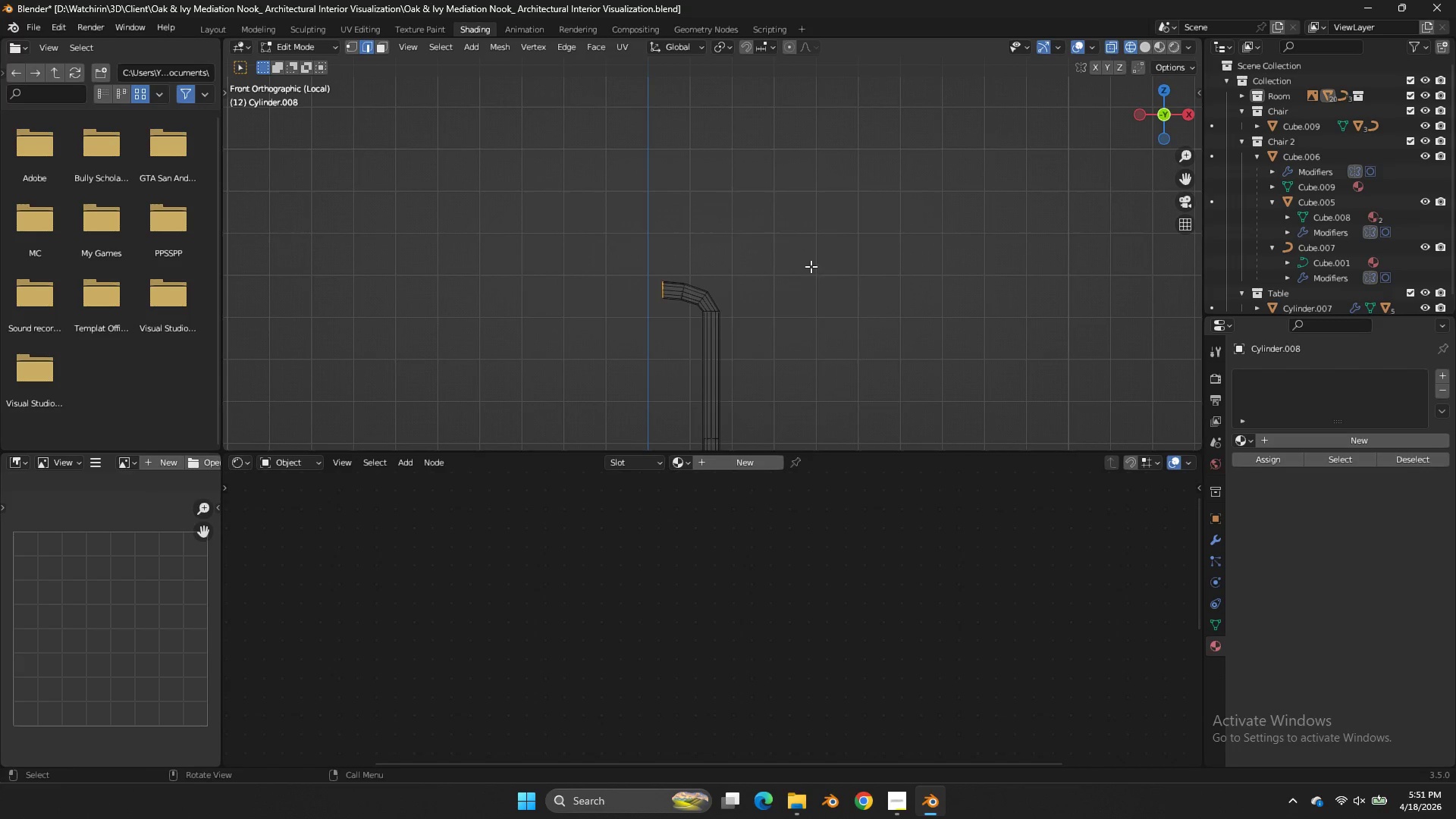 
key(Shift+ShiftLeft)
 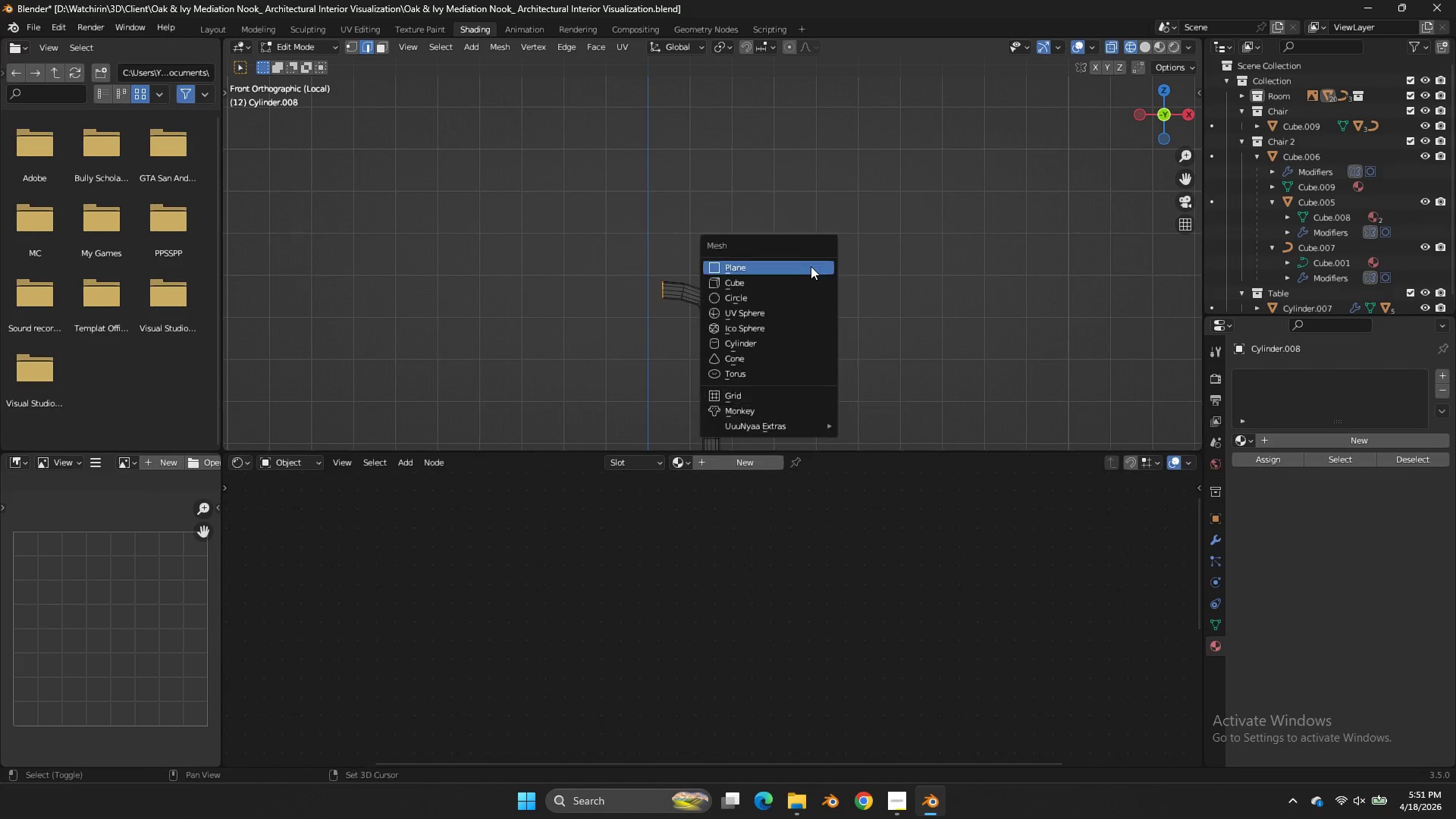 
key(Shift+A)
 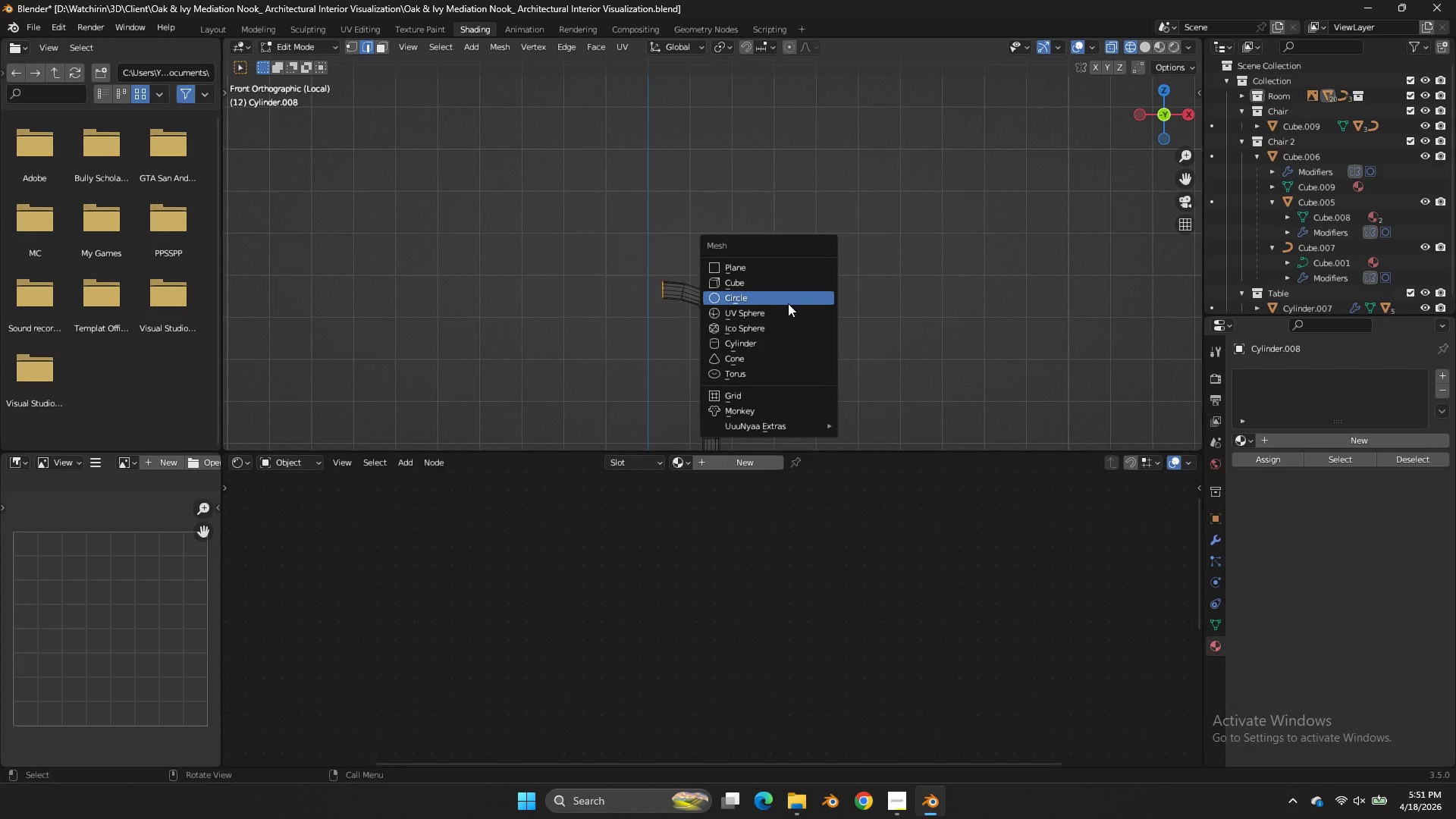 
left_click([788, 304])
 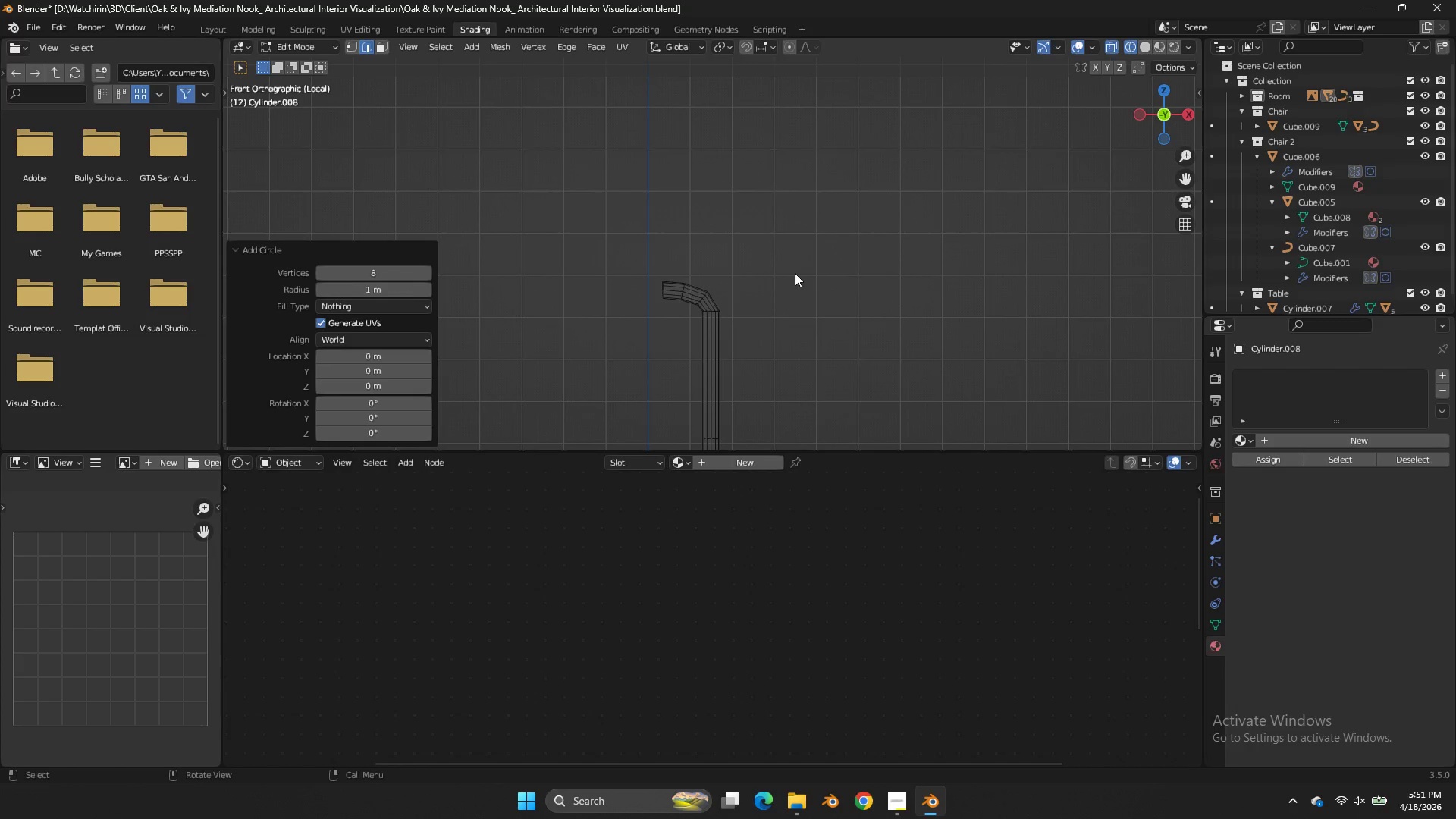 
scroll: coordinate [831, 277], scroll_direction: down, amount: 8.0
 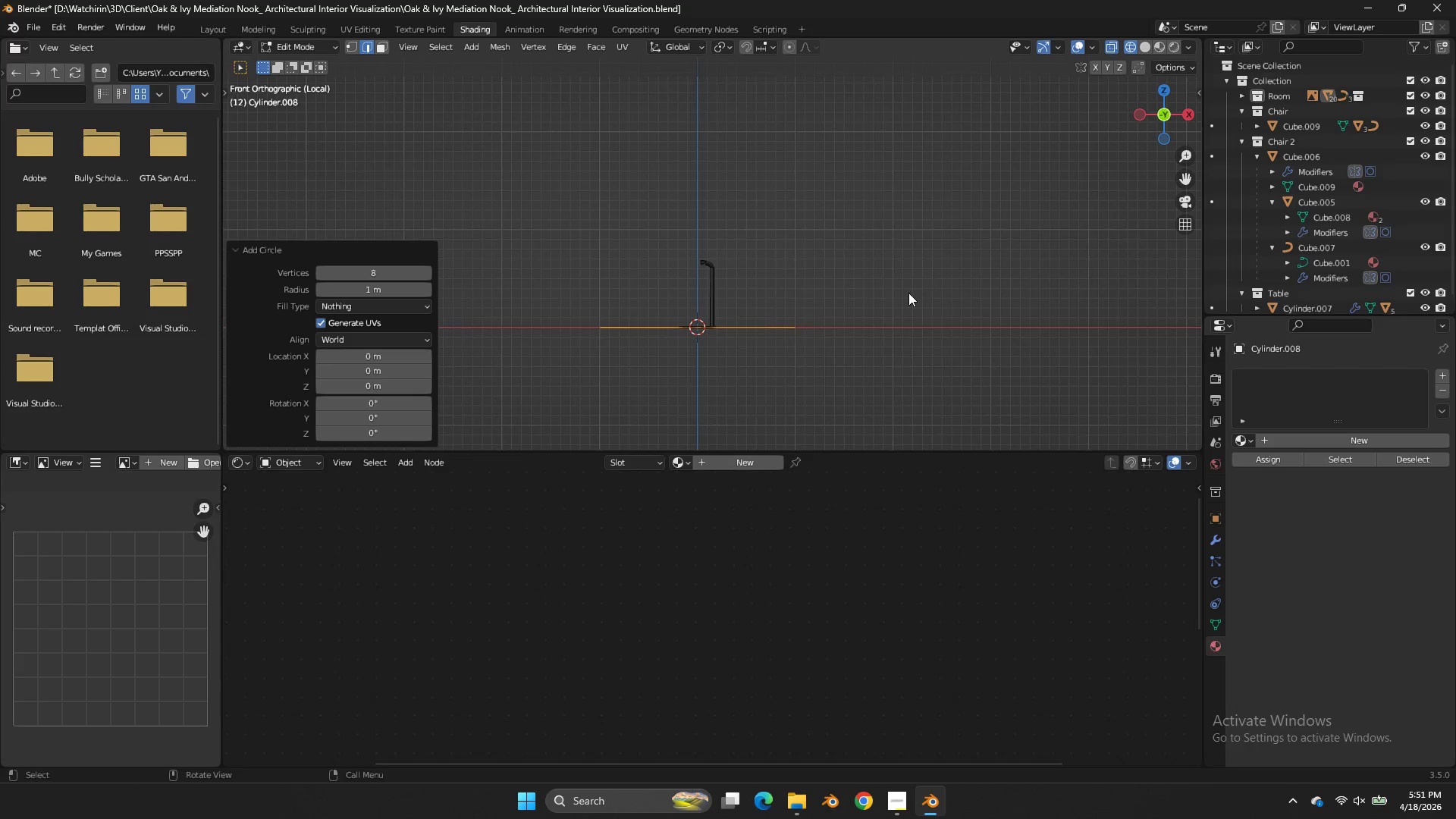 
key(S)
 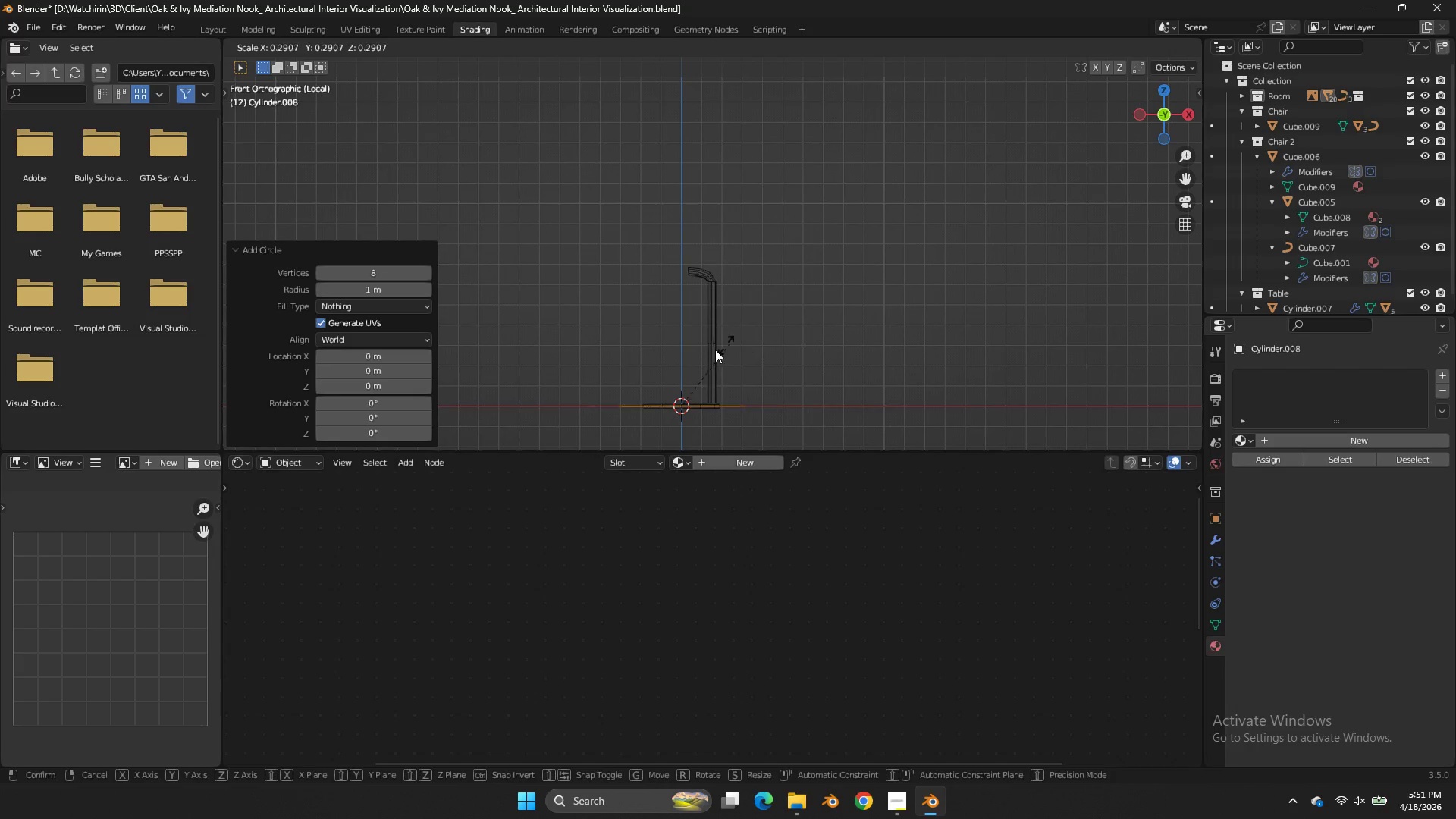 
scroll: coordinate [908, 293], scroll_direction: up, amount: 4.0
 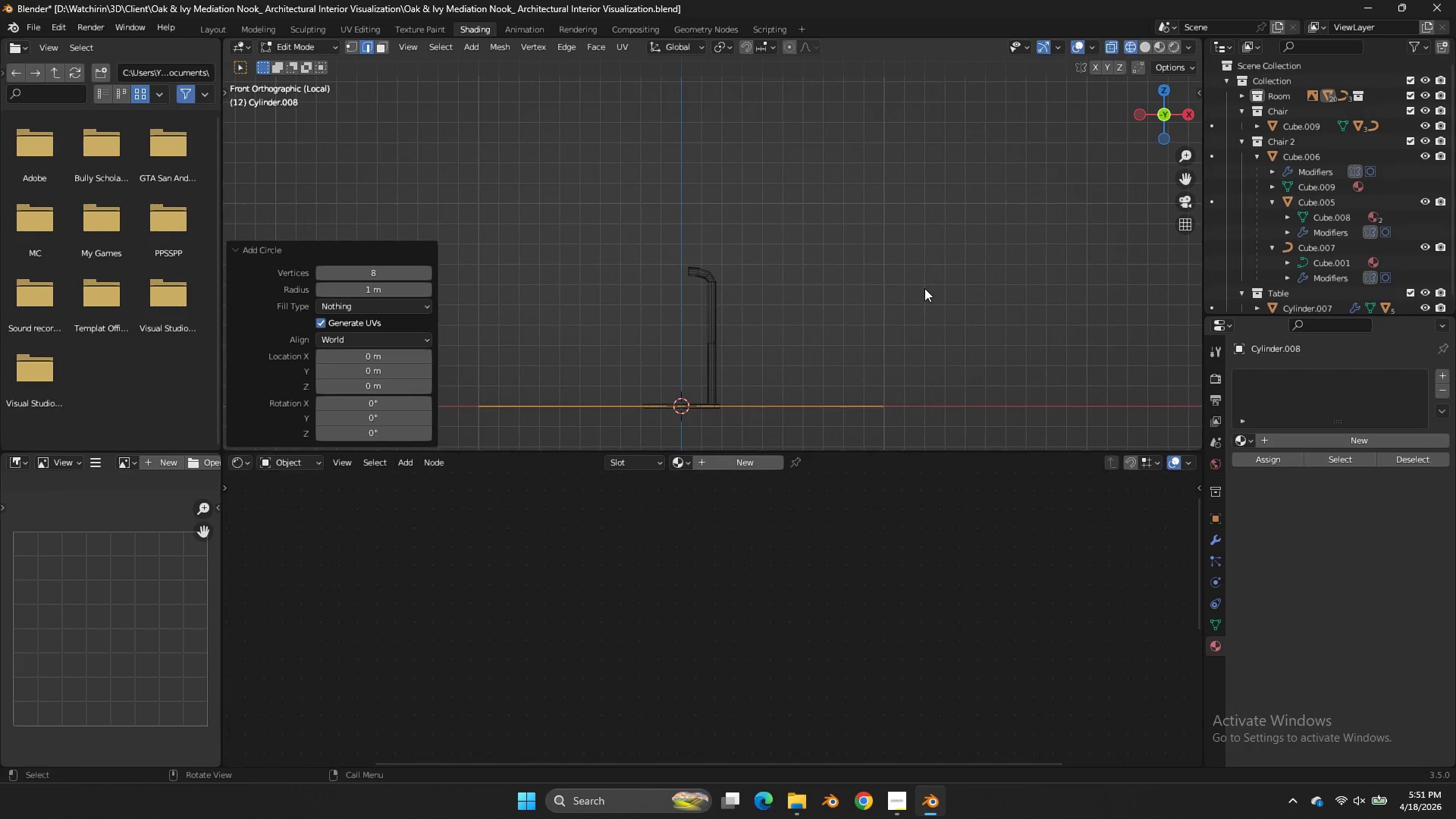 
left_click([711, 353])
 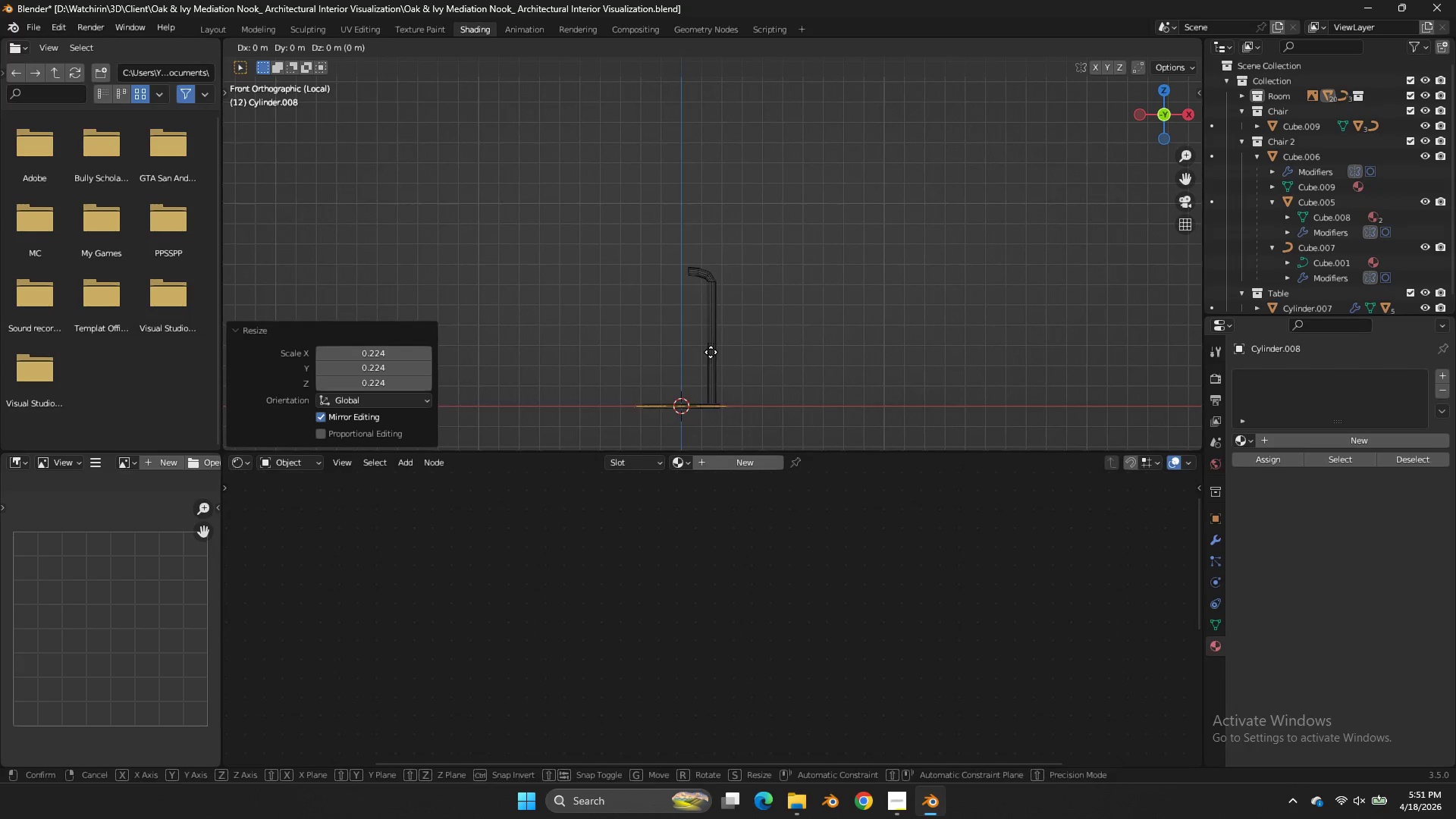 
type(gzgs)
 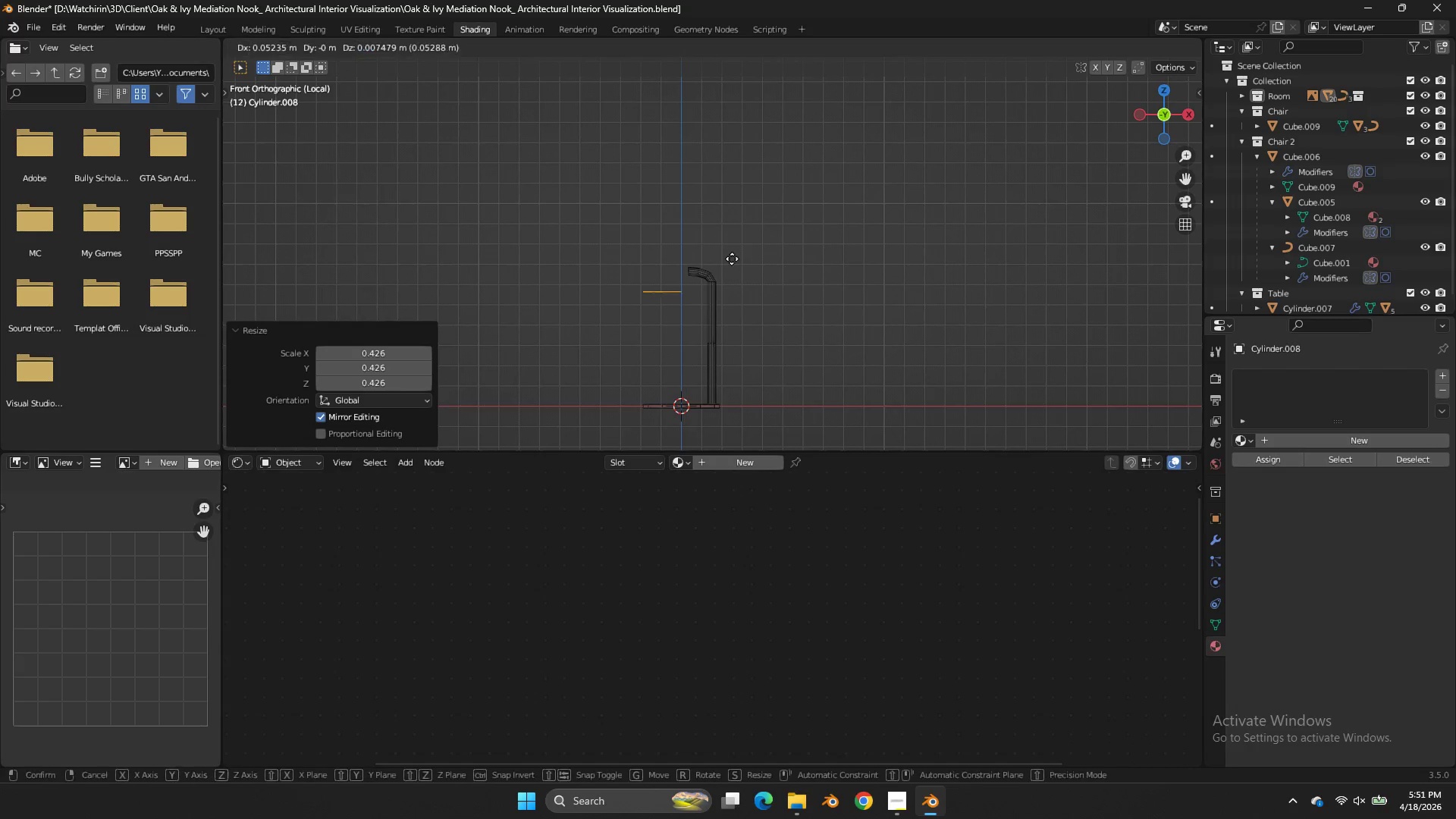 
left_click_drag(start_coordinate=[771, 246], to_coordinate=[783, 244])
 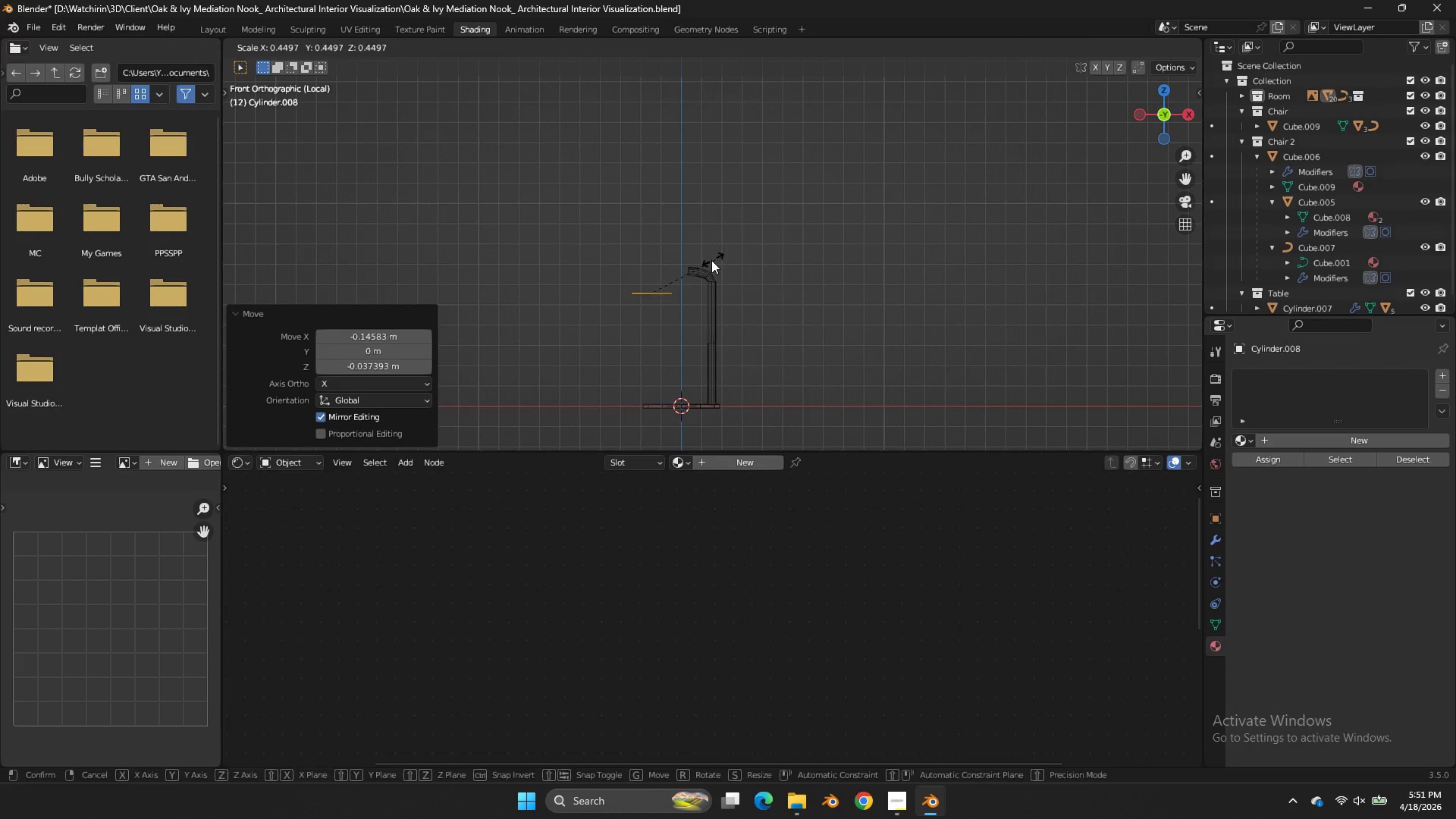 
left_click([711, 260])
 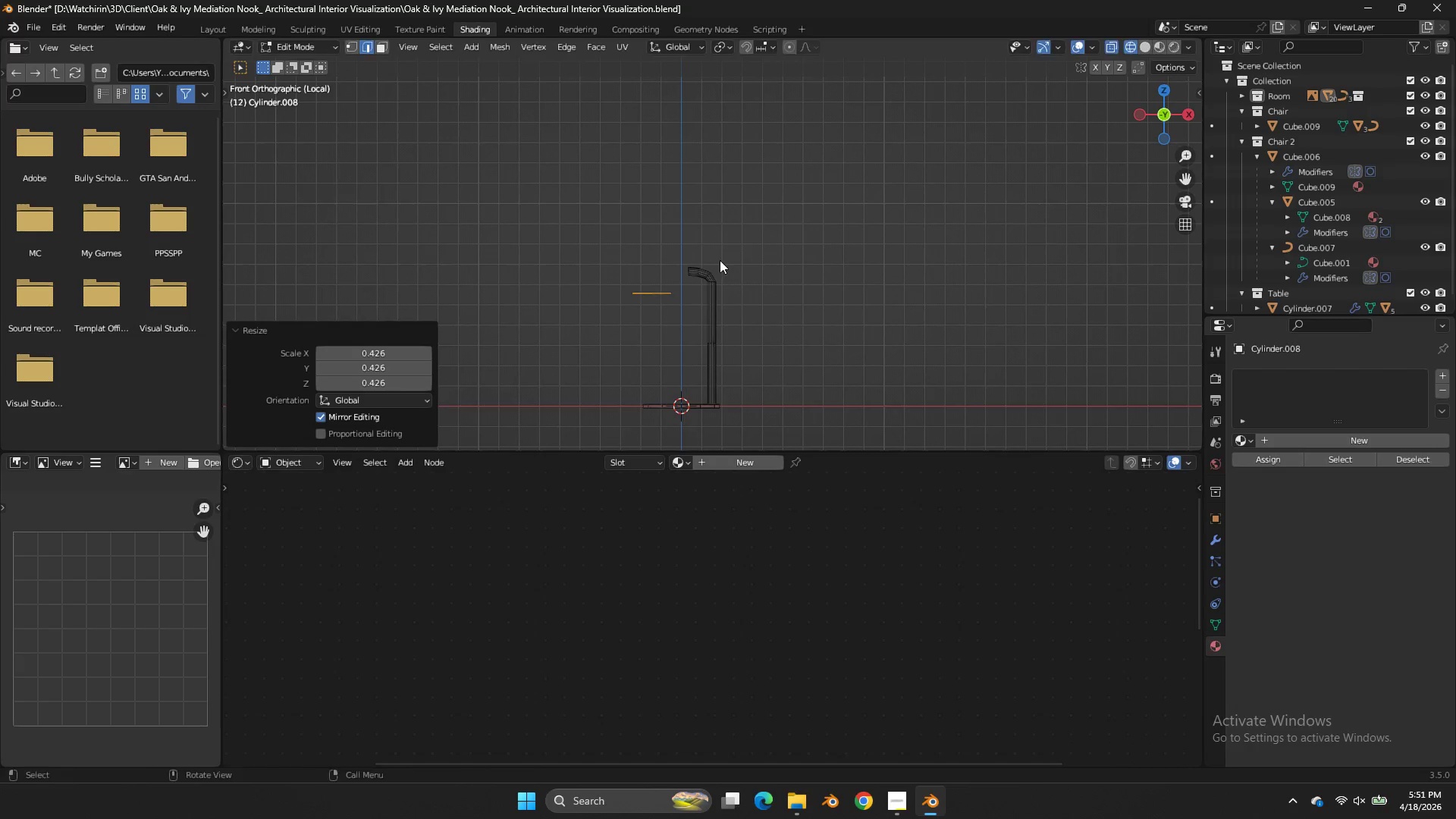 
key(G)
 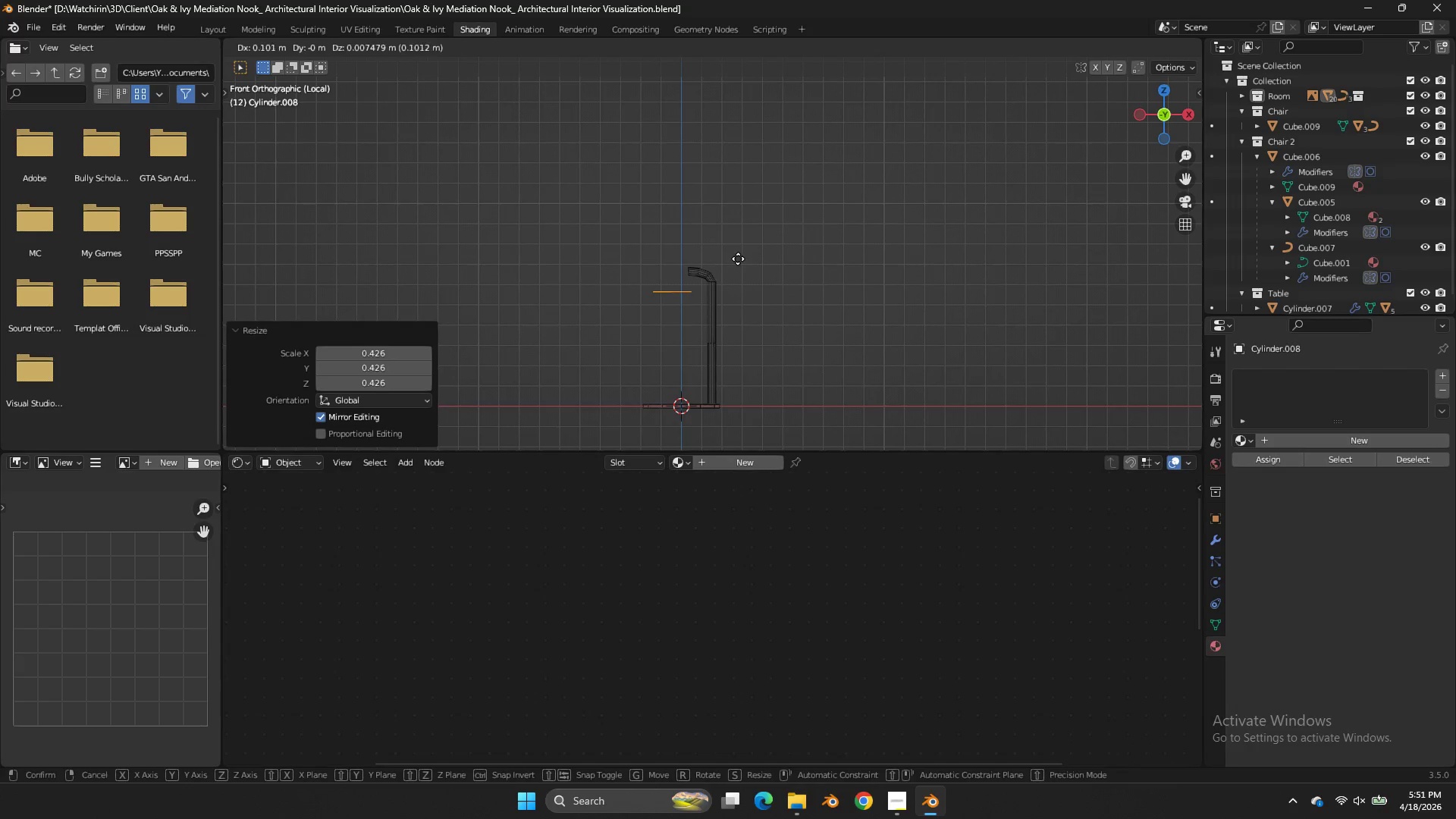 
left_click([738, 259])
 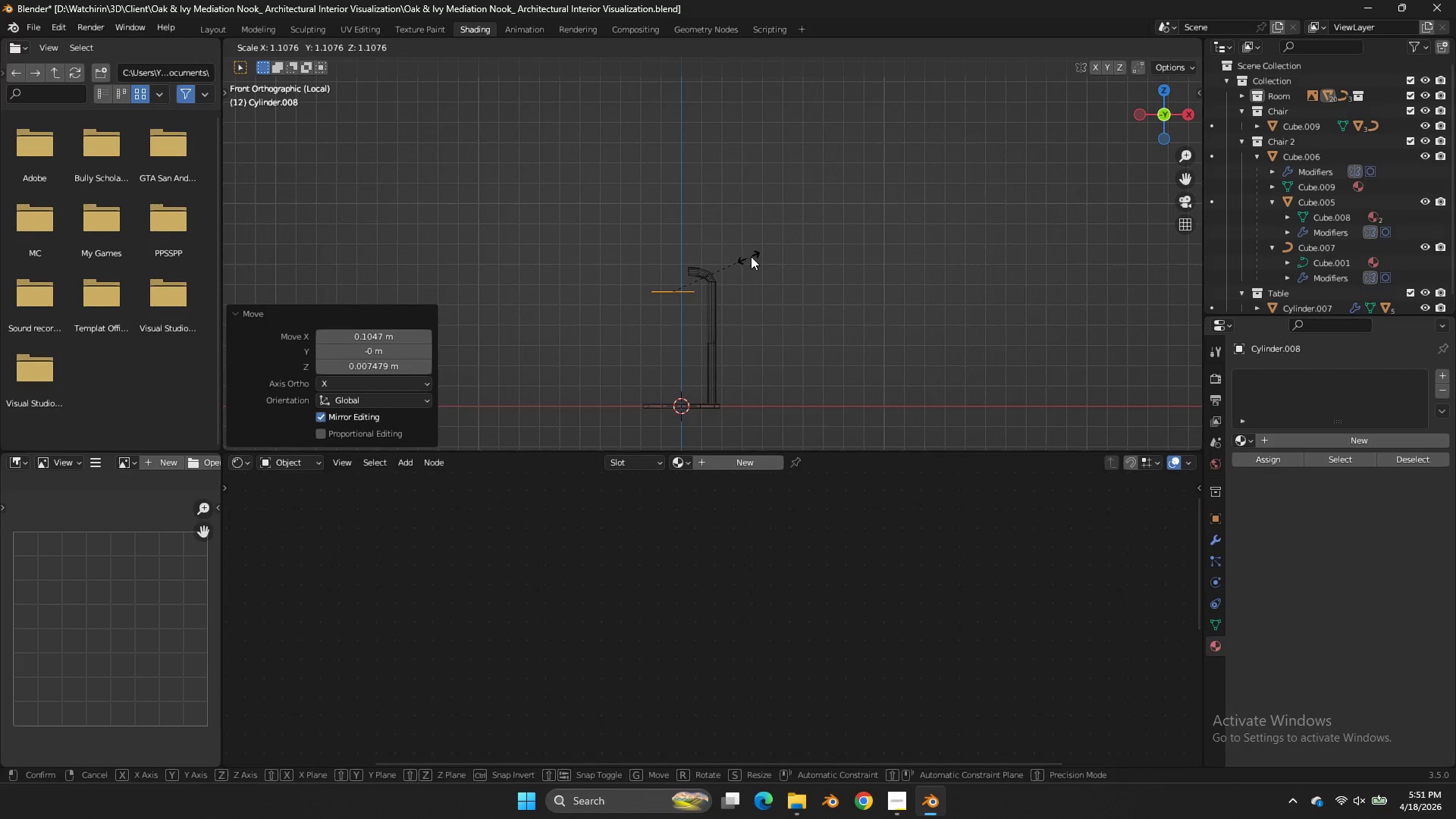 
key(S)
 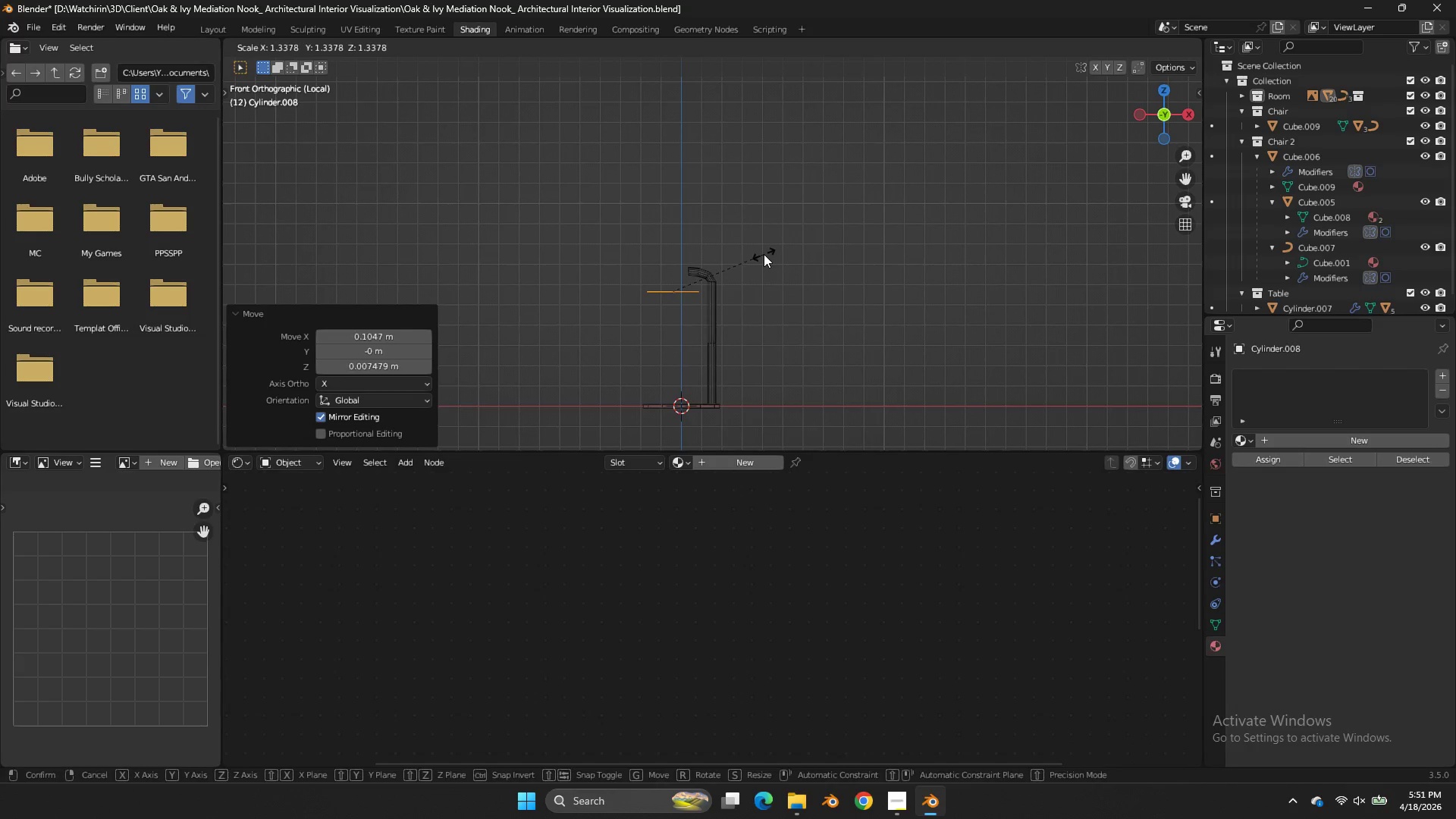 
double_click([764, 253])
 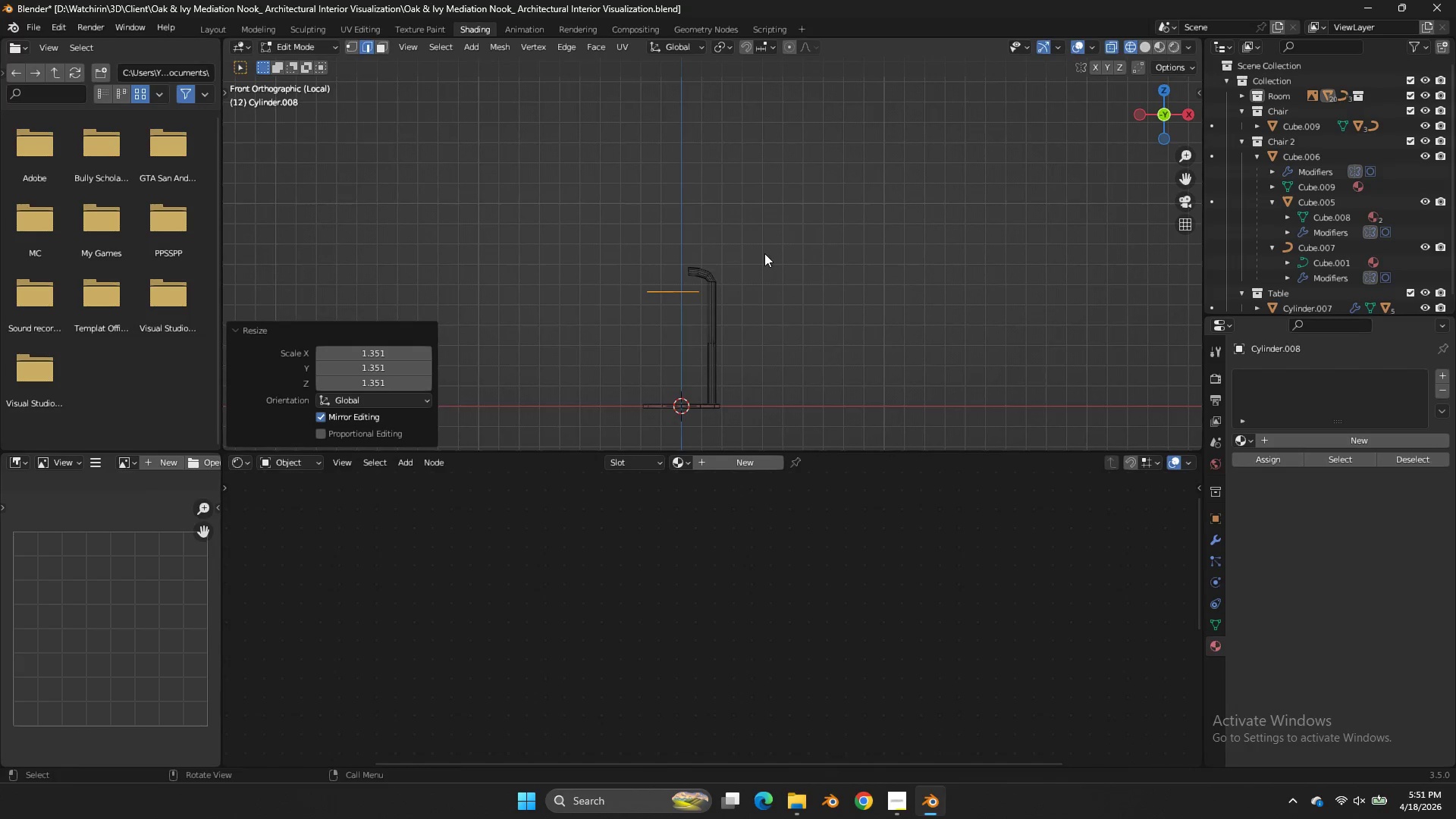 
key(G)
 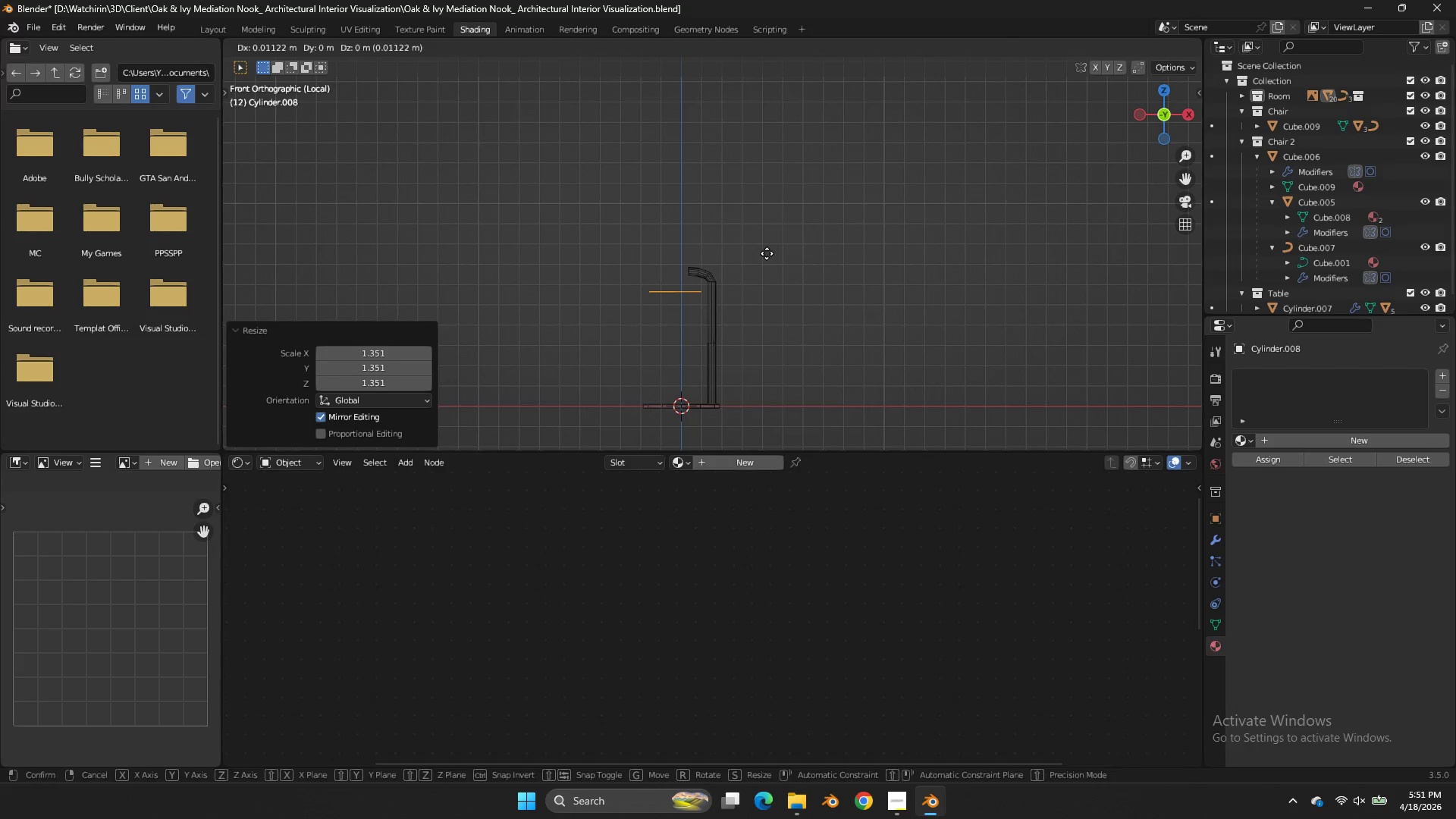 
triple_click([767, 253])
 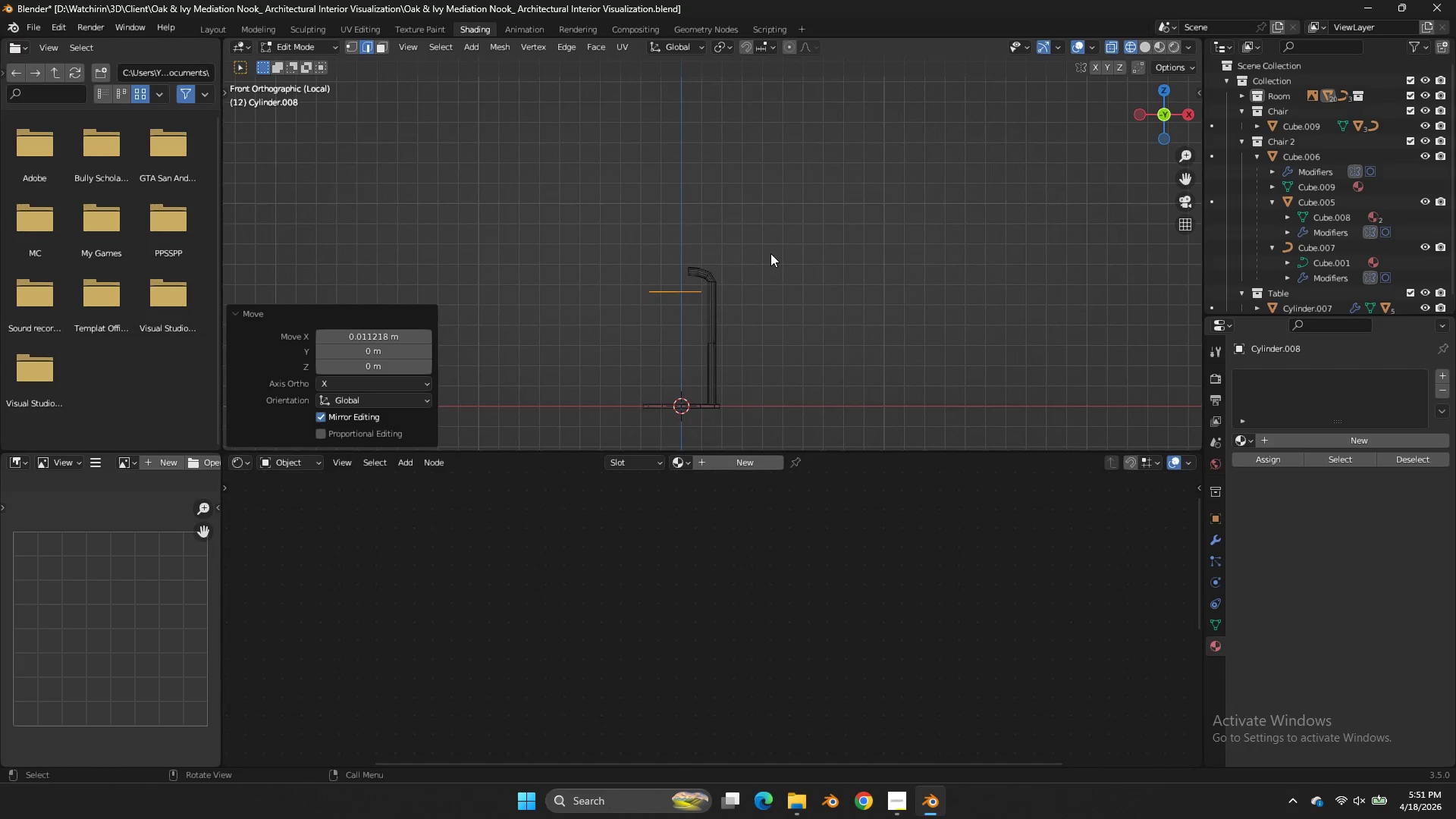 
key(E)
 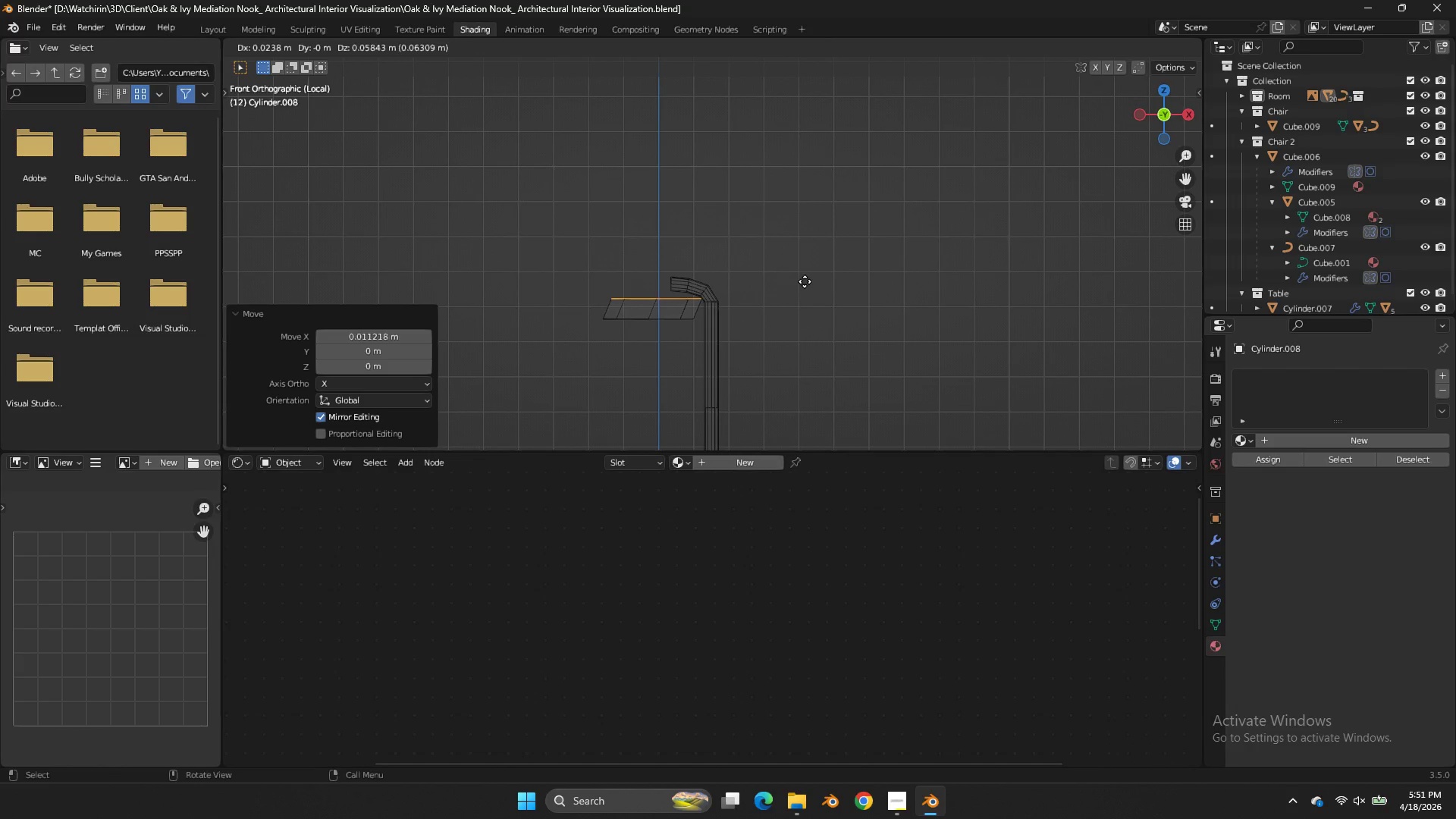 
scroll: coordinate [771, 253], scroll_direction: up, amount: 3.0
 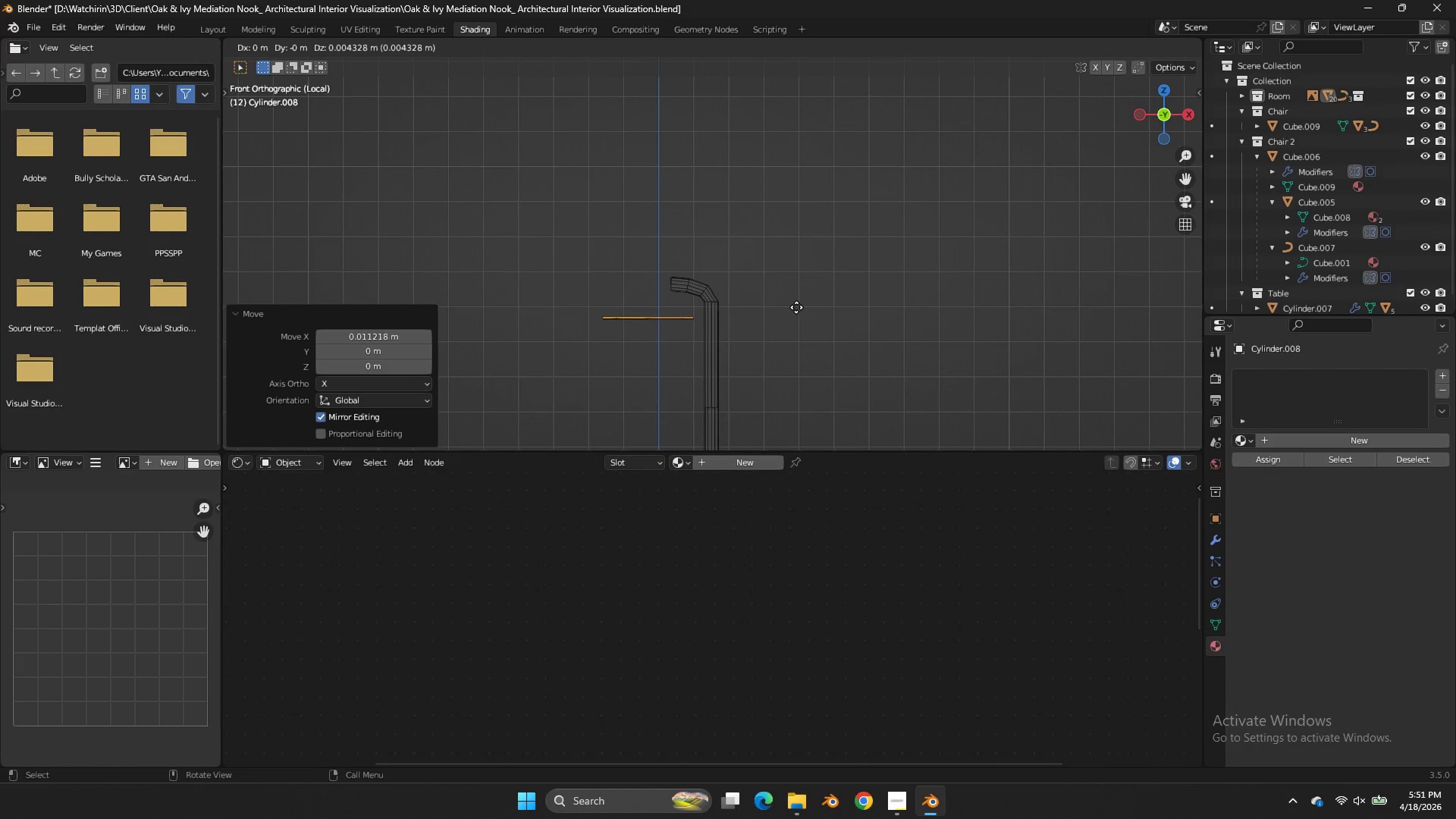 
key(Z)
 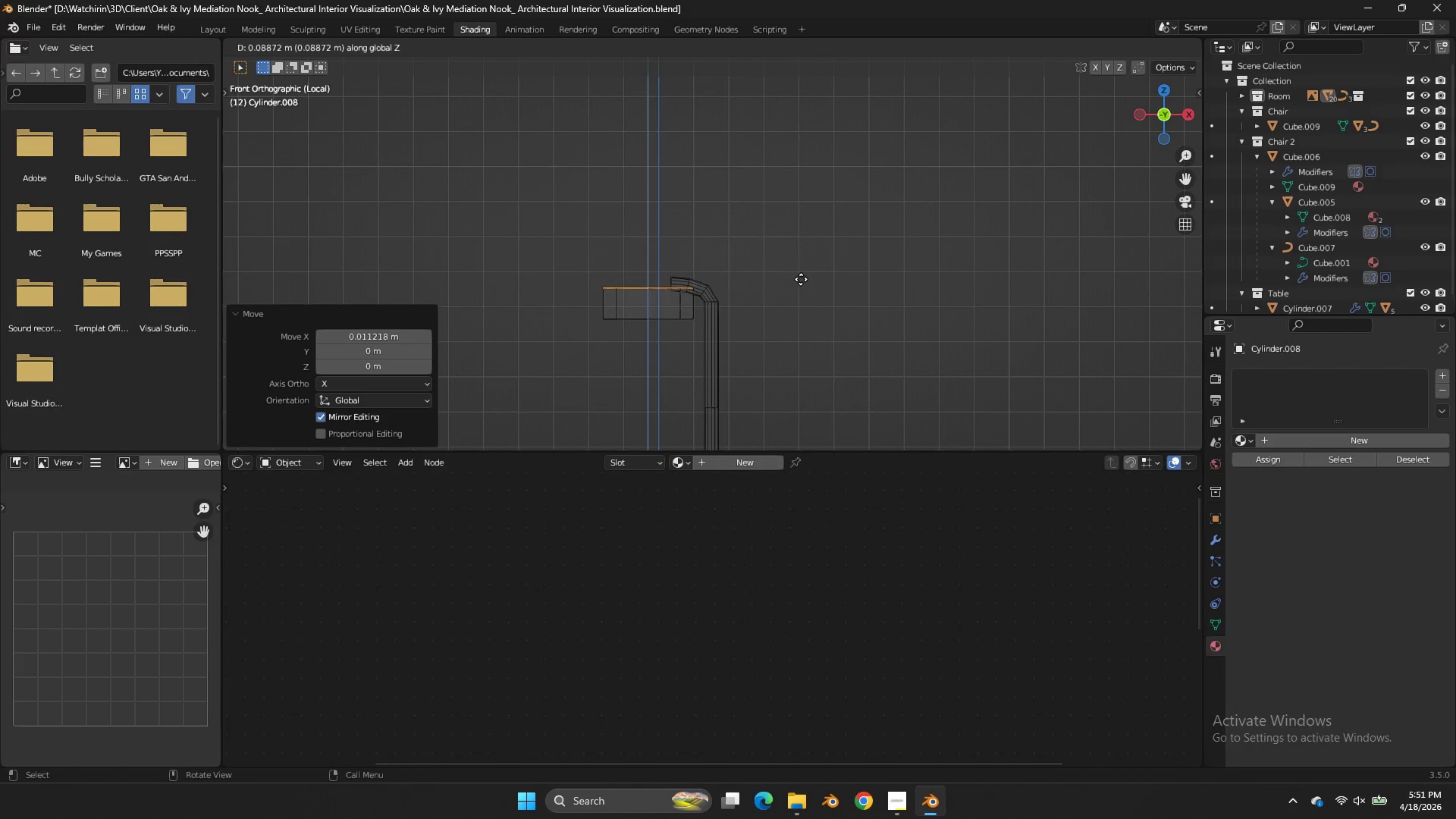 
left_click([800, 280])
 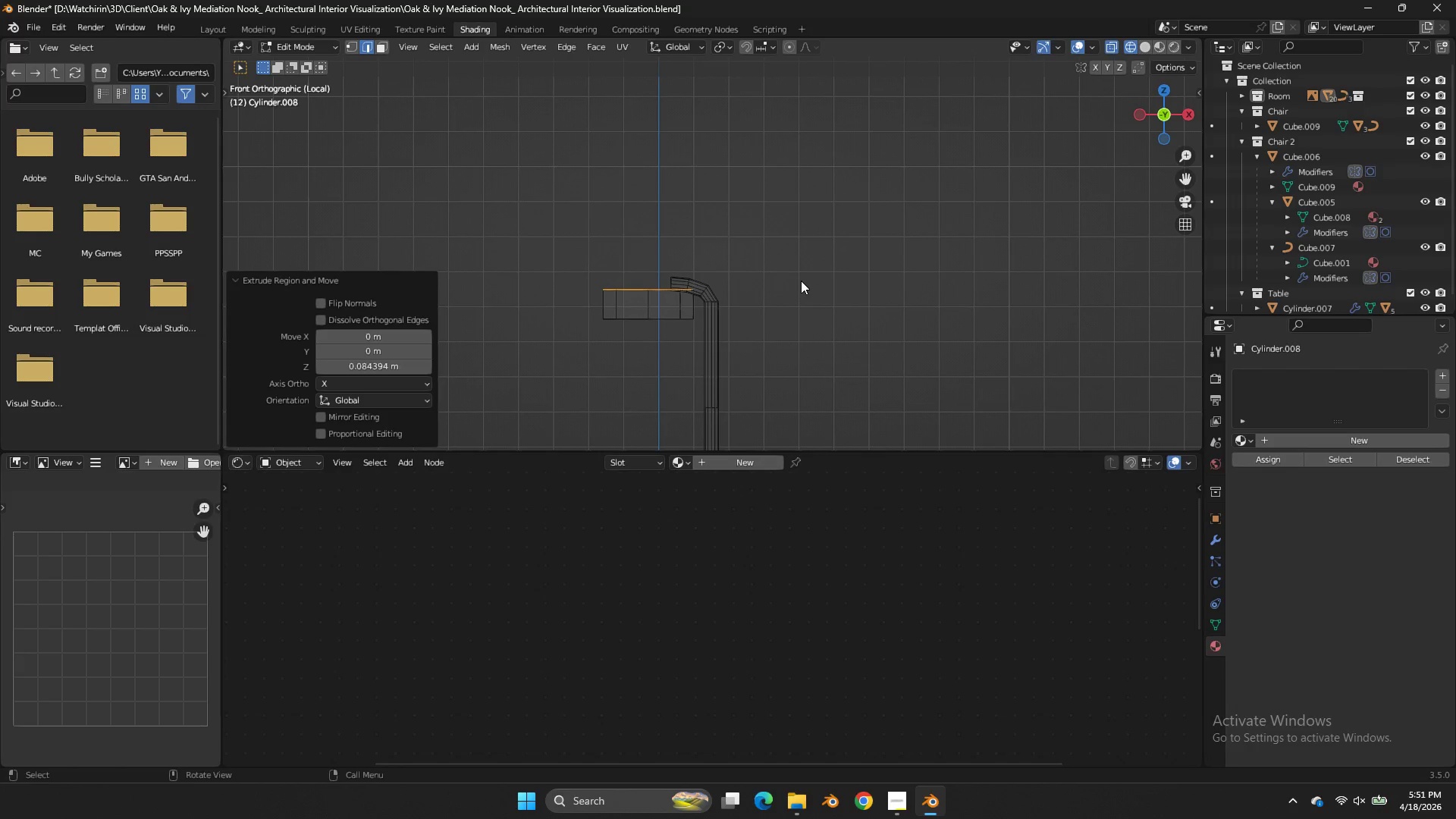 
key(E)
 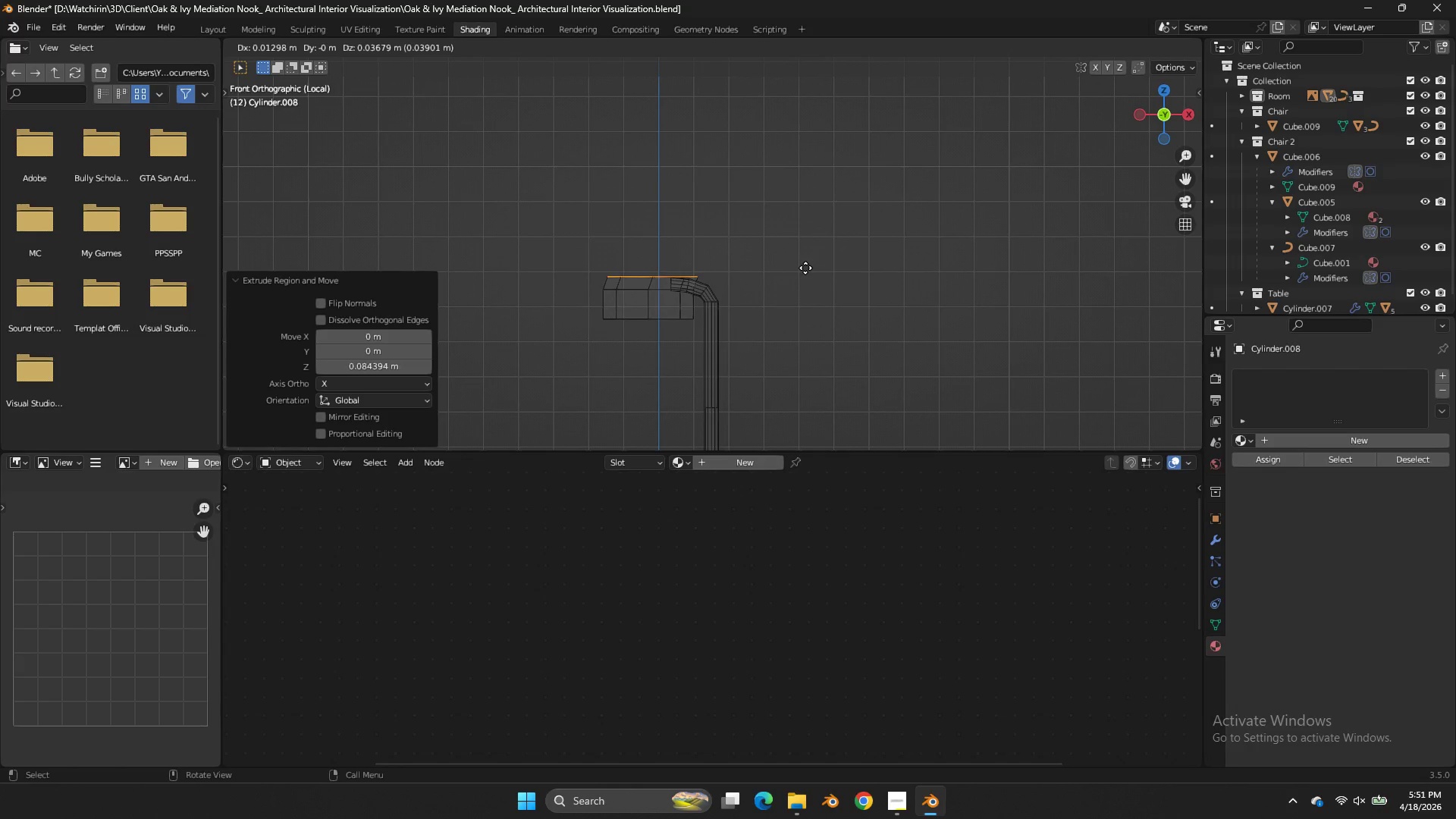 
key(Z)
 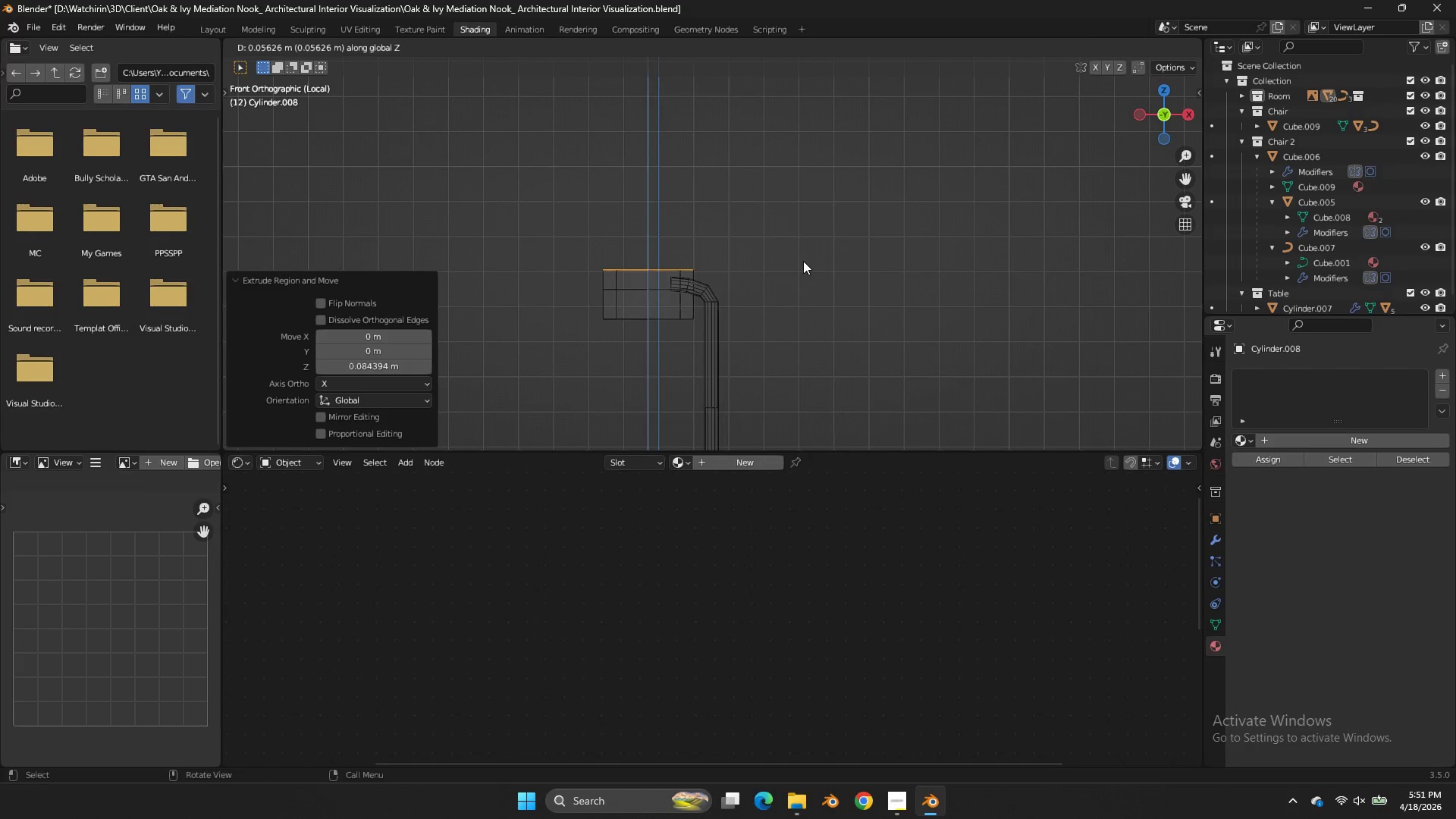 
left_click([803, 261])
 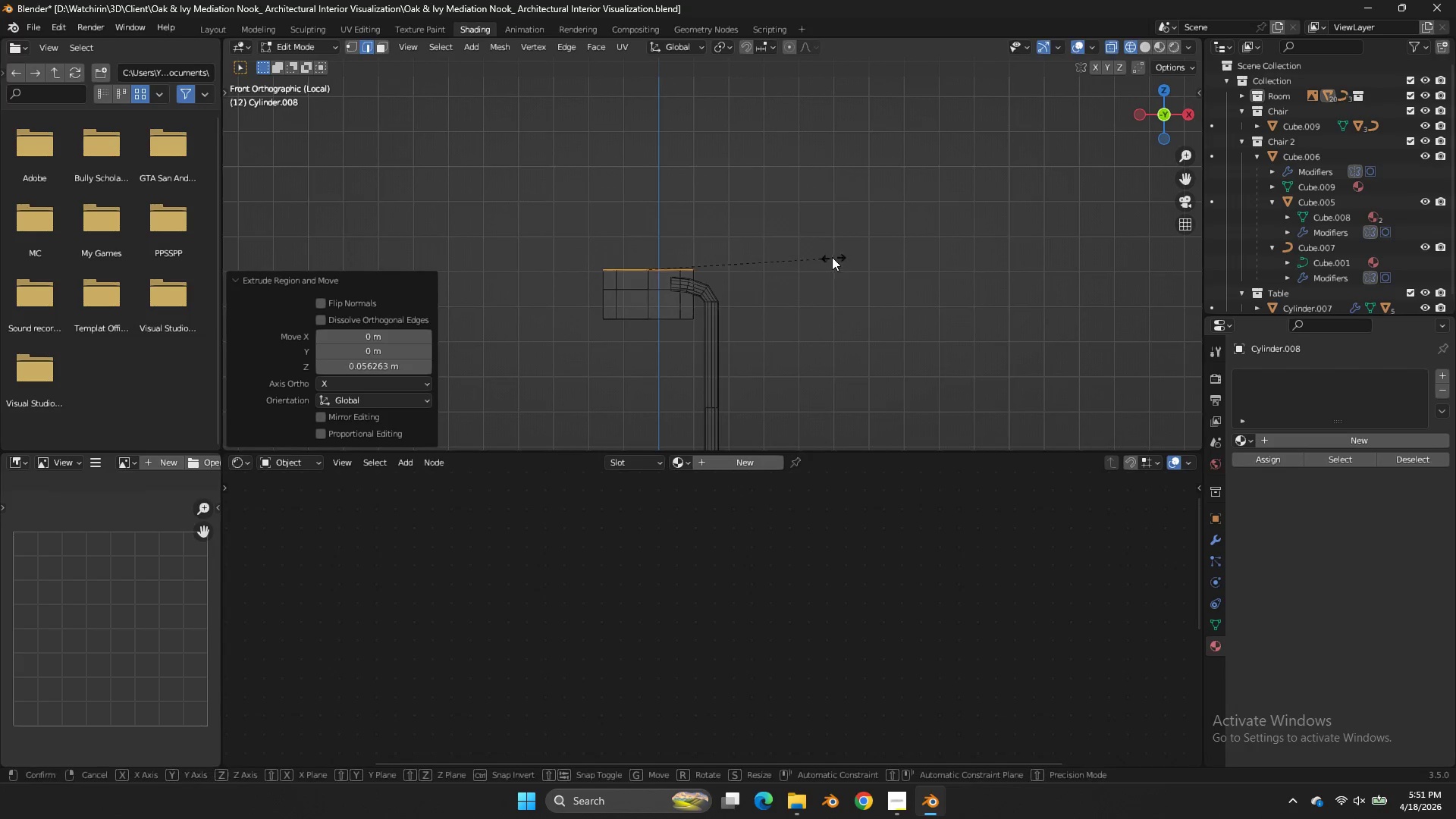 
key(S)
 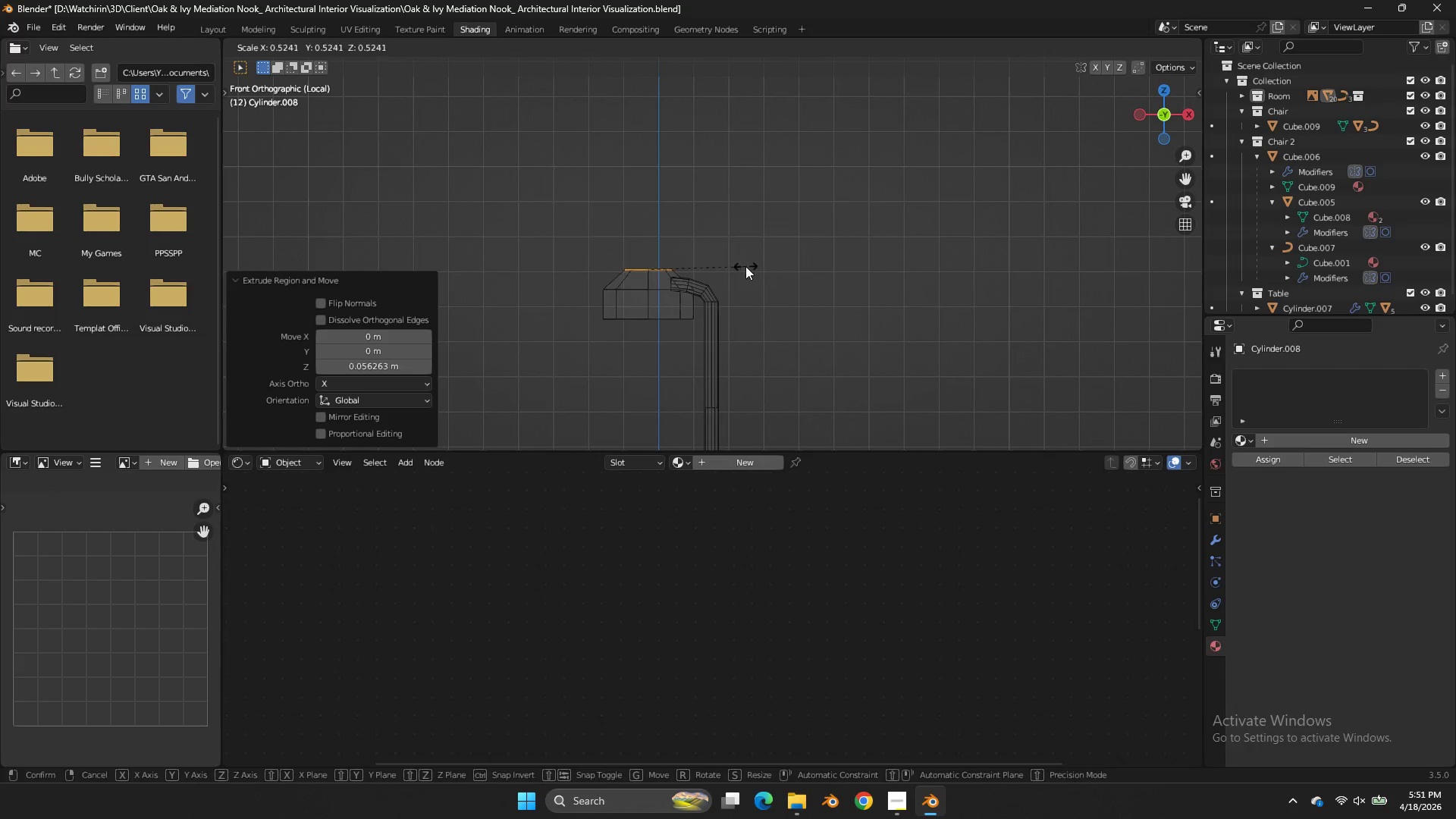 
left_click([745, 266])
 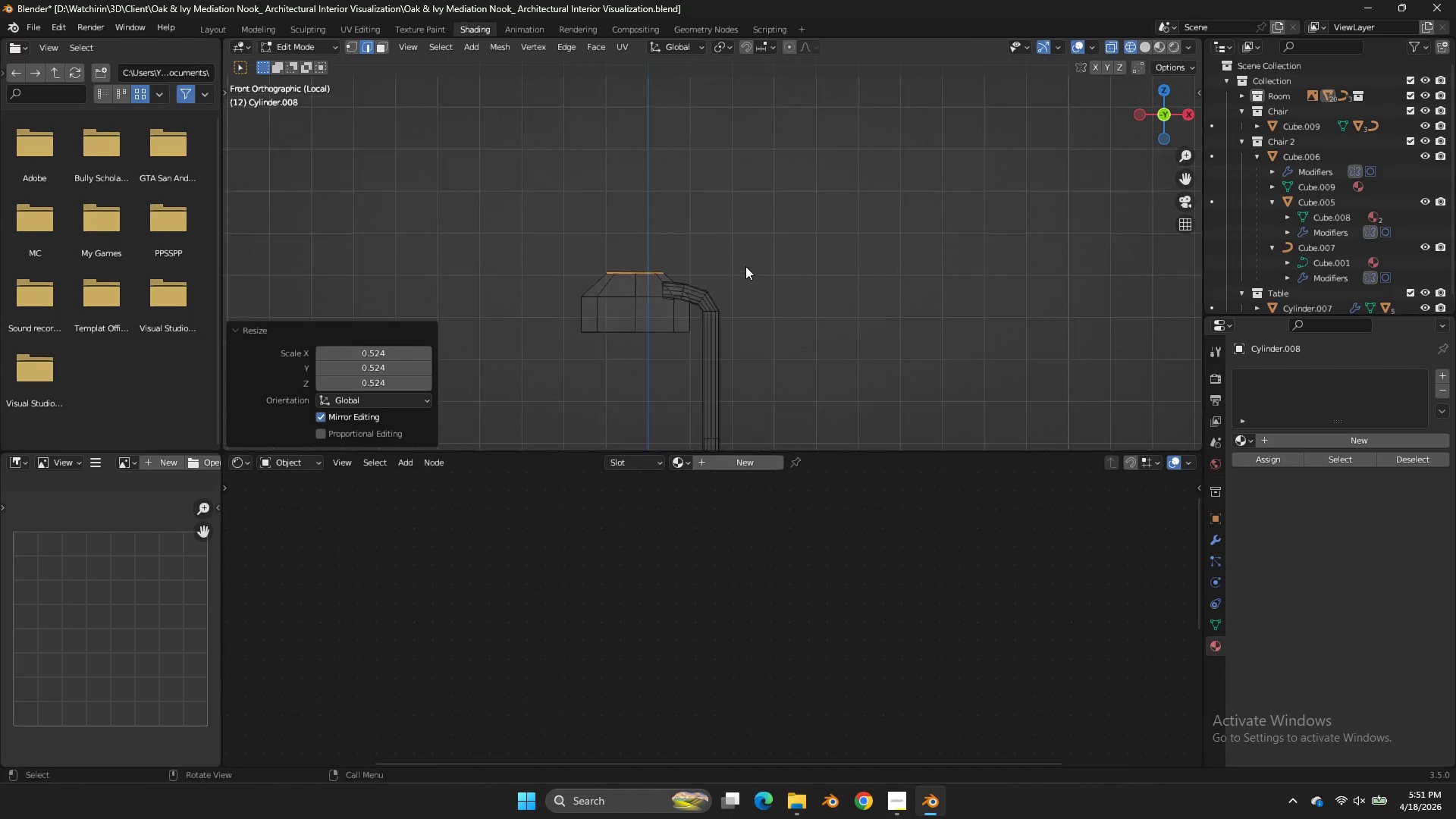 
scroll: coordinate [745, 266], scroll_direction: up, amount: 3.0
 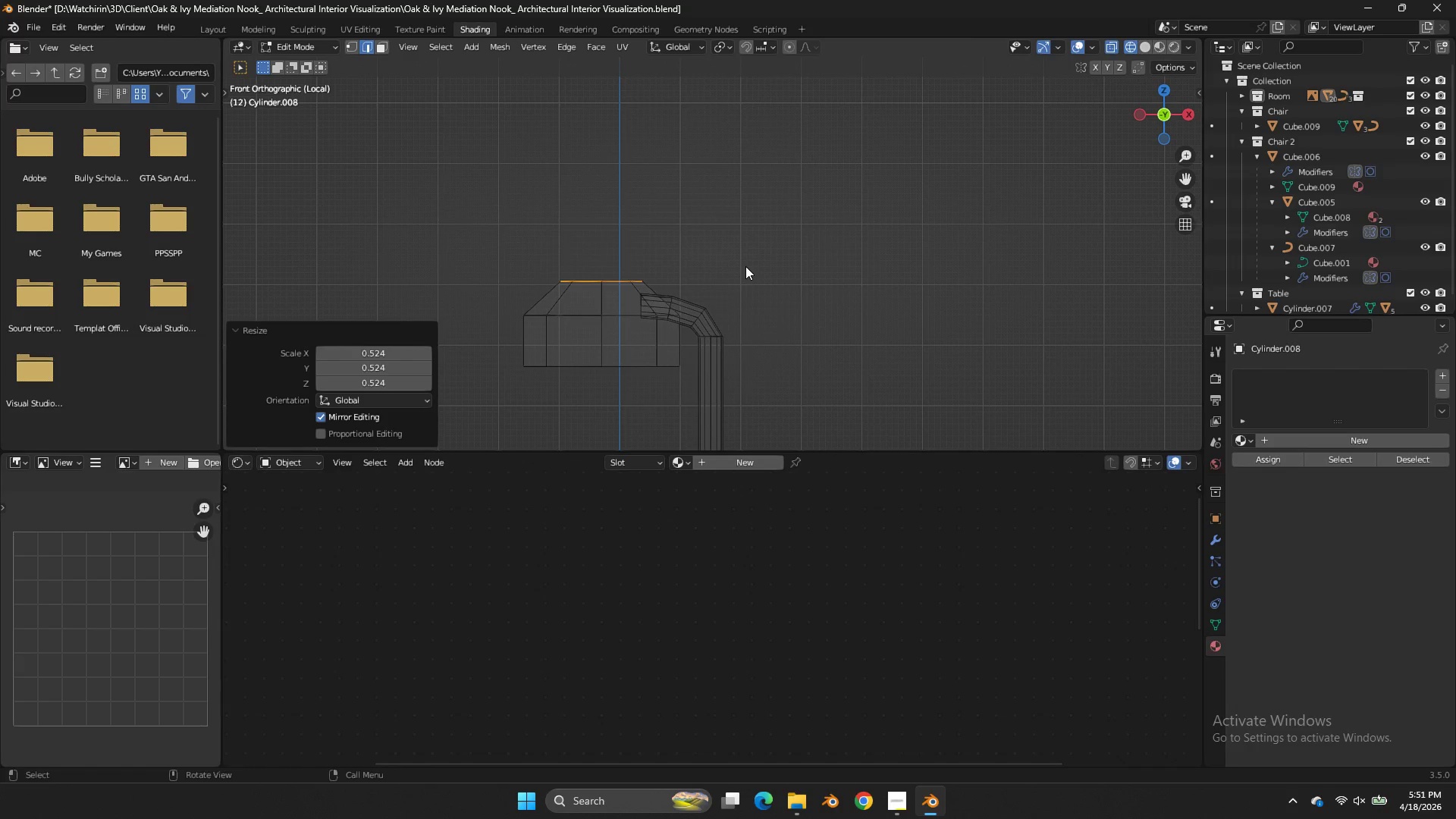 
key(F)
 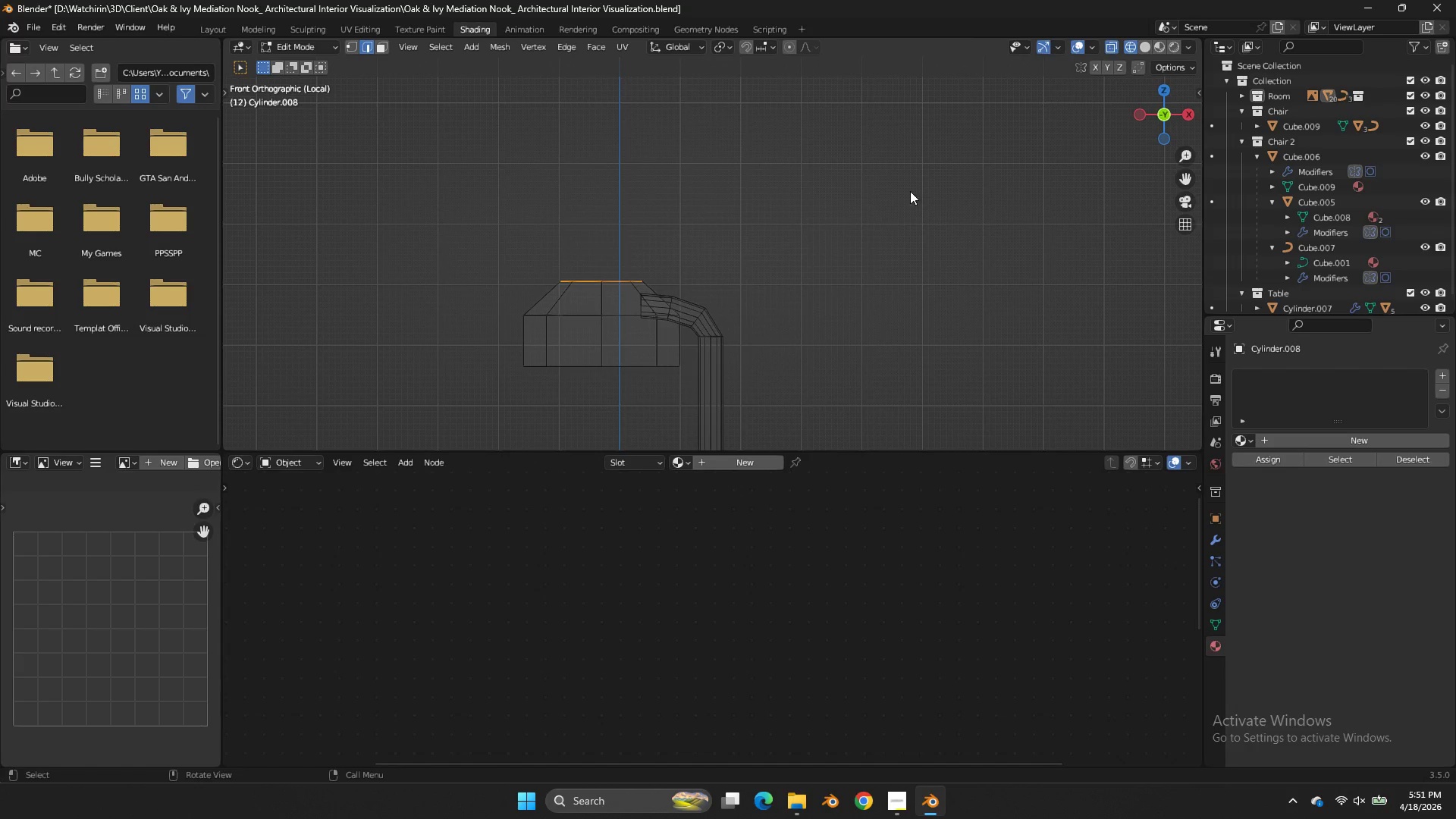 
key(Tab)
 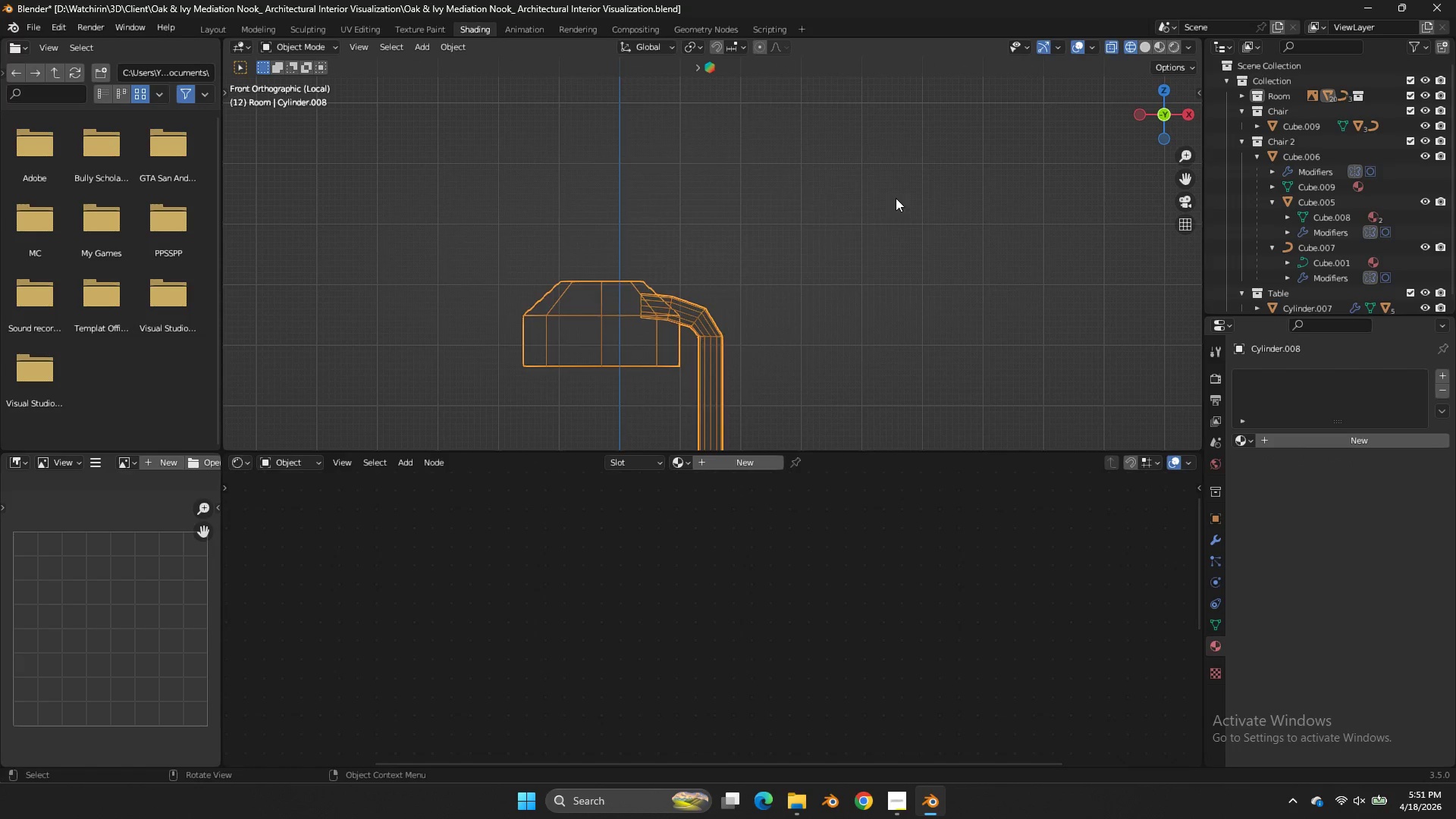 
key(Z)
 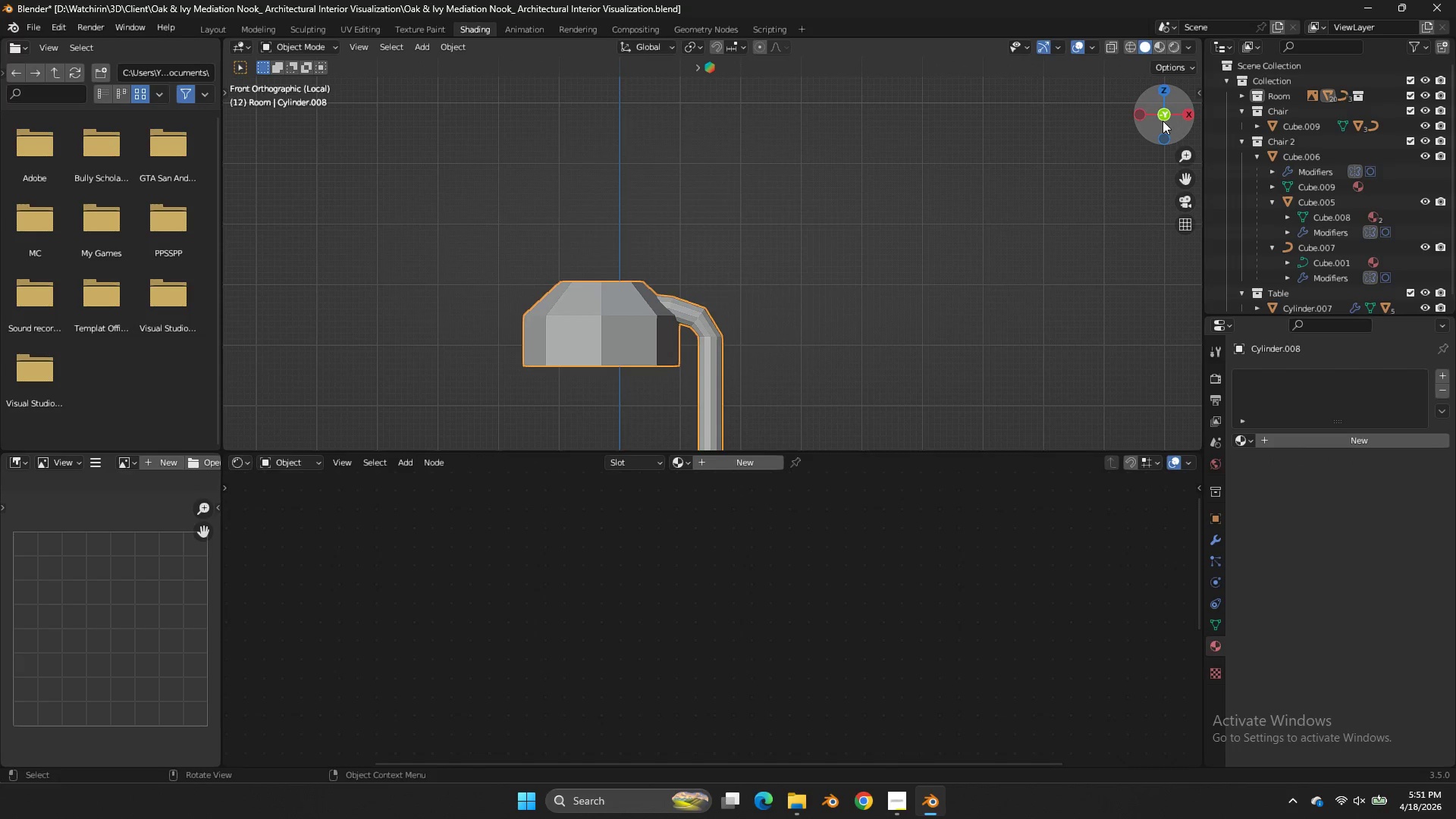 
left_click_drag(start_coordinate=[1164, 118], to_coordinate=[228, 169])
 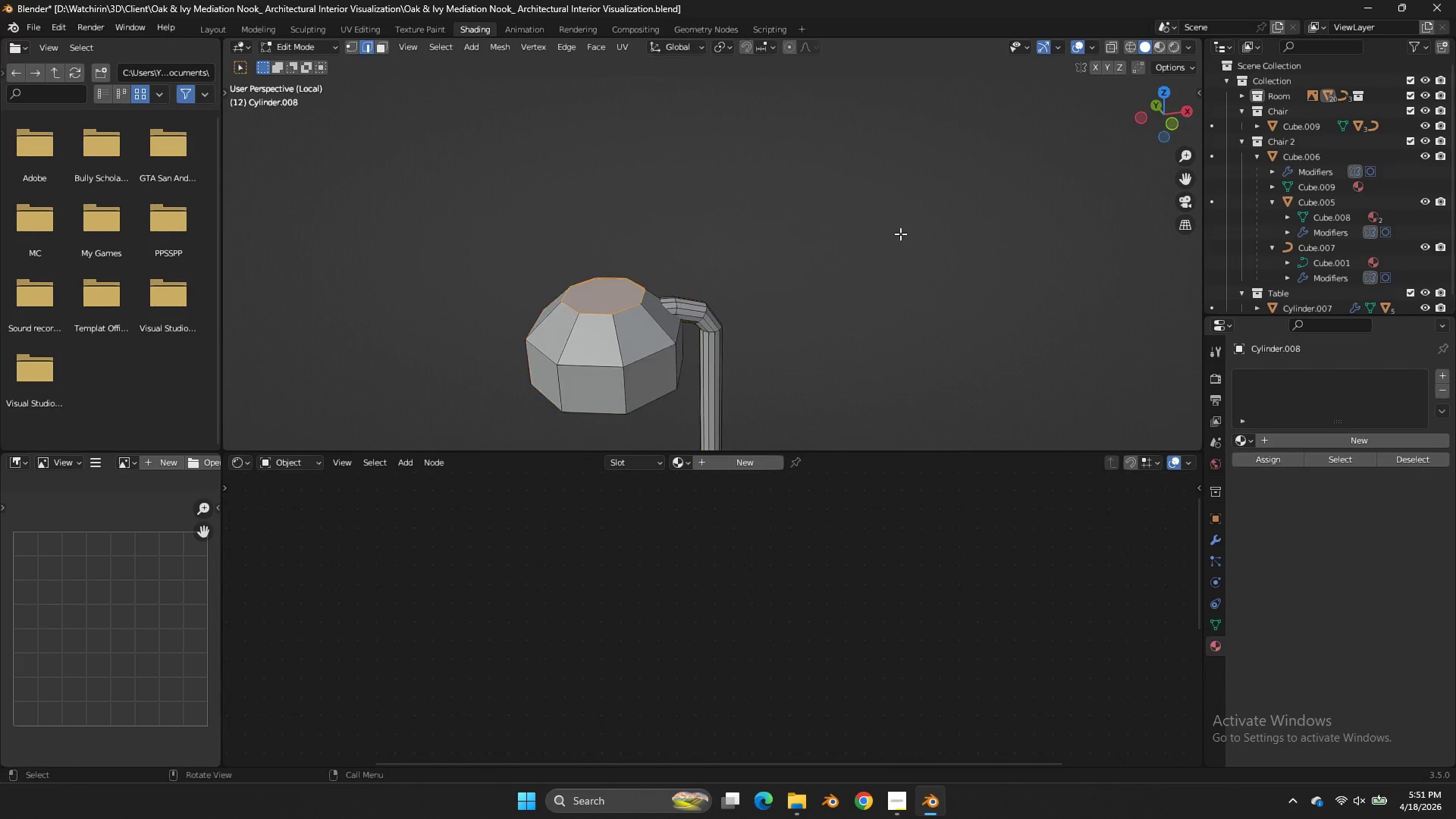 
key(Tab)
 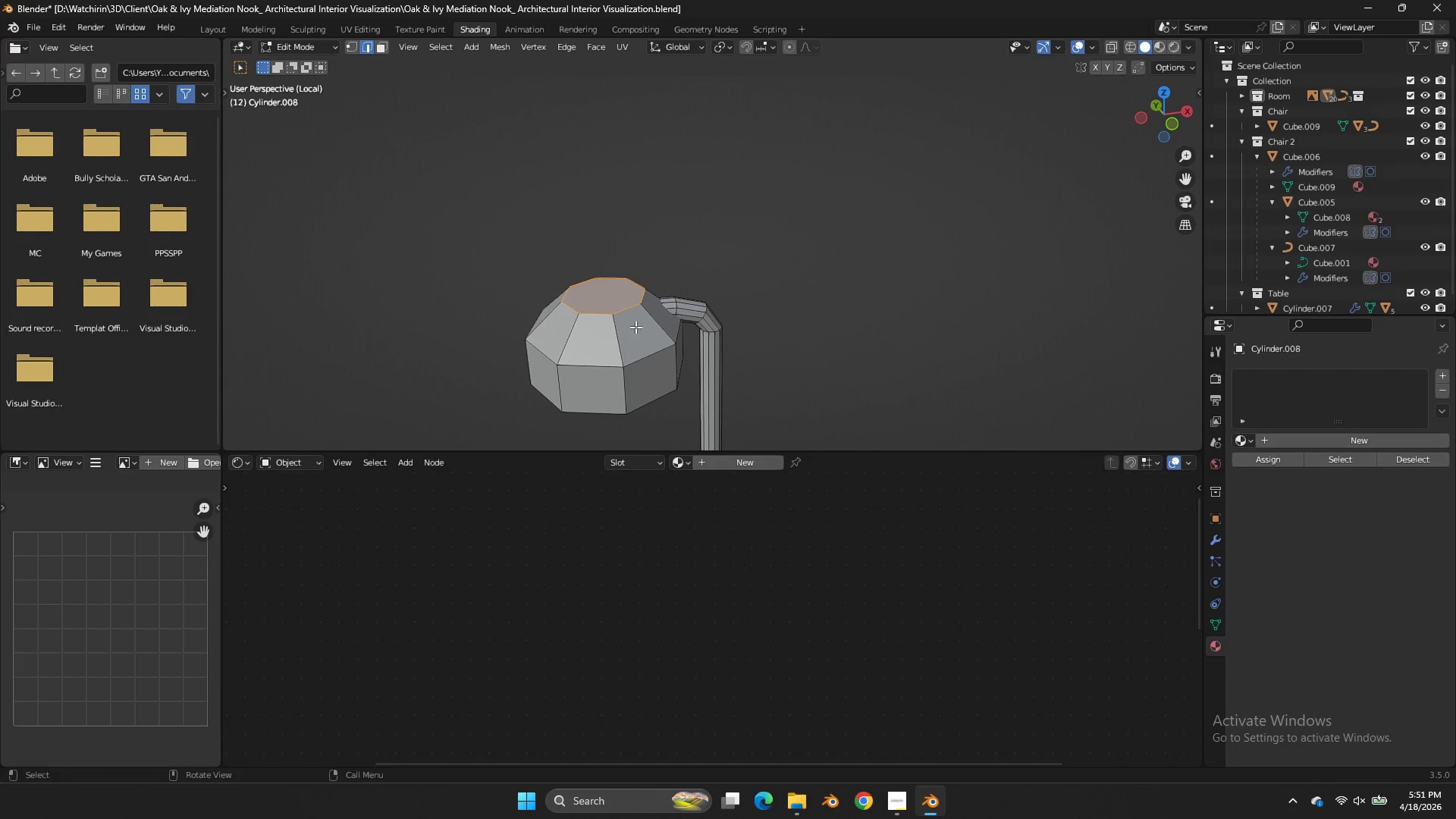 
key(Control+R)
 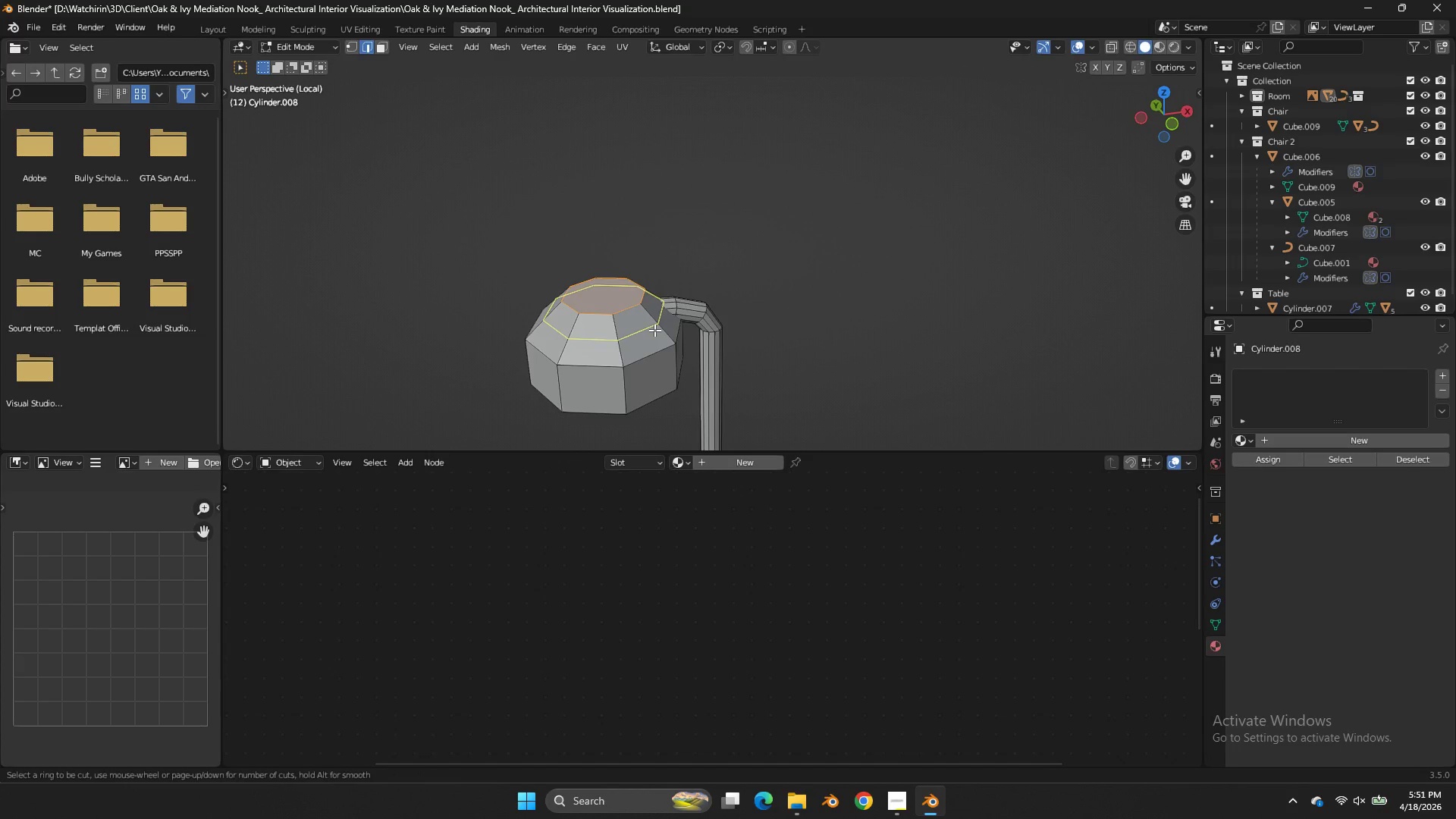 
left_click([654, 330])
 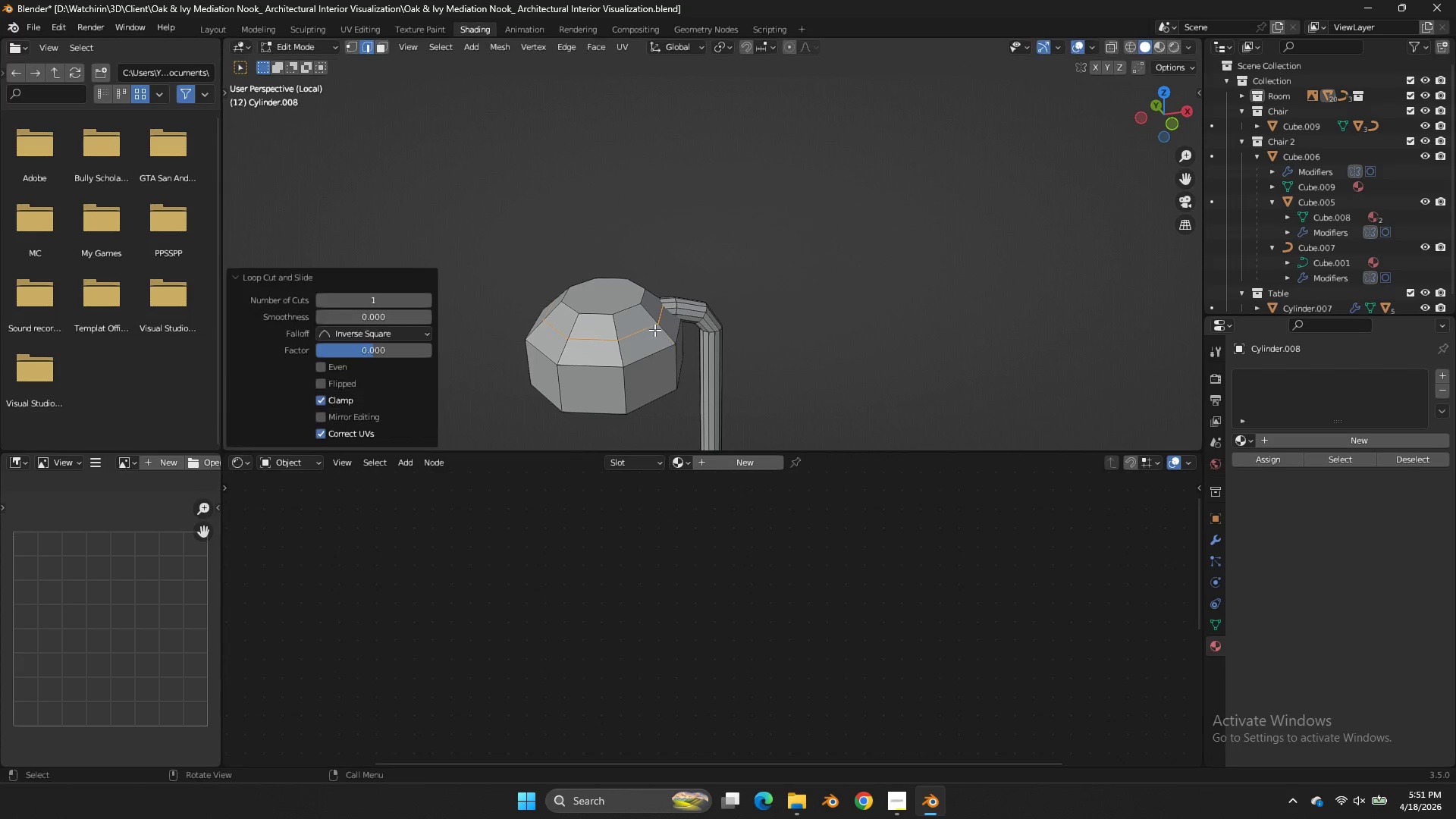 
right_click([654, 330])
 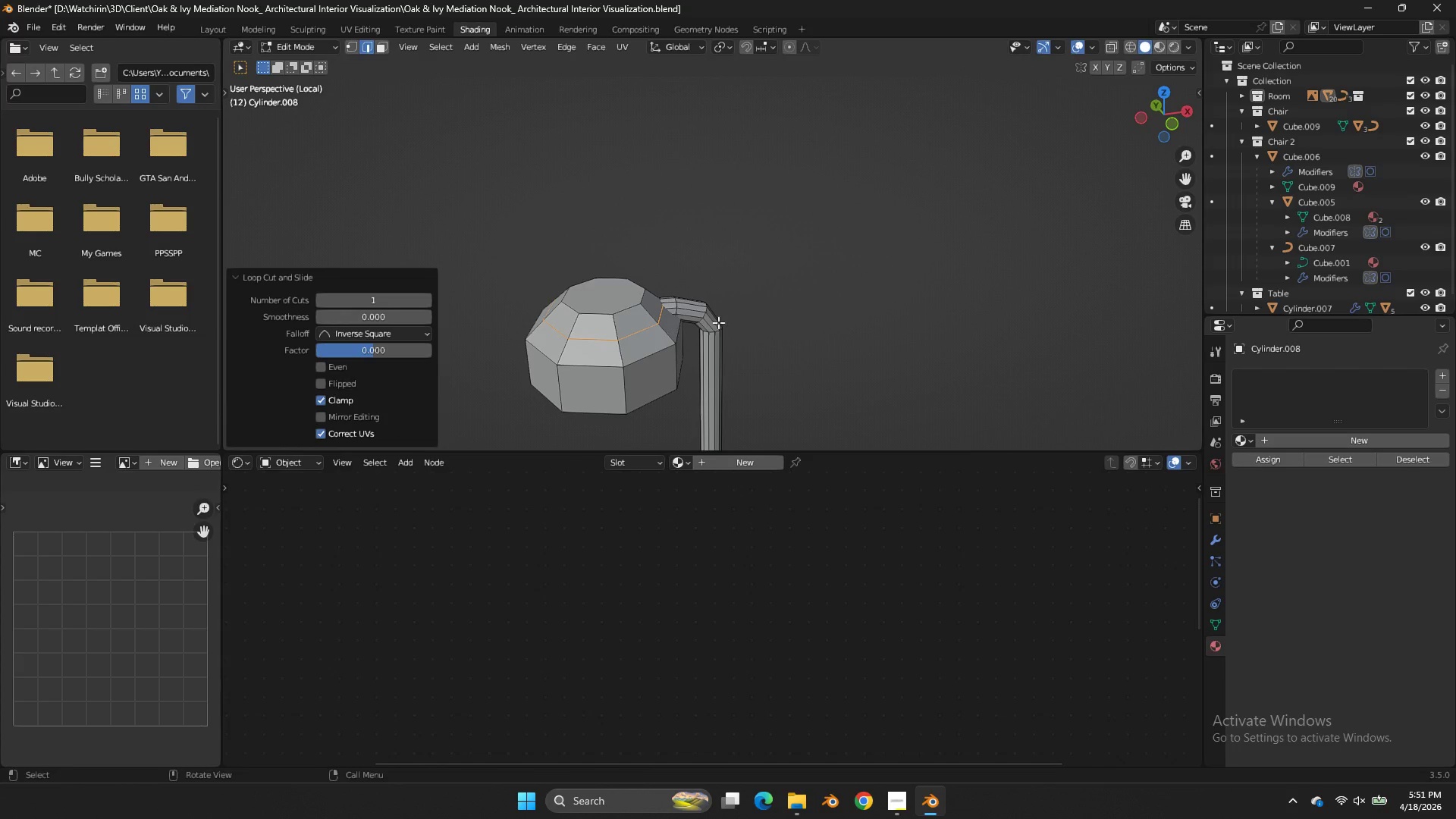 
key(S)
 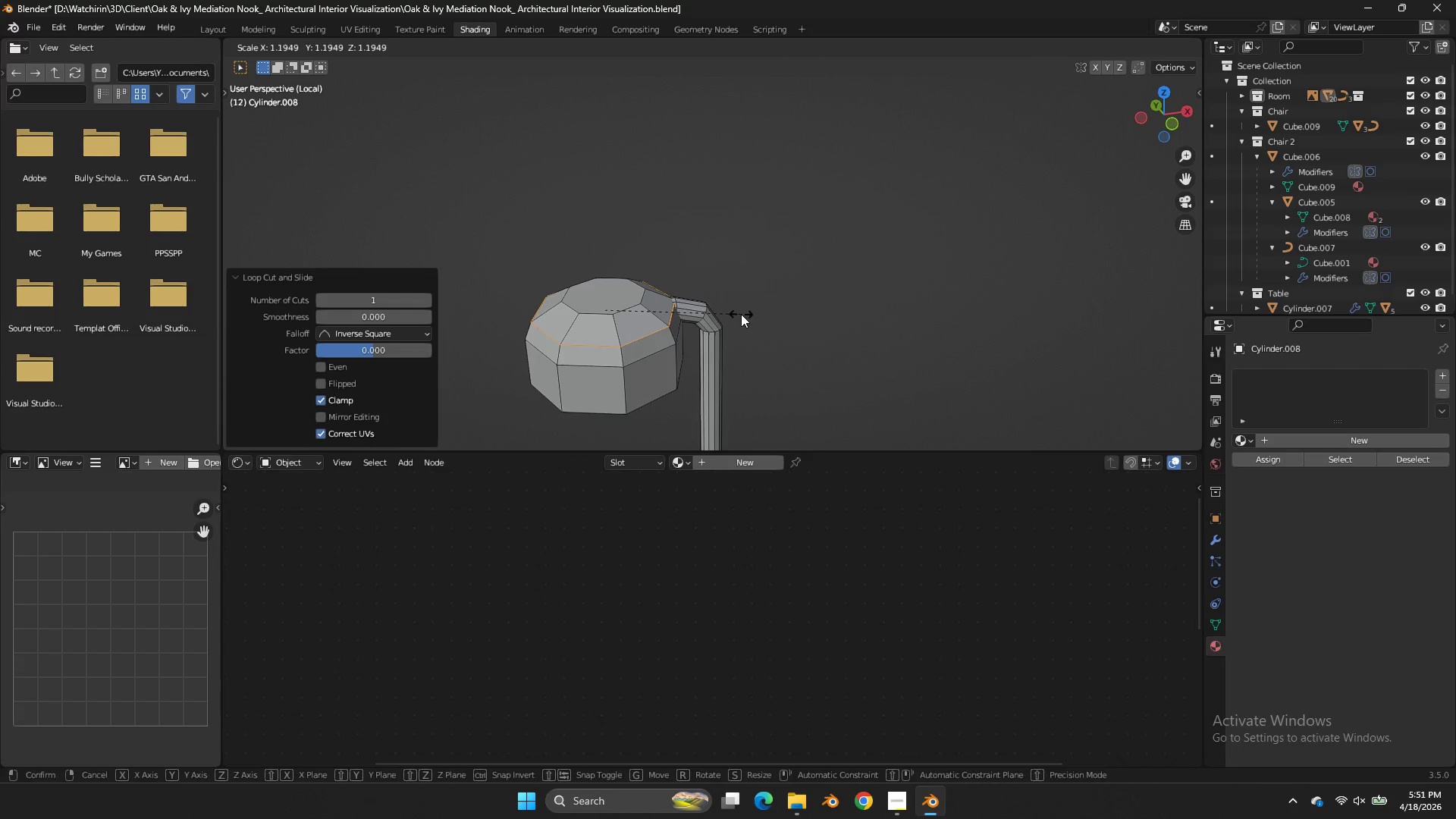 
left_click([741, 314])
 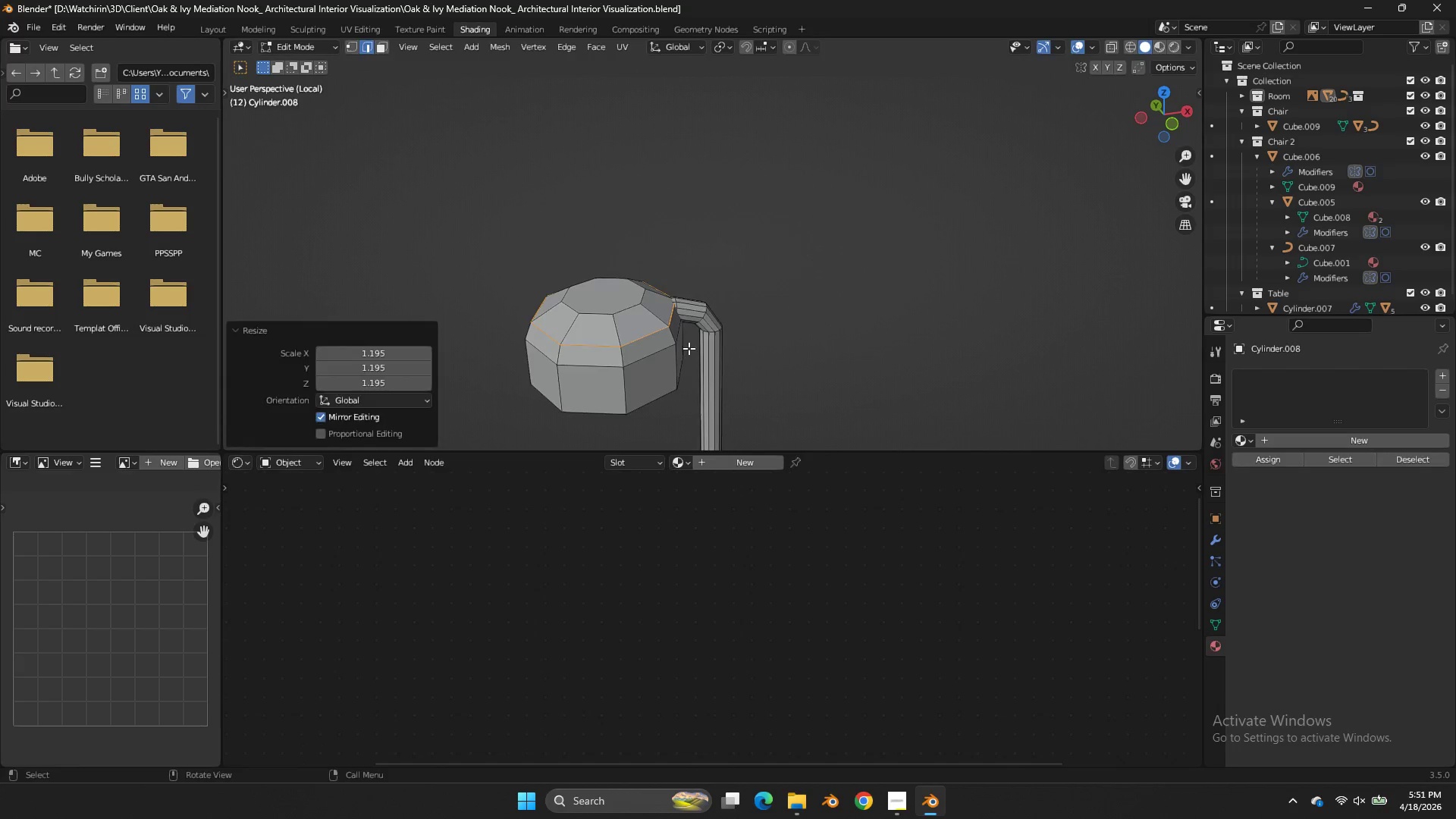 
key(Tab)
 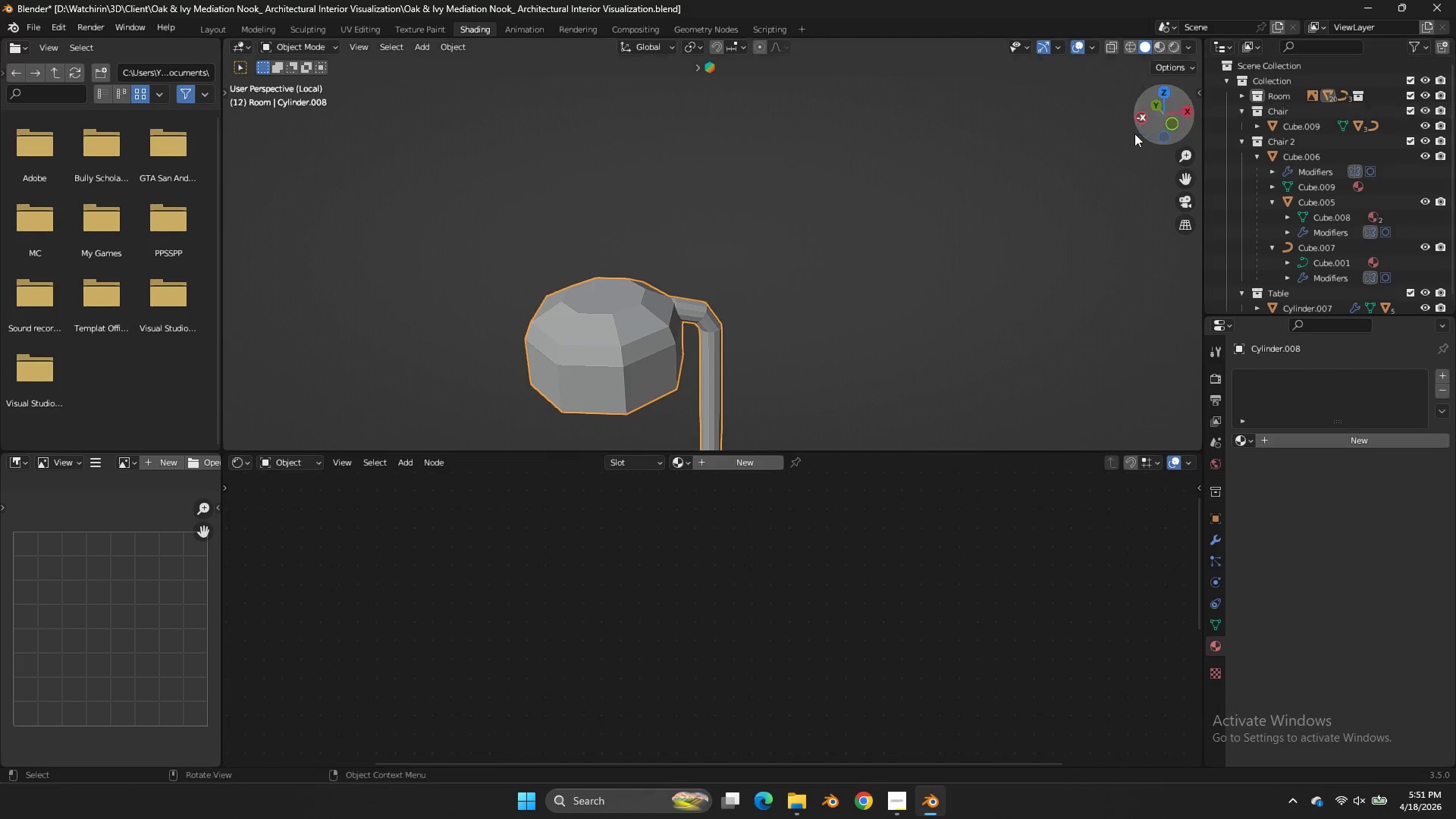 
right_click([618, 340])
 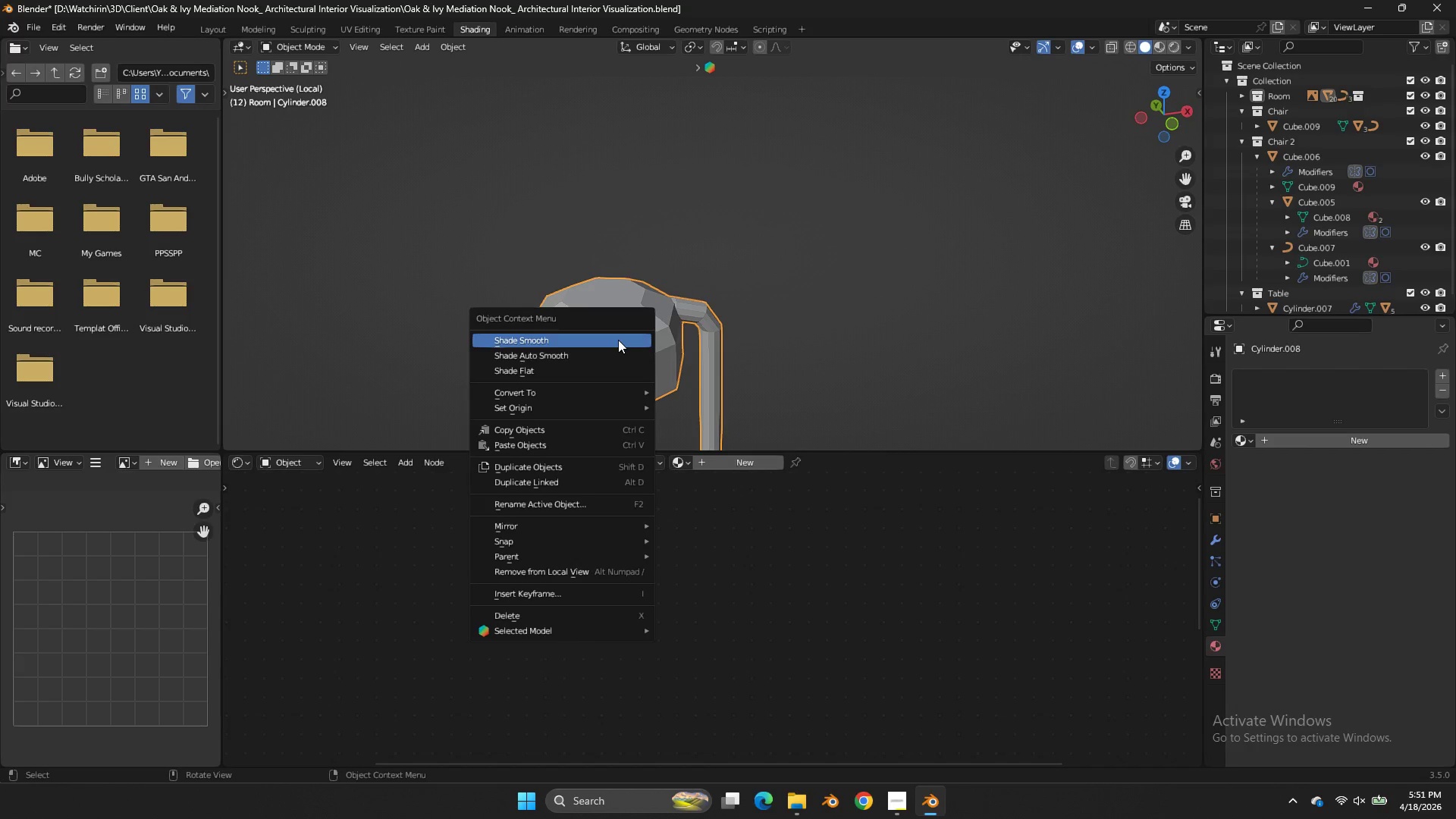 
left_click([618, 340])
 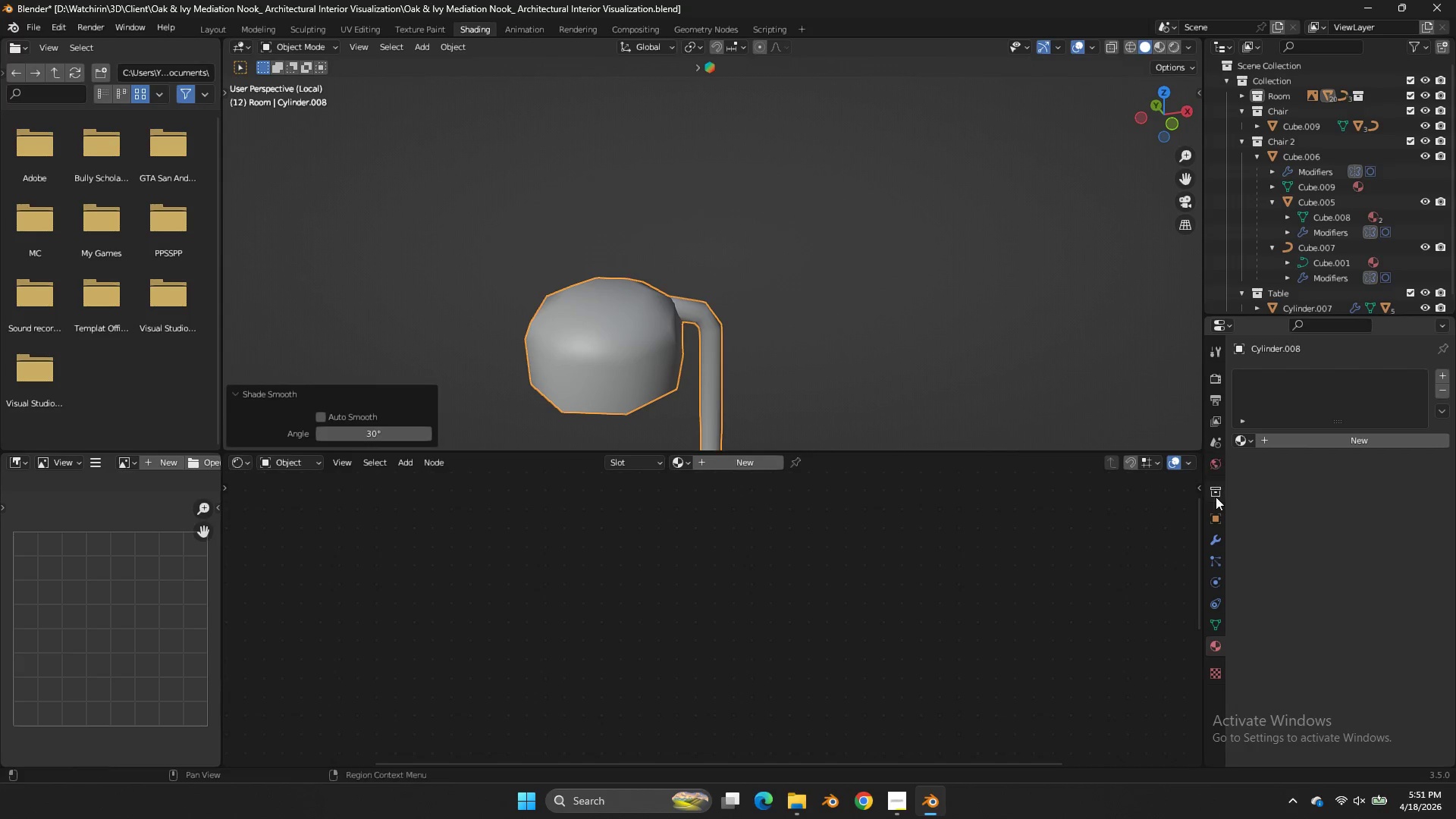 
left_click([1214, 529])
 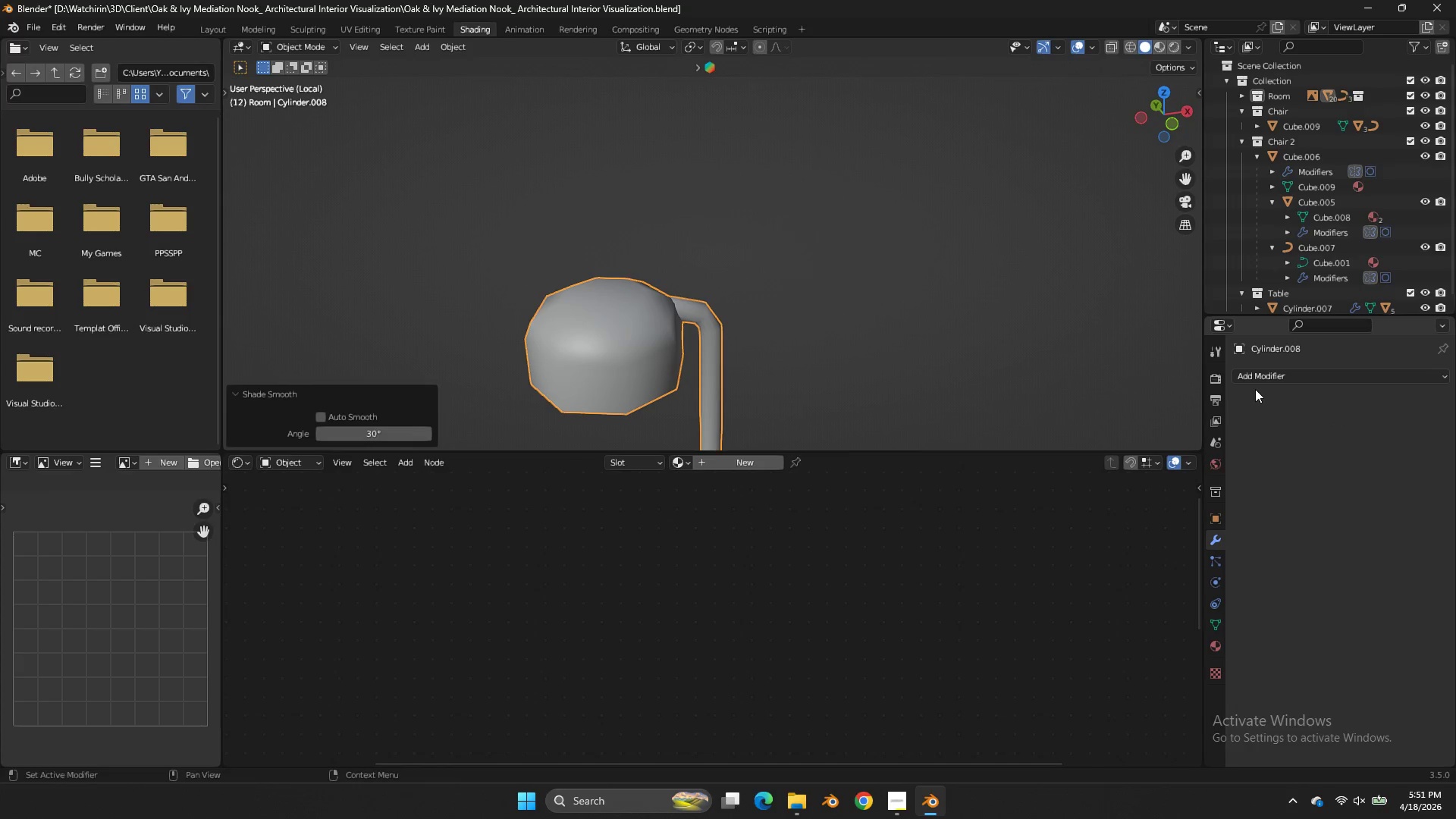 
left_click([1255, 388])
 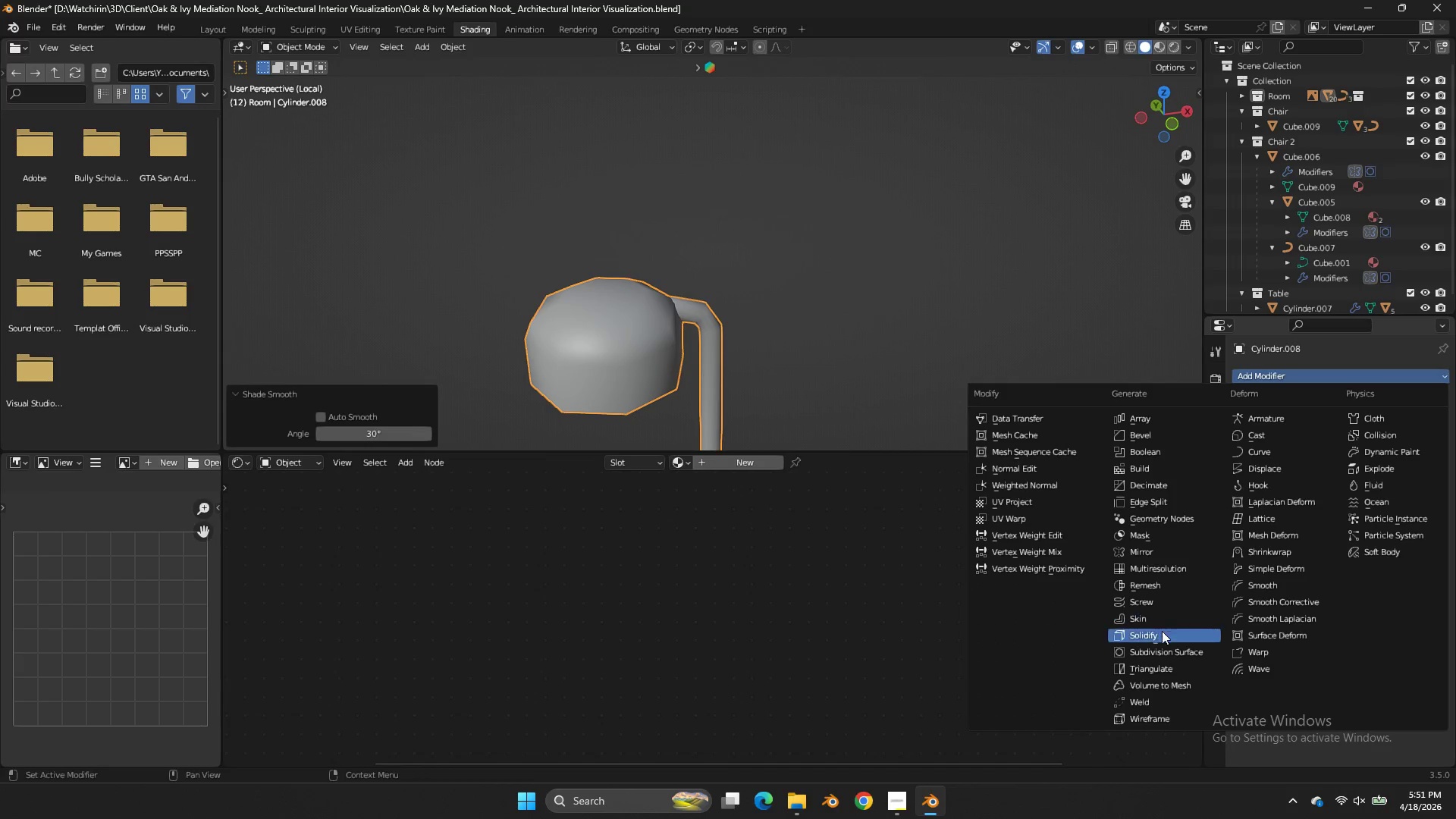 
left_click([1165, 649])
 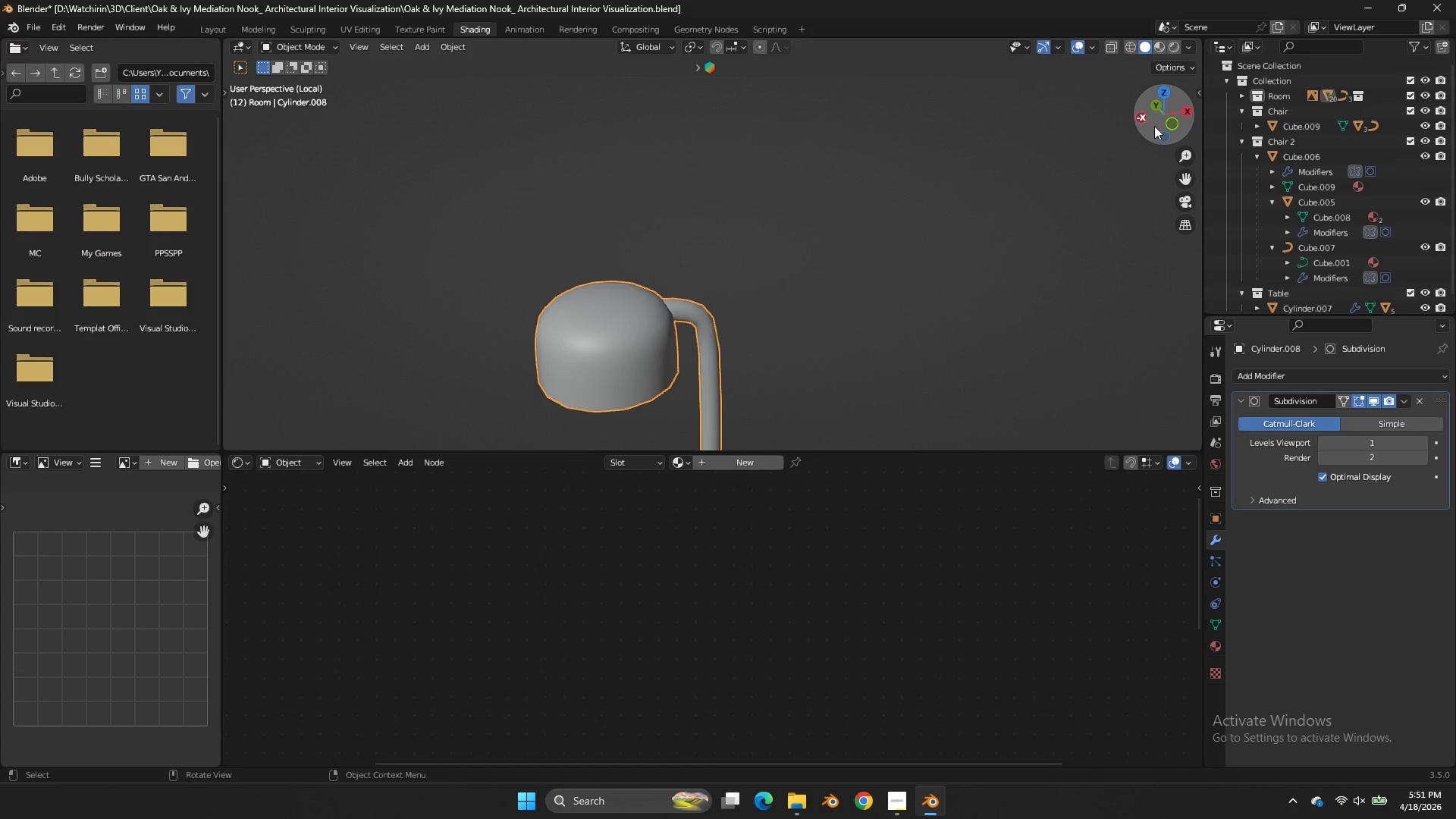 
left_click([1166, 126])
 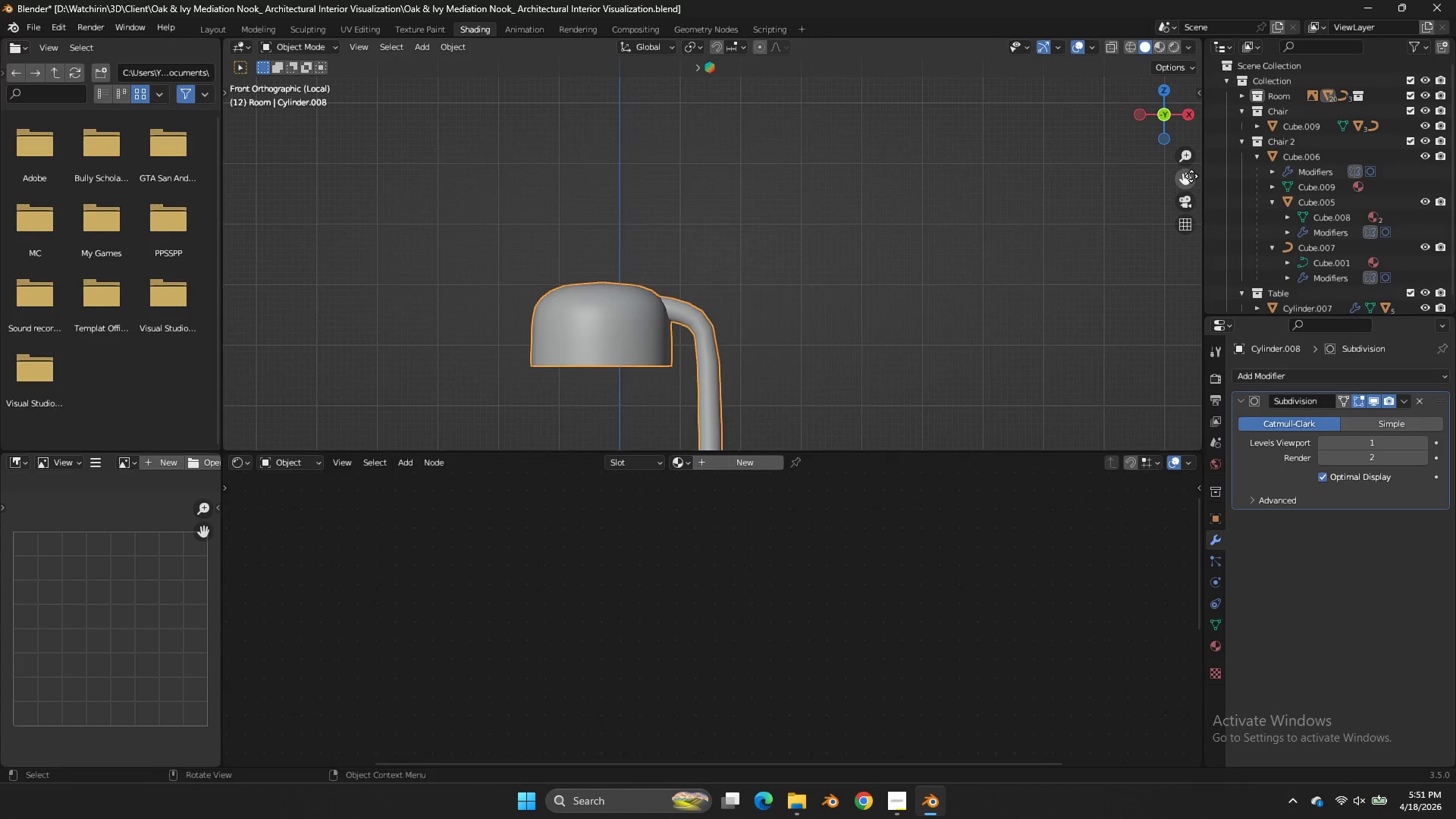 
left_click_drag(start_coordinate=[1191, 176], to_coordinate=[292, 85])
 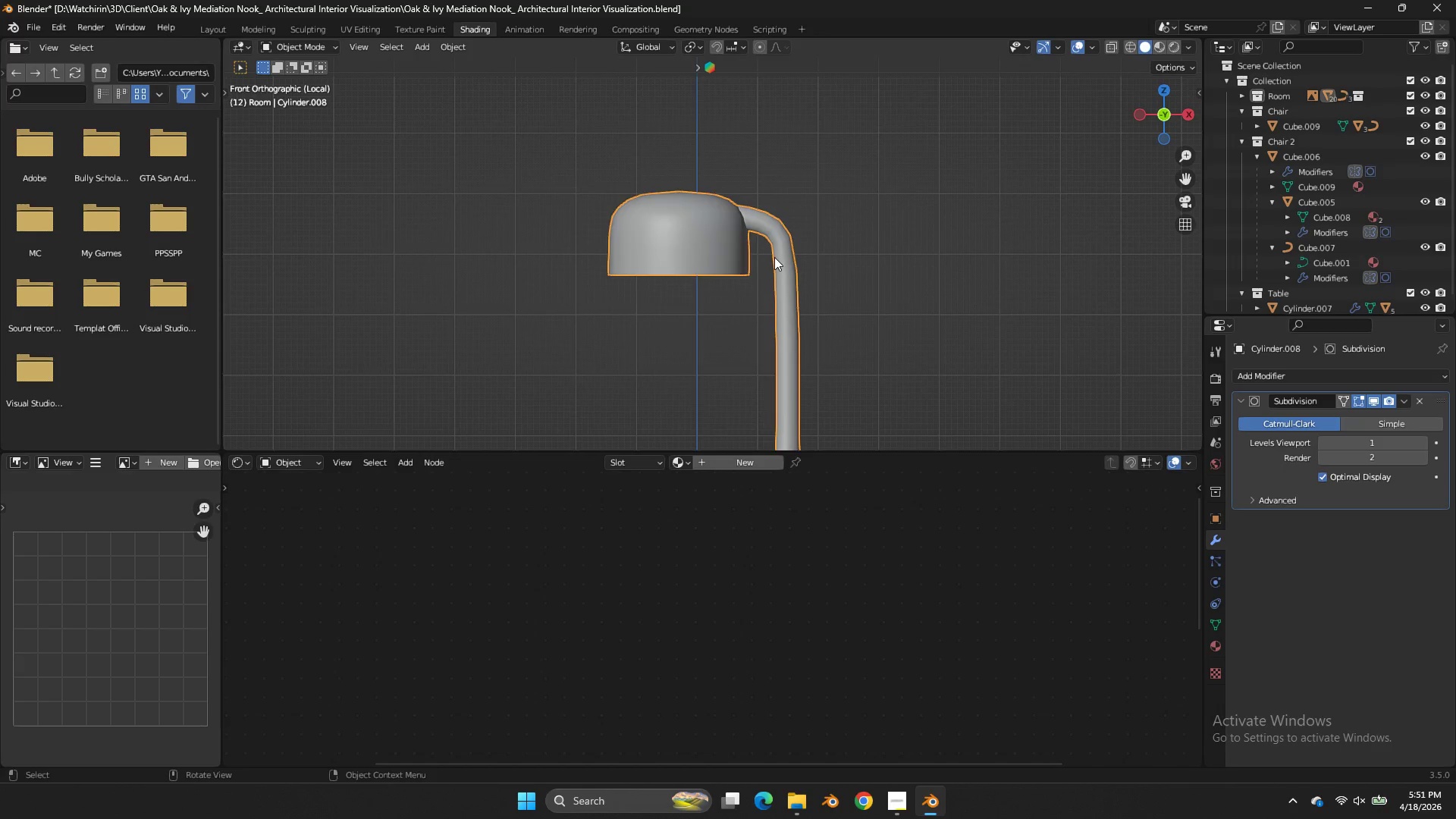 
key(Tab)
 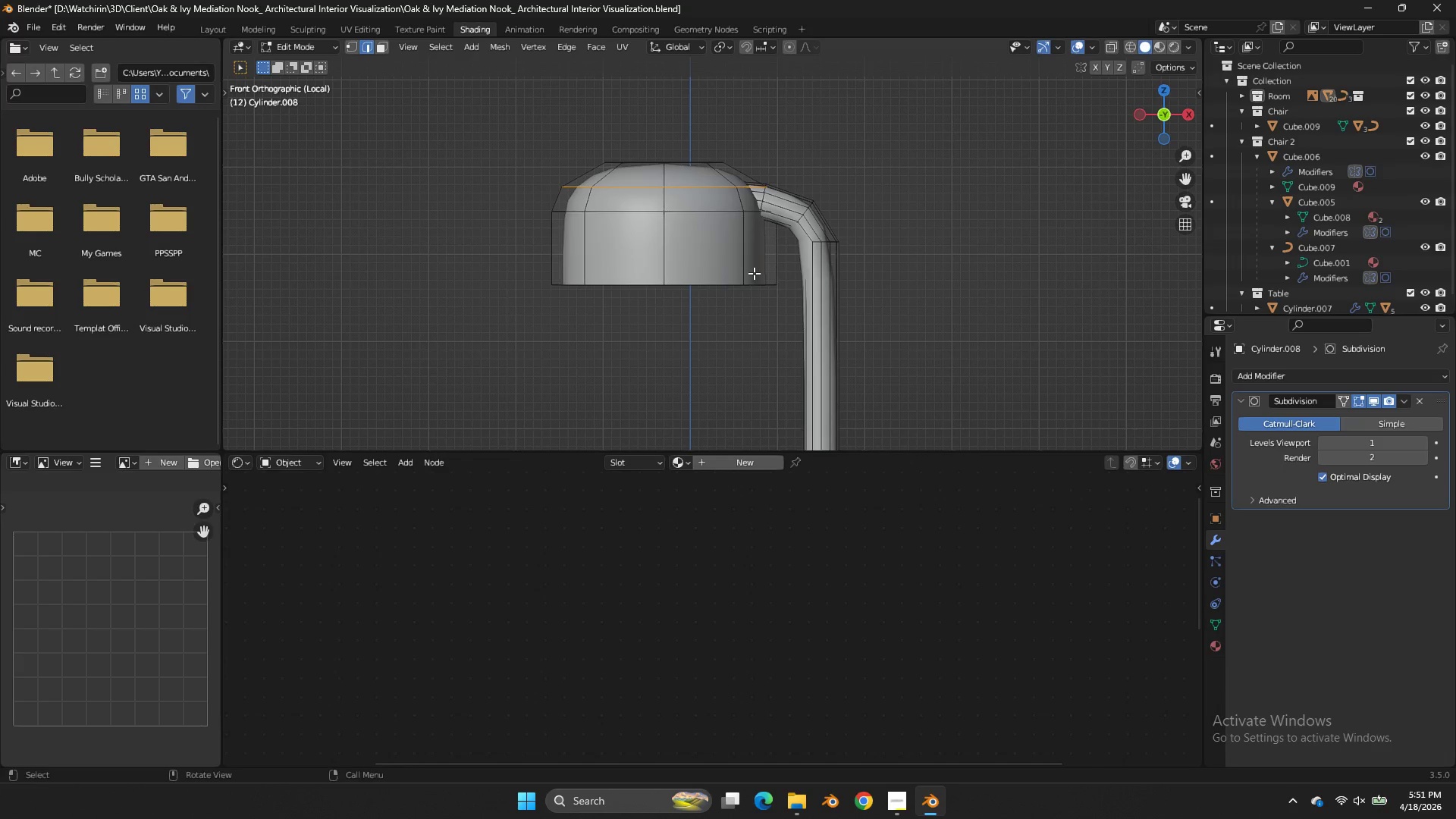 
scroll: coordinate [774, 257], scroll_direction: up, amount: 2.0
 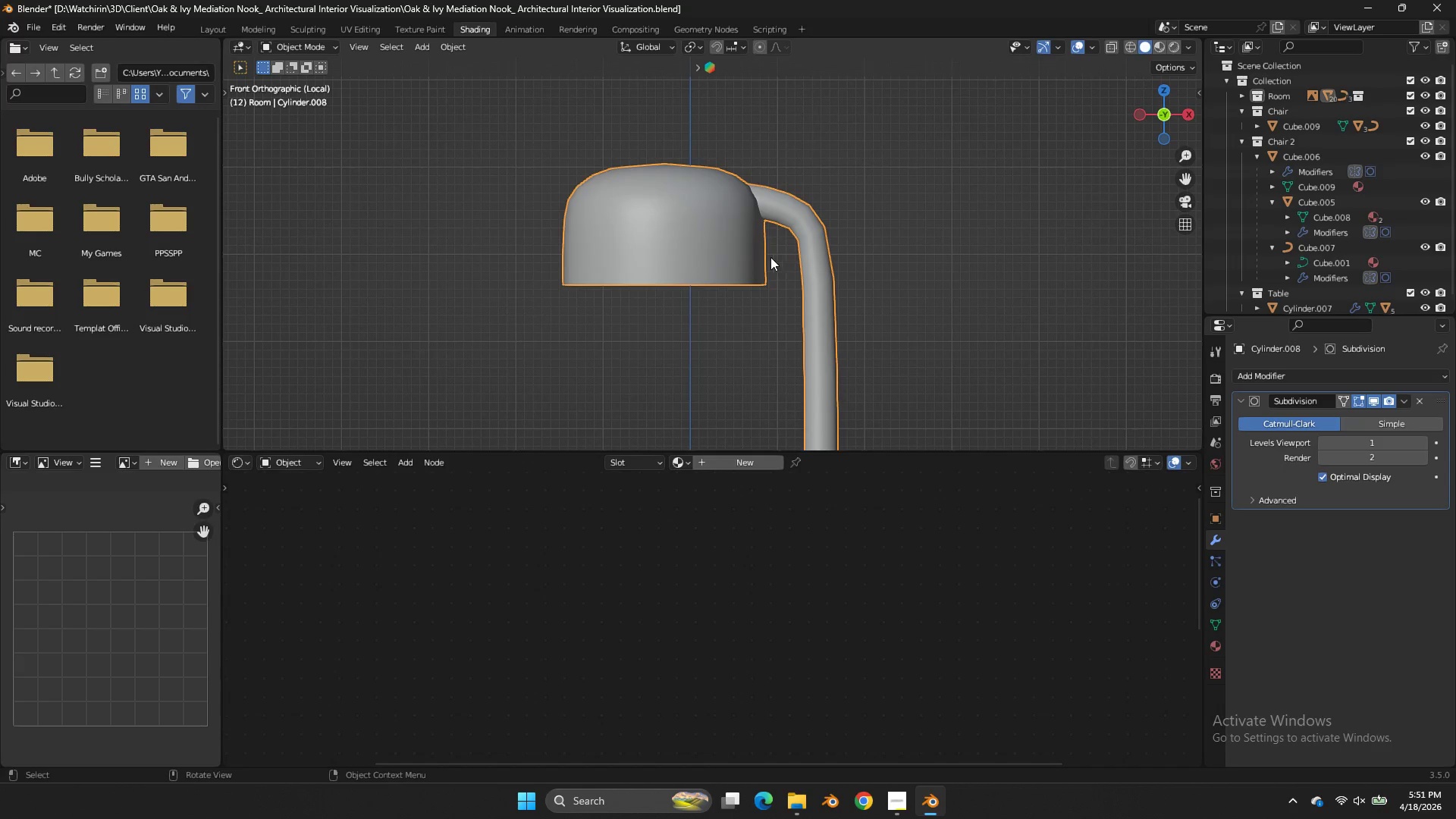 
left_click([754, 273])
 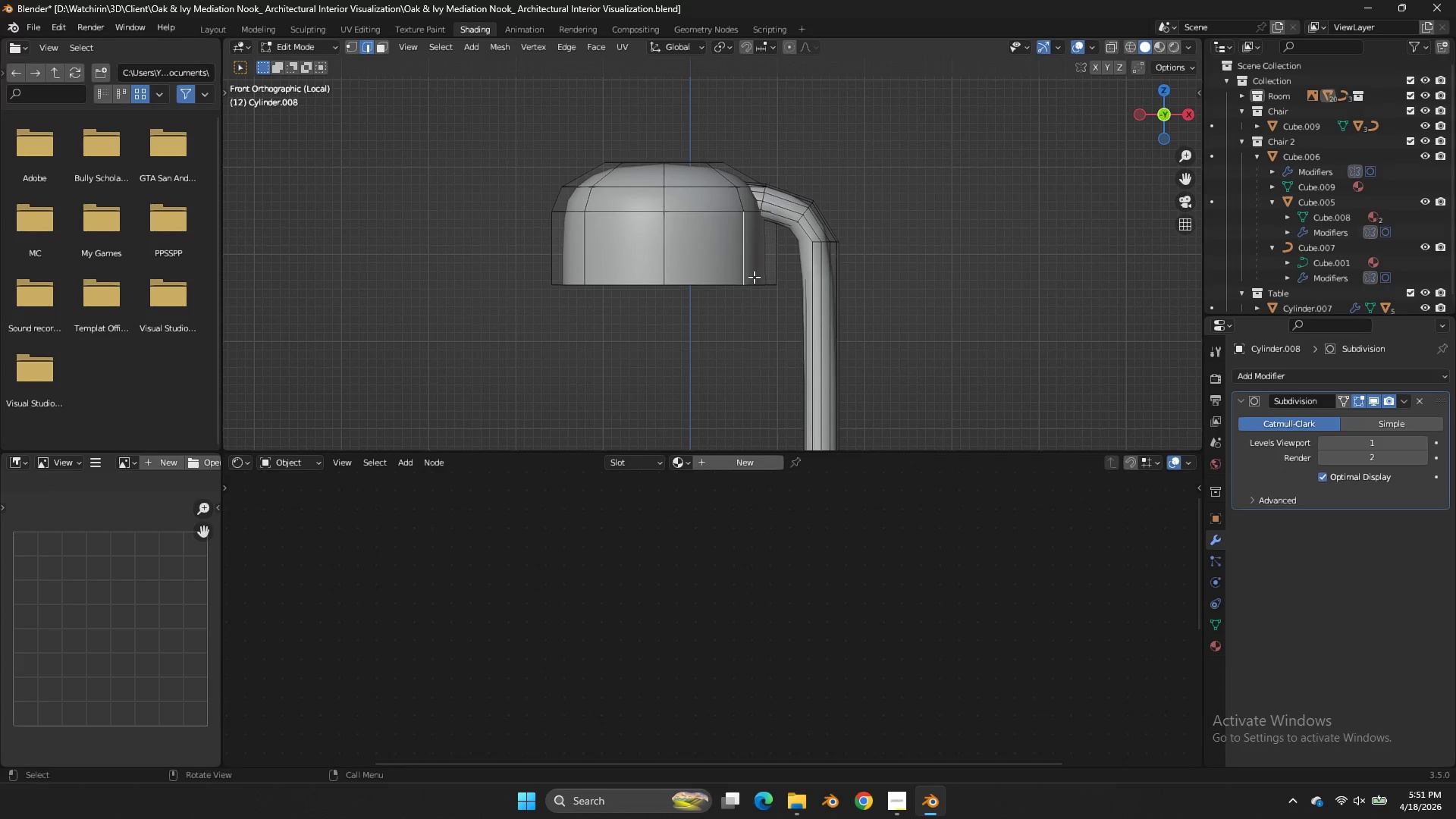 
key(L)
 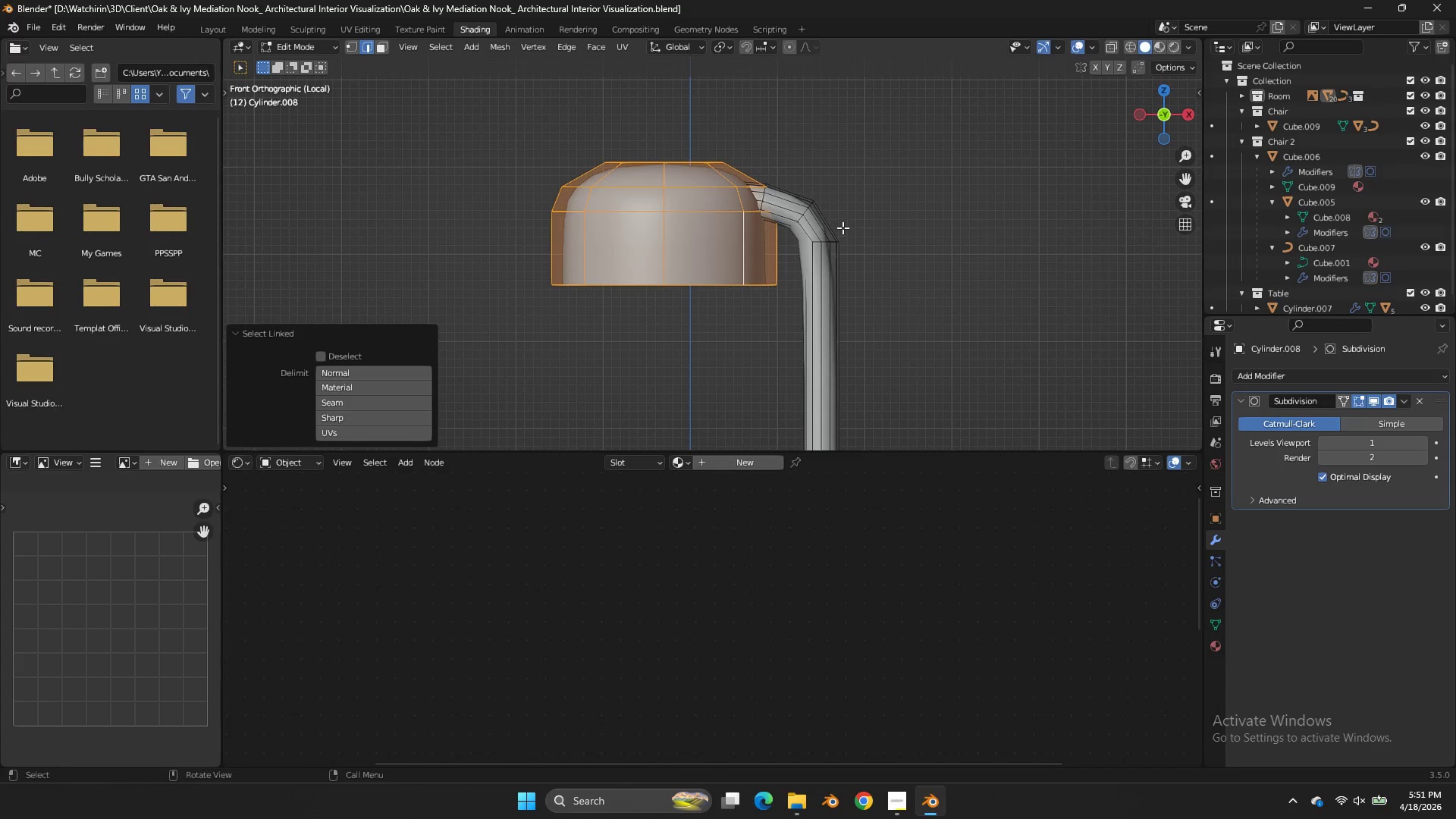 
type(sz)
 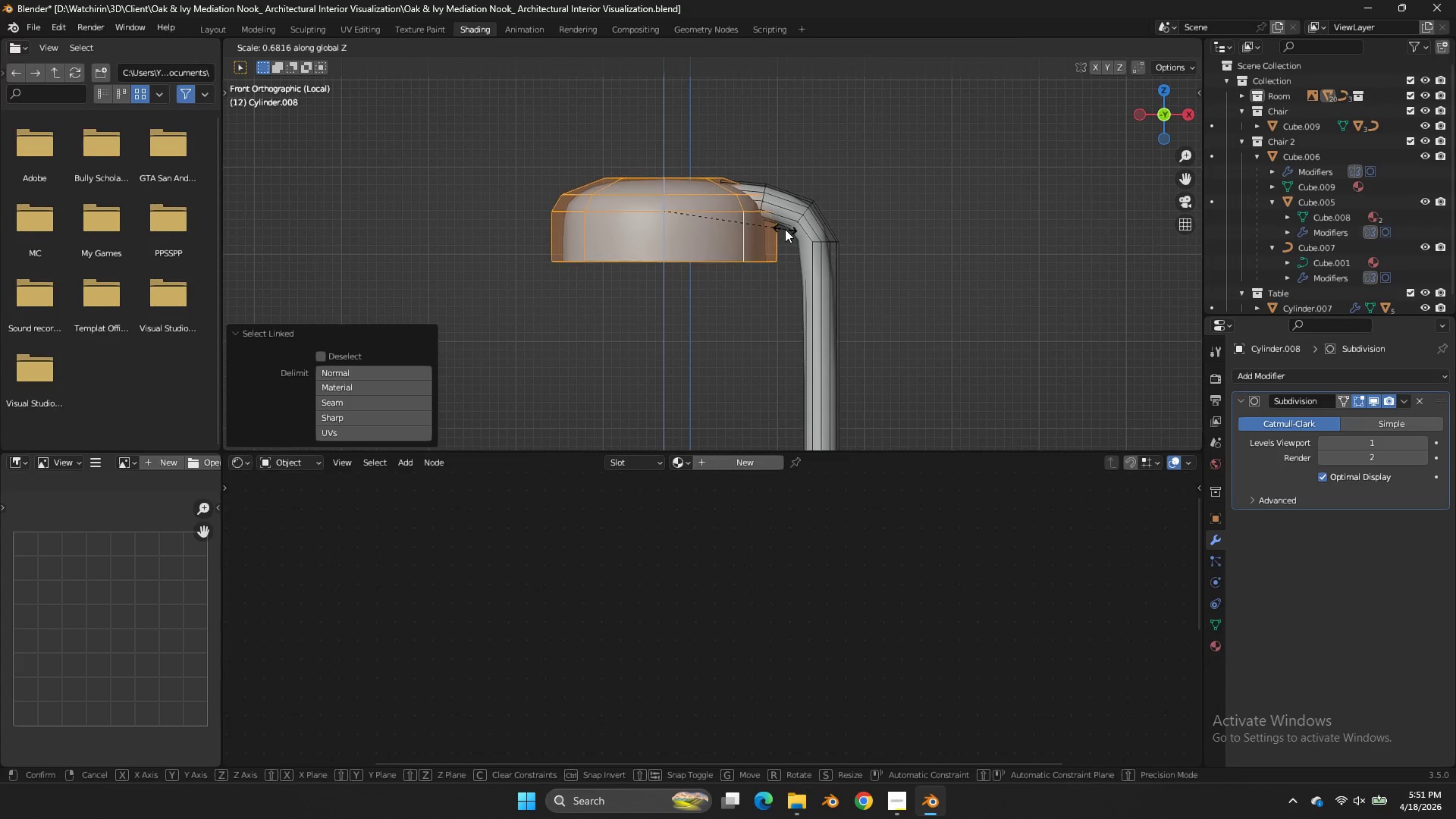 
left_click([785, 229])
 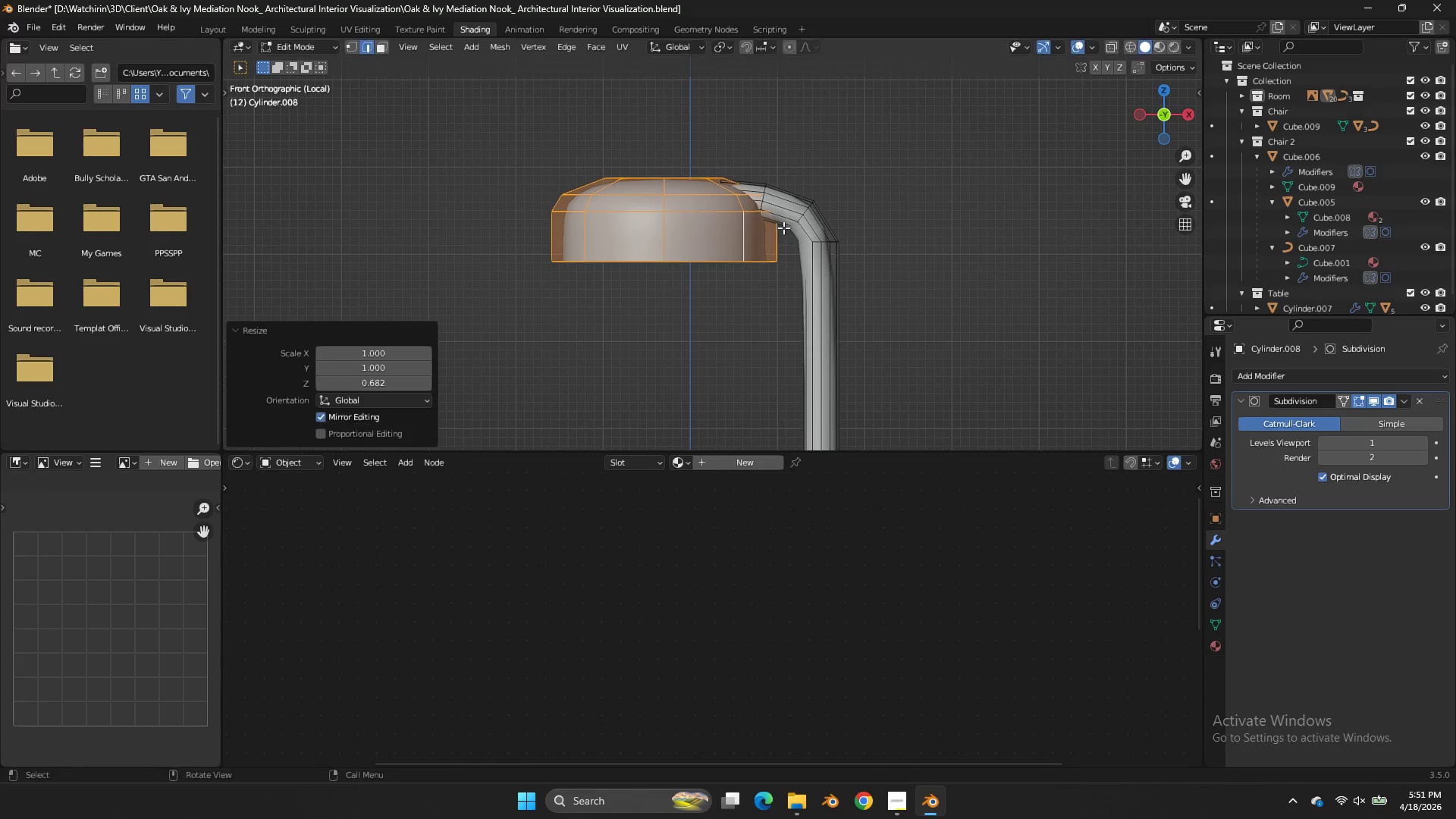 
key(G)
 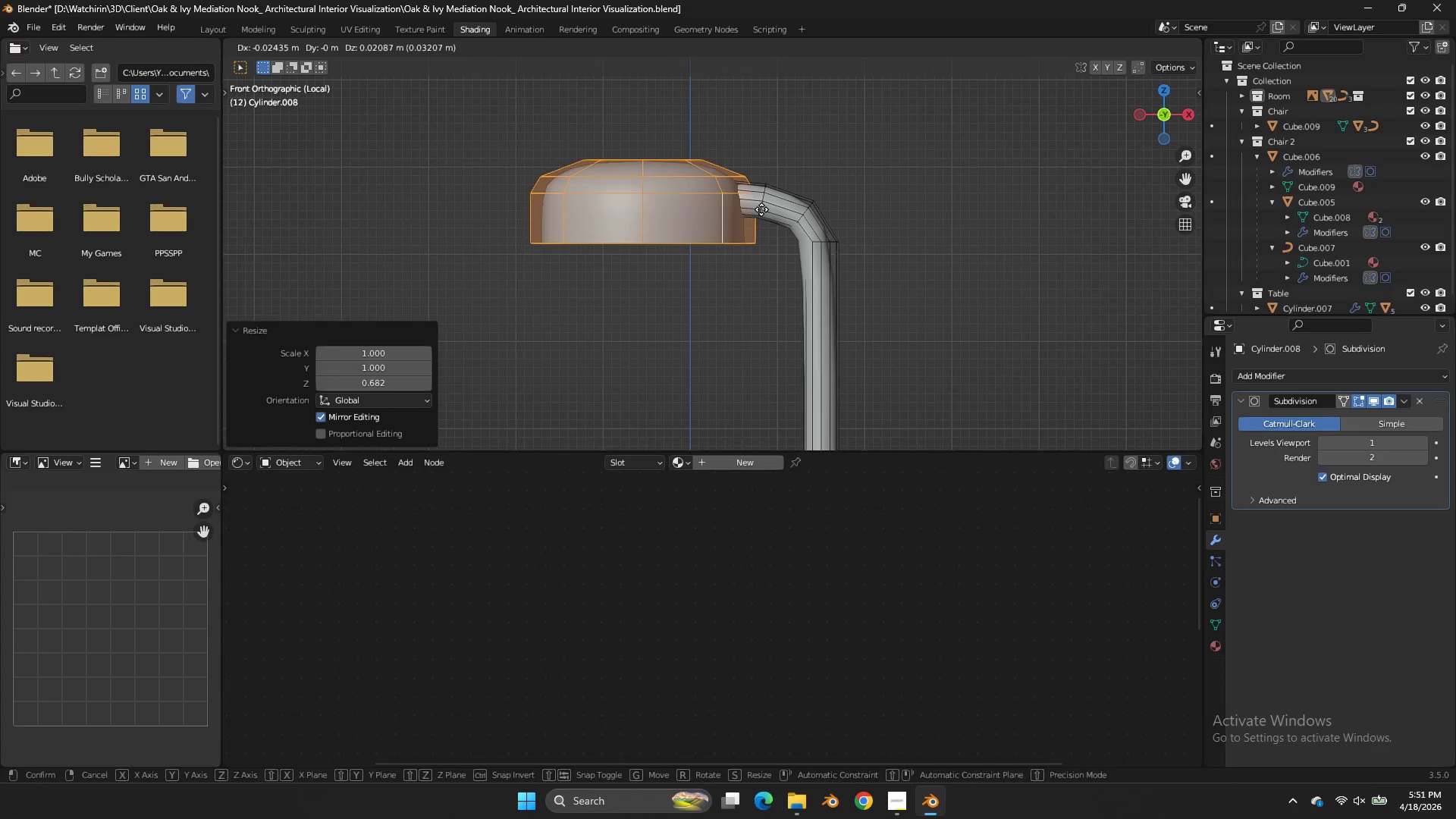 
left_click([764, 208])
 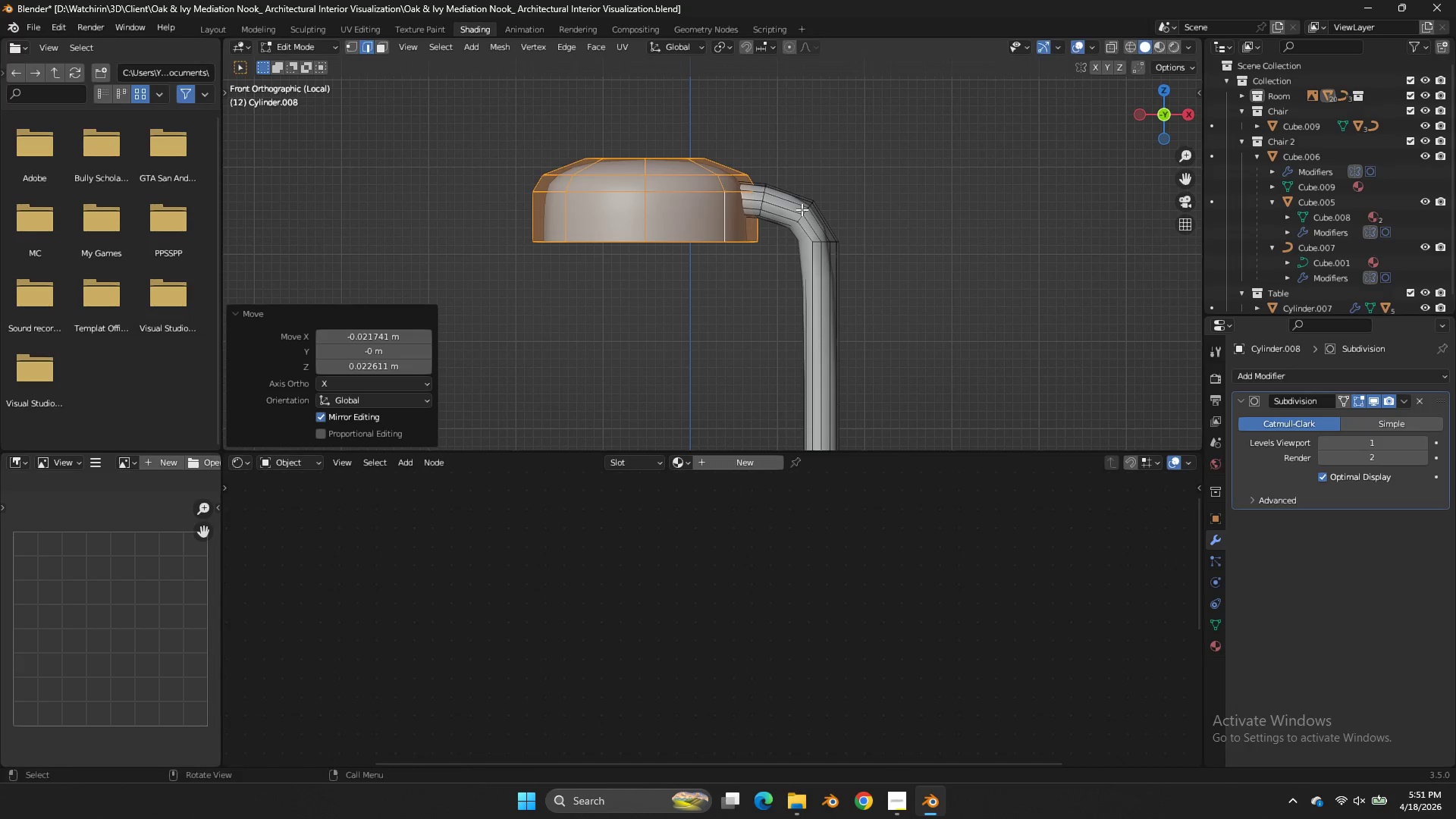 
key(S)
 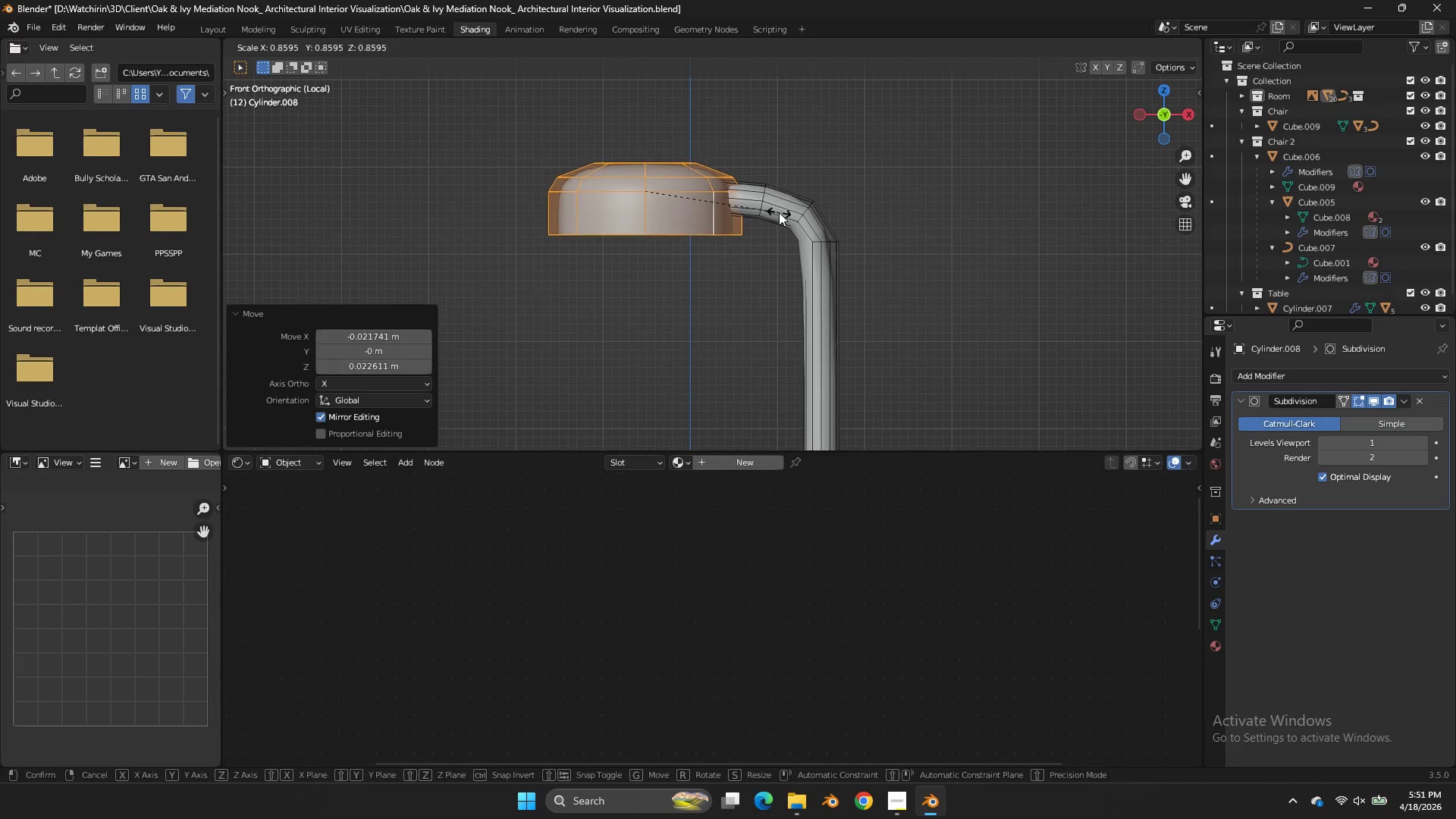 
left_click([779, 212])
 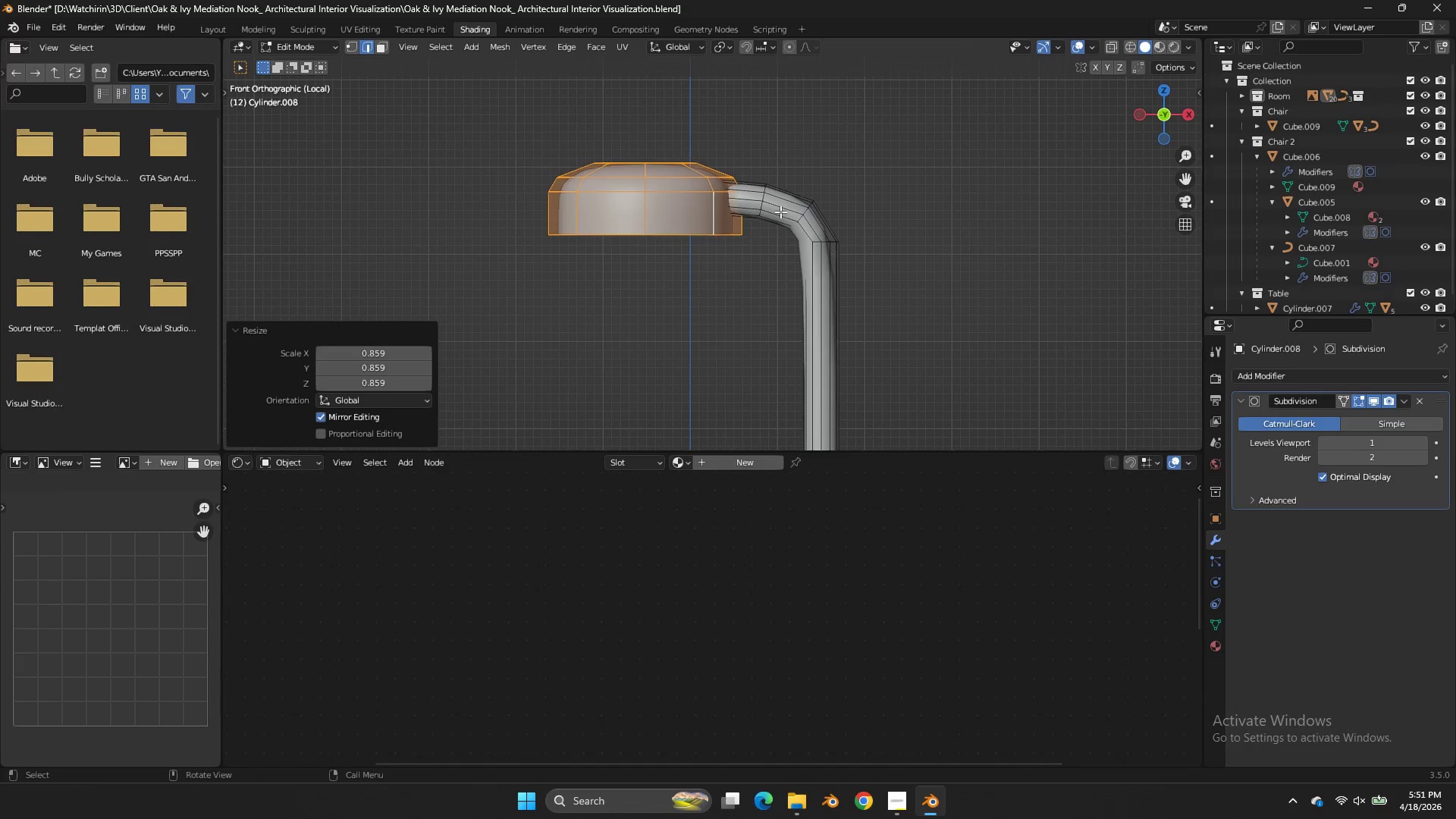 
key(Control+Z)
 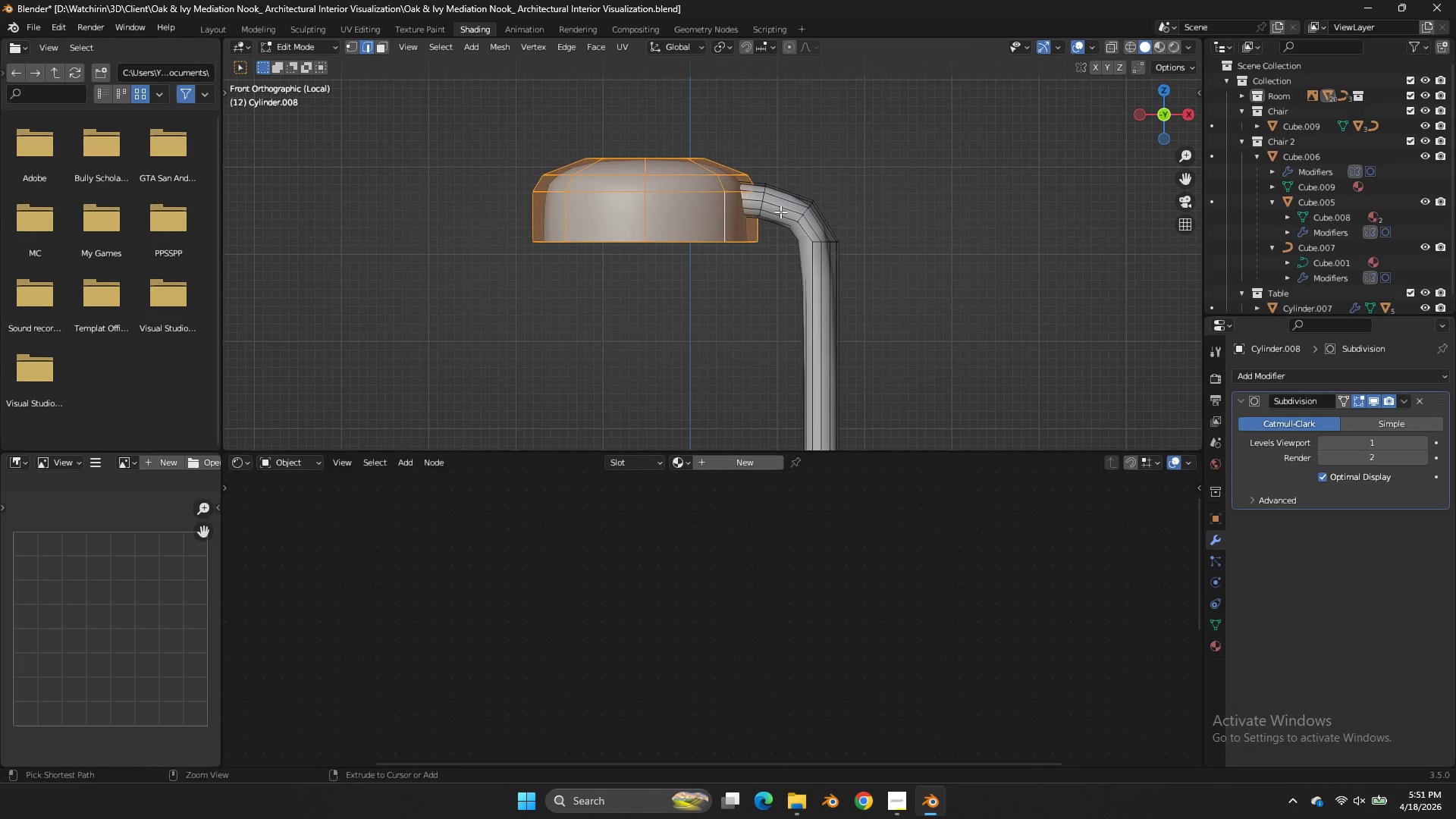 
key(Control+Z)
 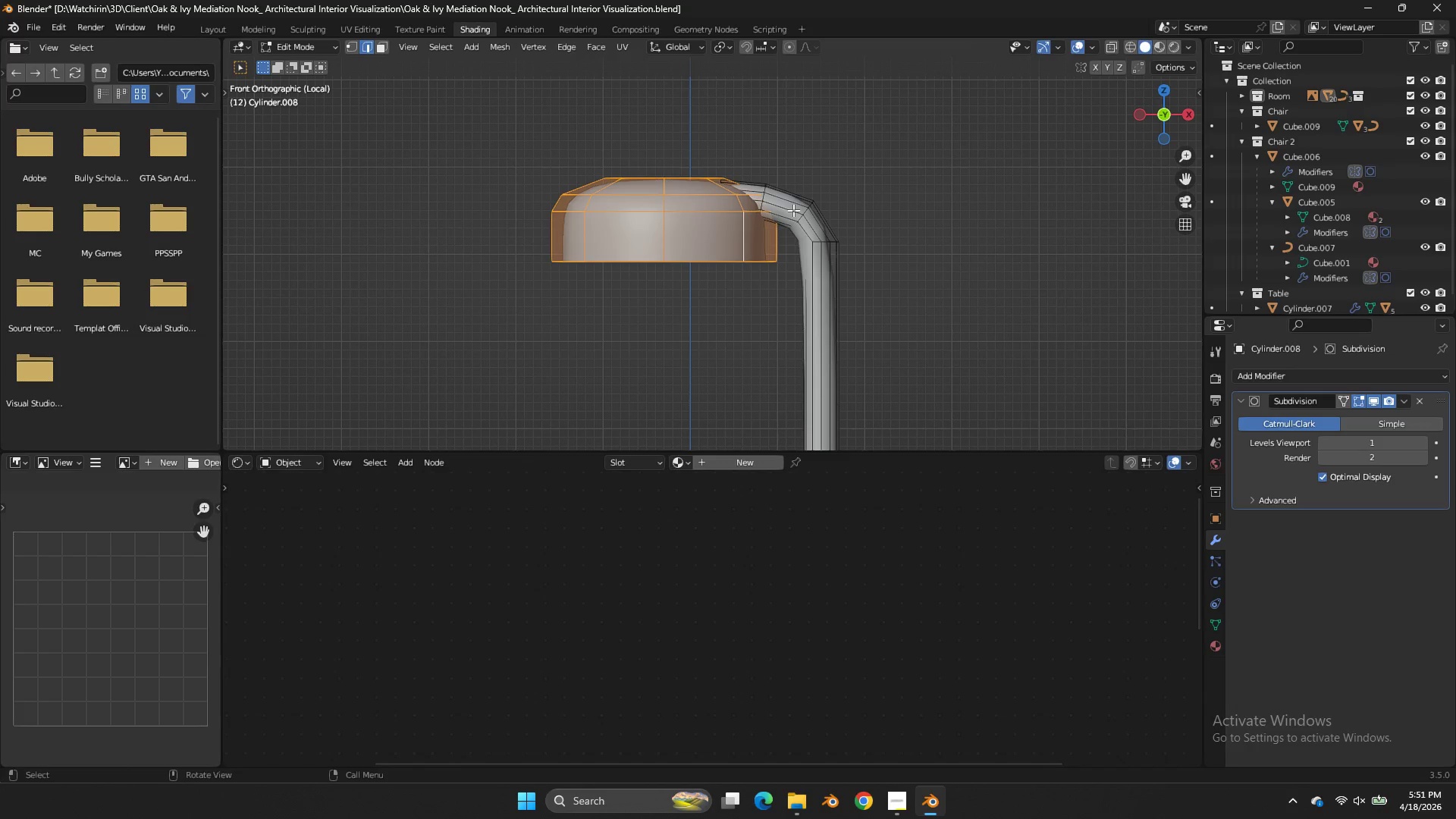 
key(Control+ControlLeft)
 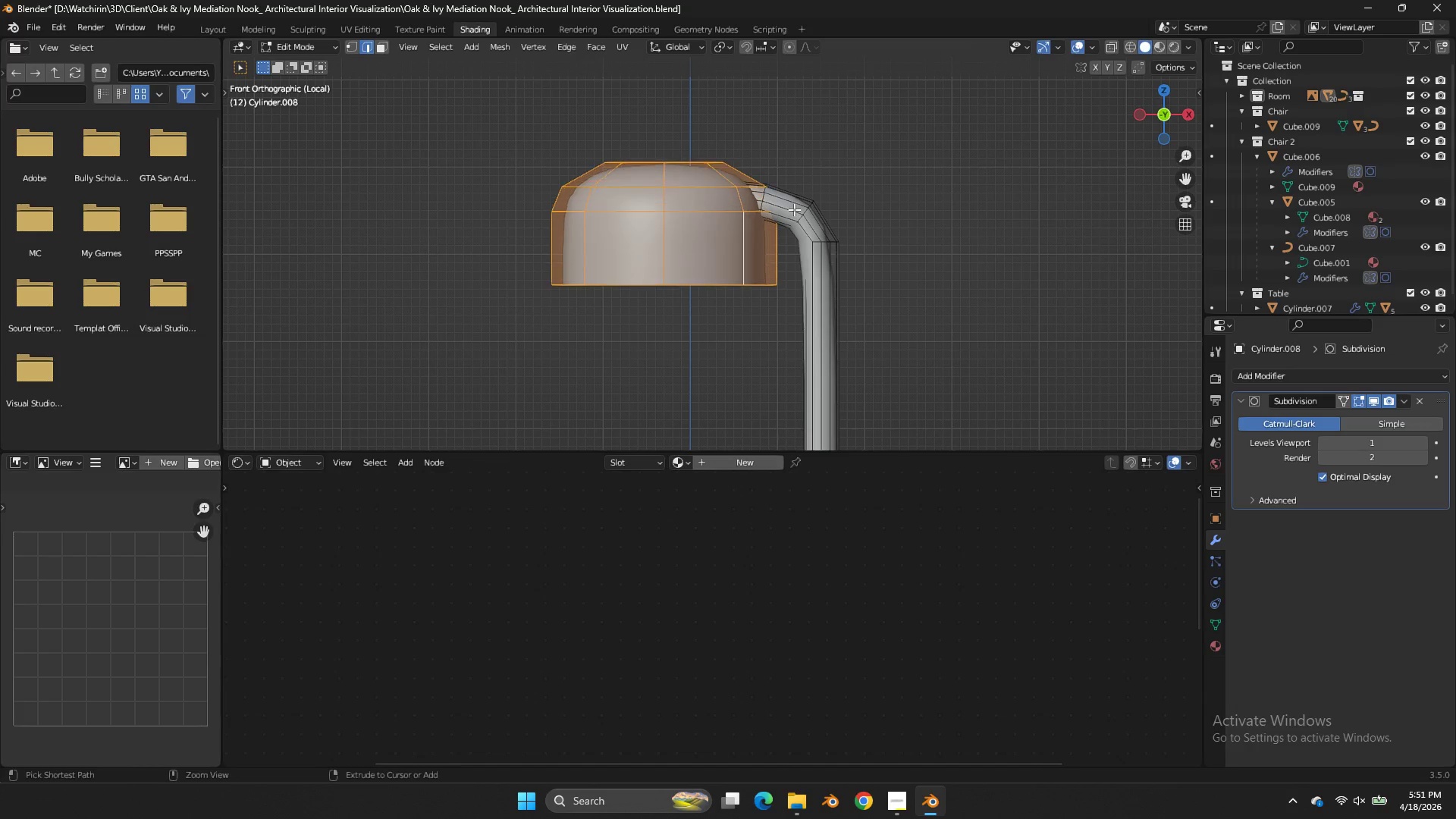 
key(Control+Z)
 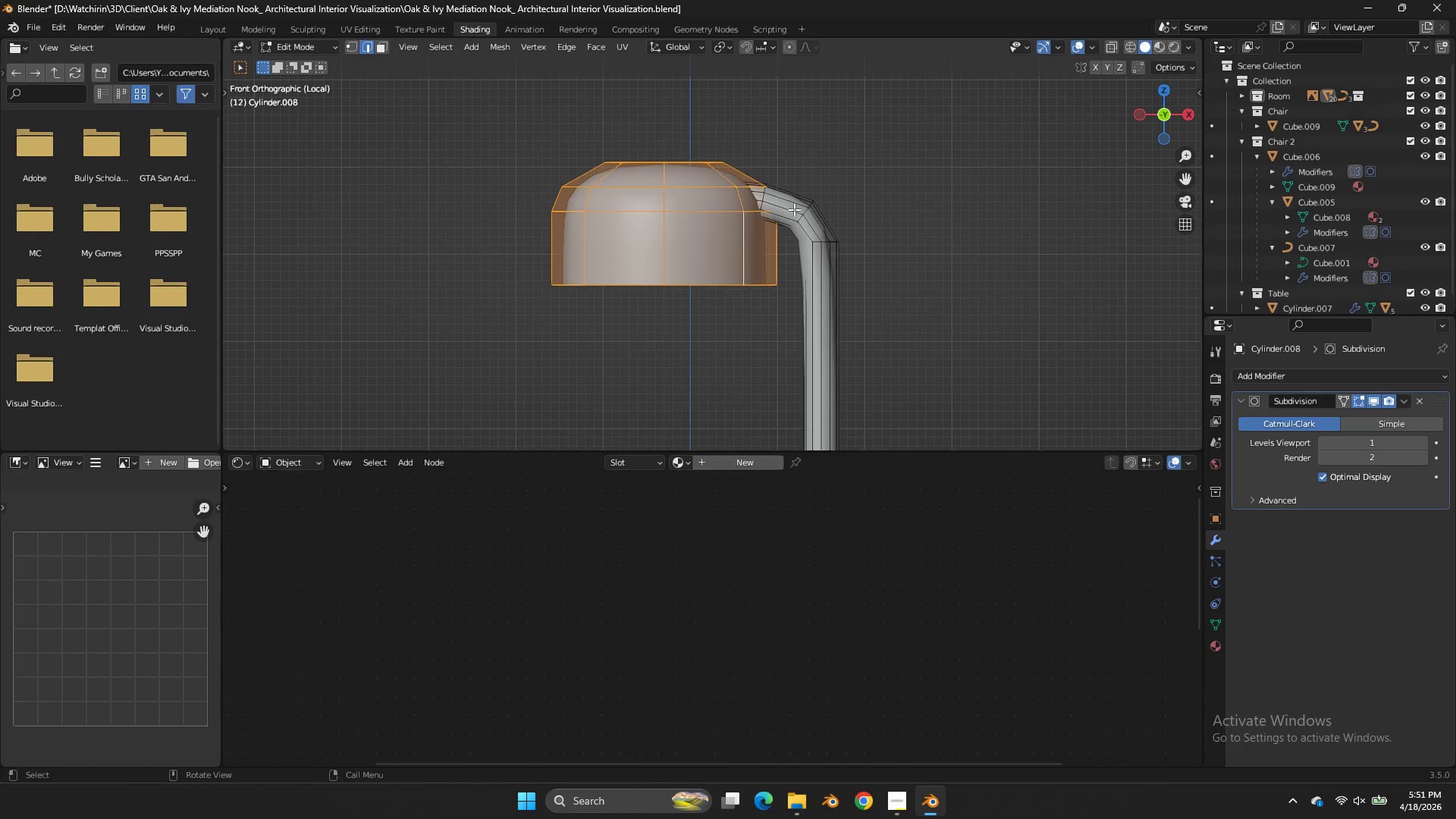 
key(S)
 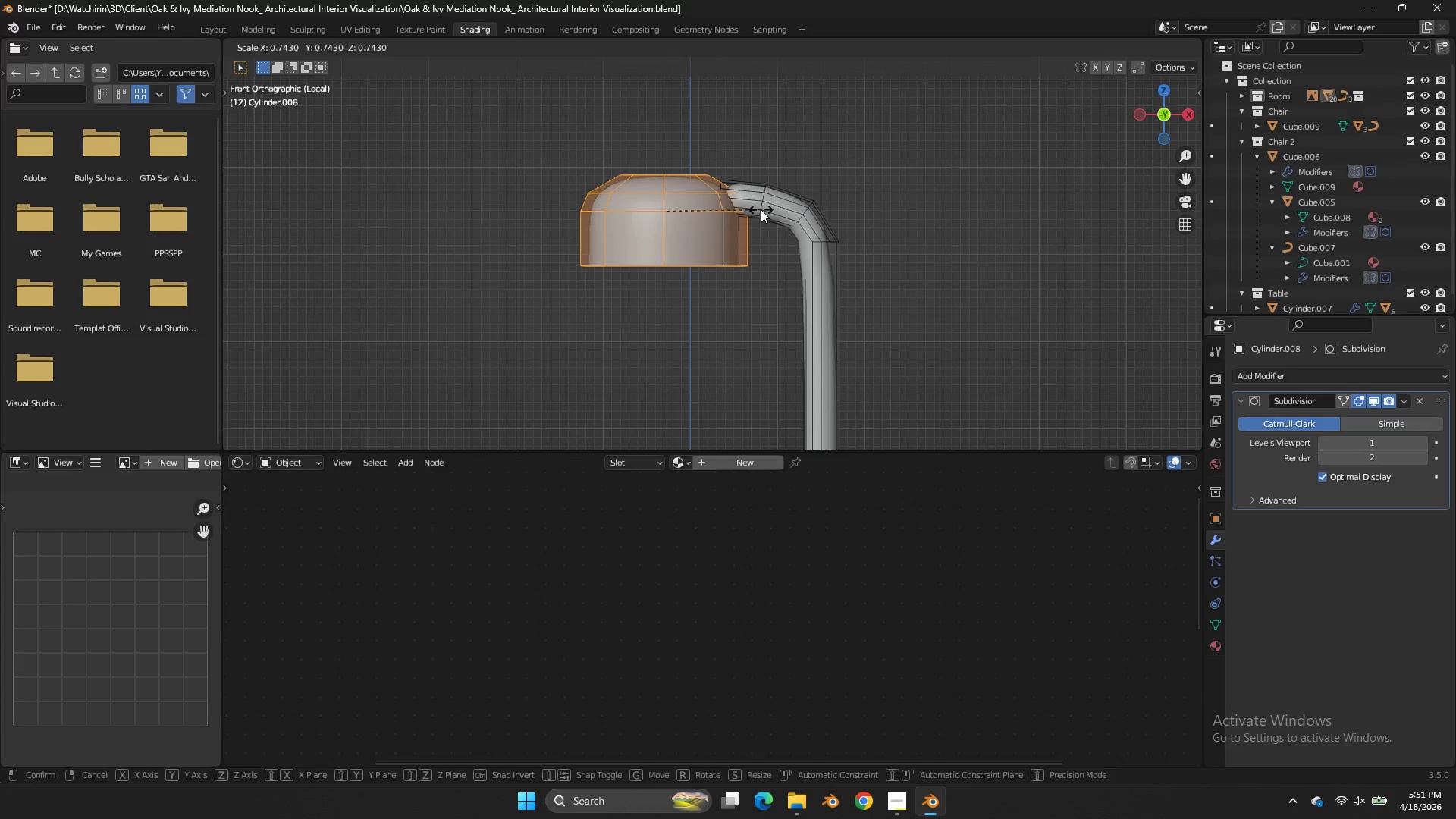 
left_click([761, 209])
 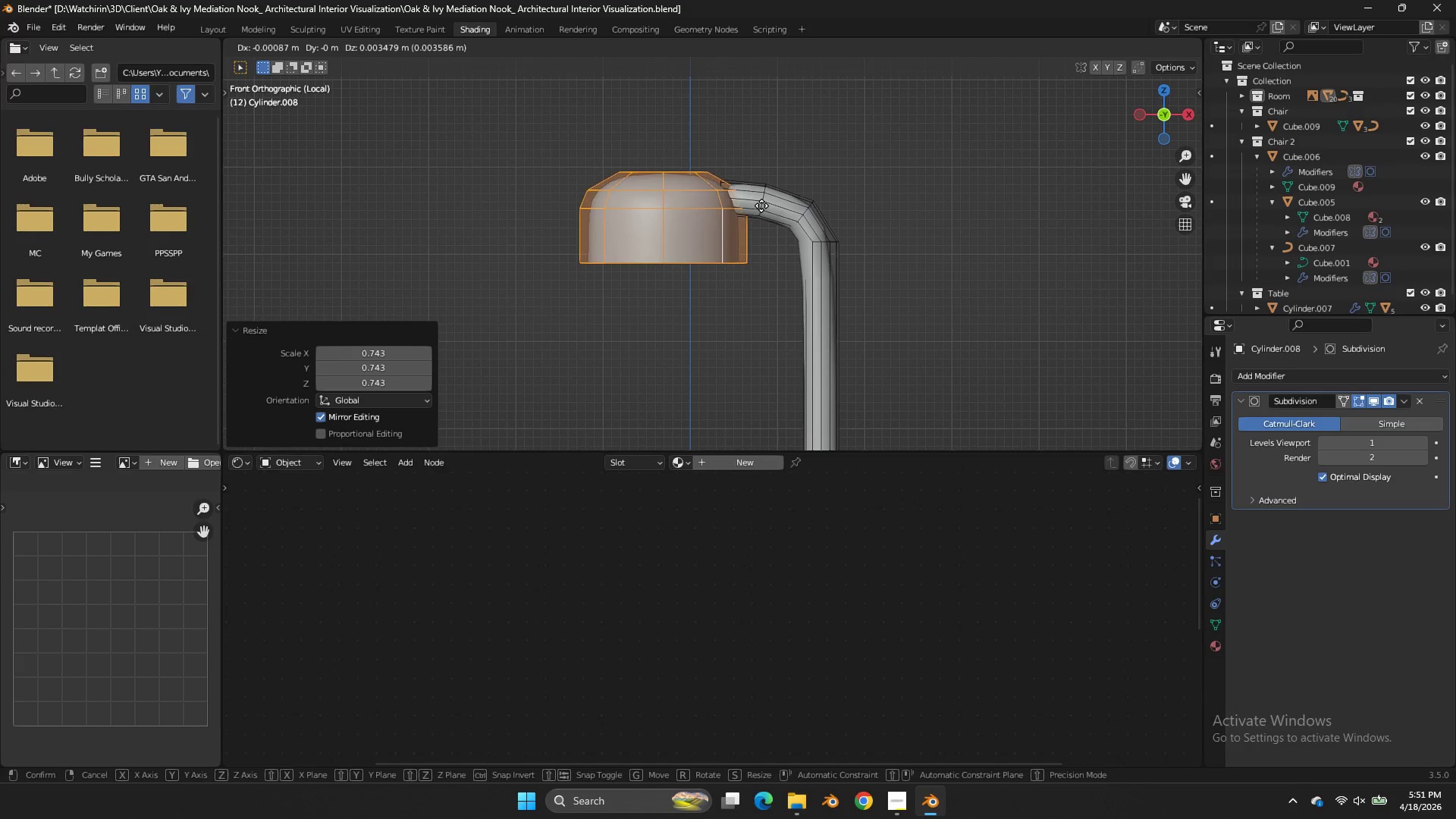 
type(gs)
 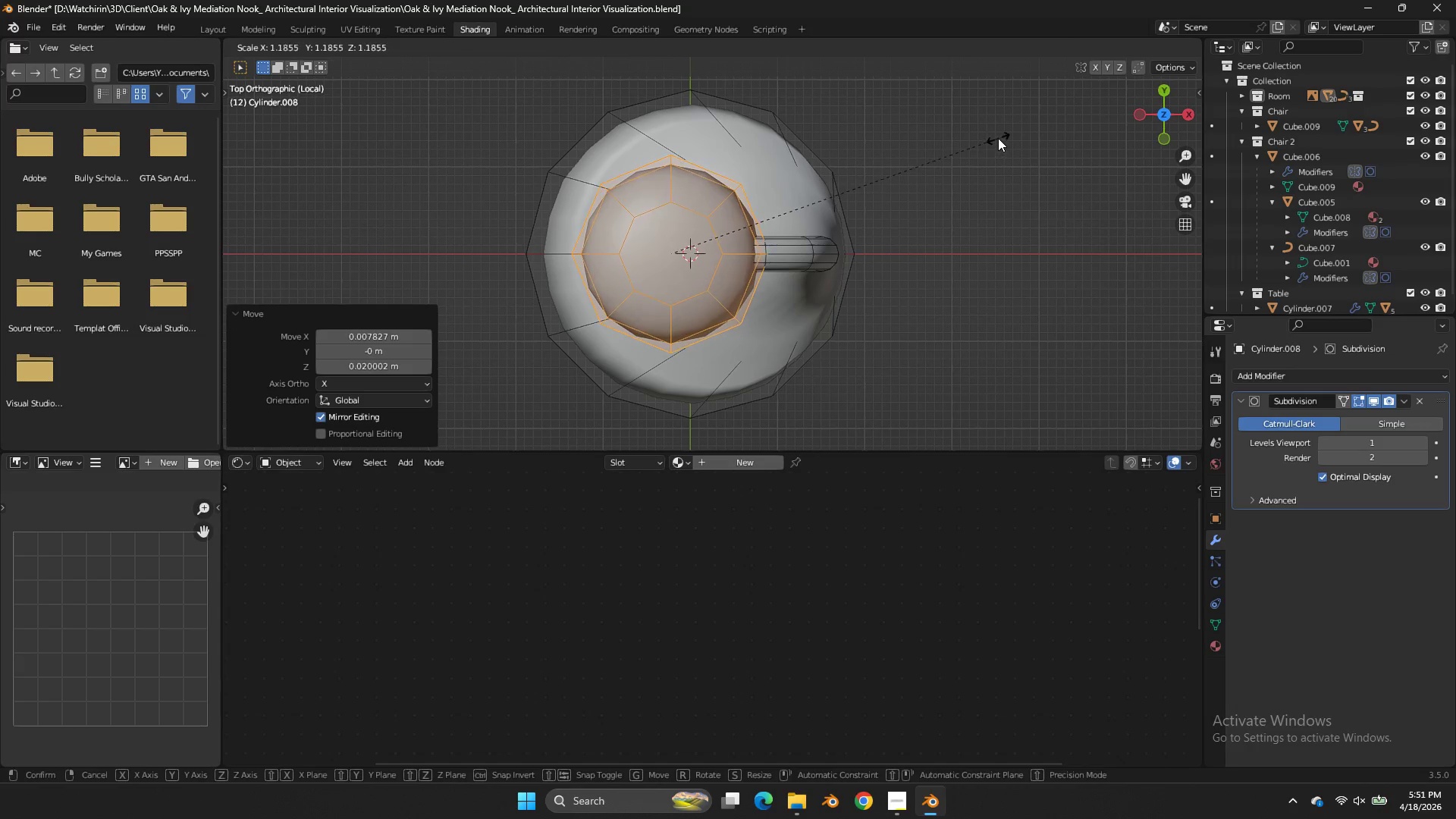 
left_click([998, 138])
 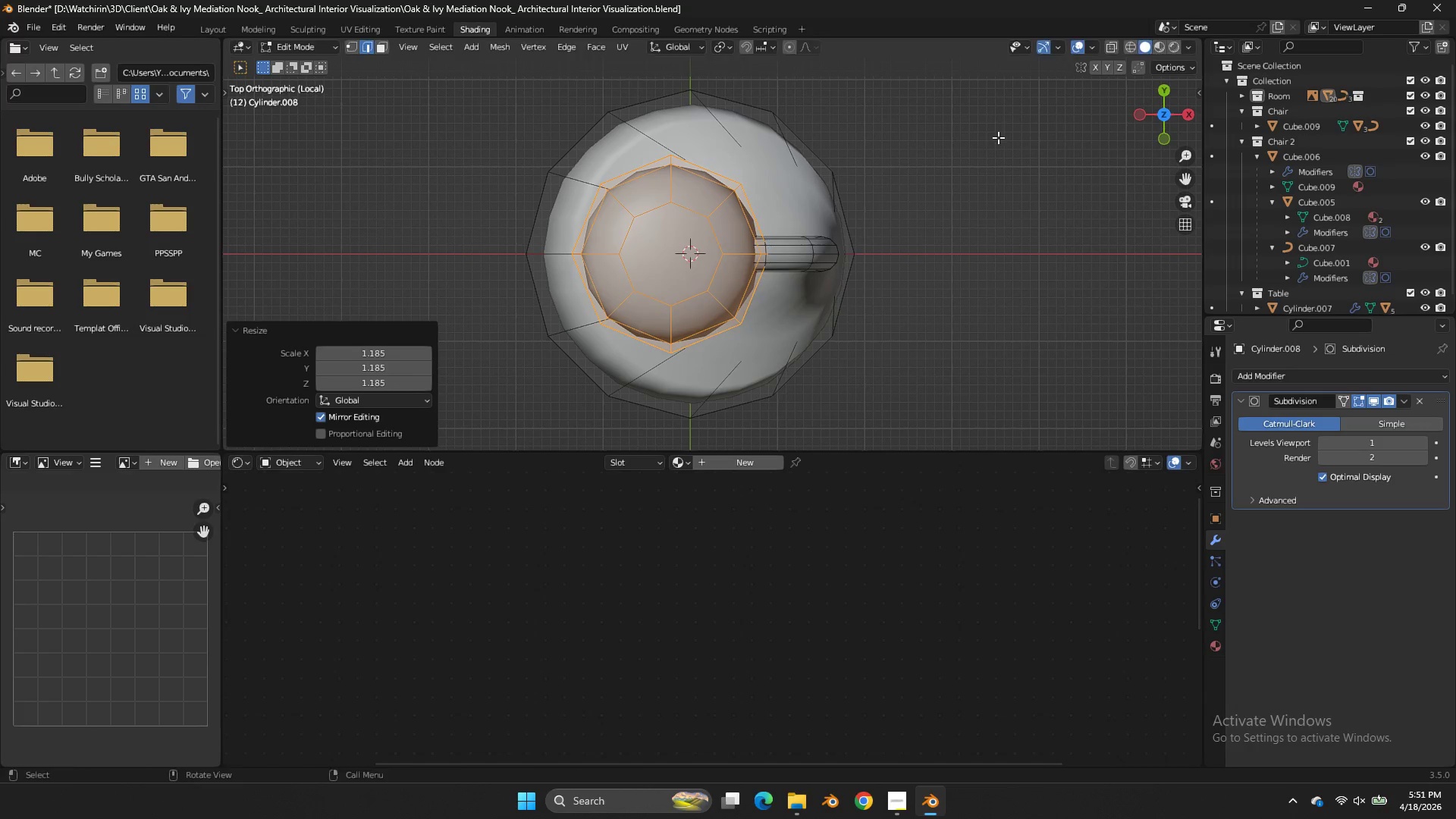 
key(G)
 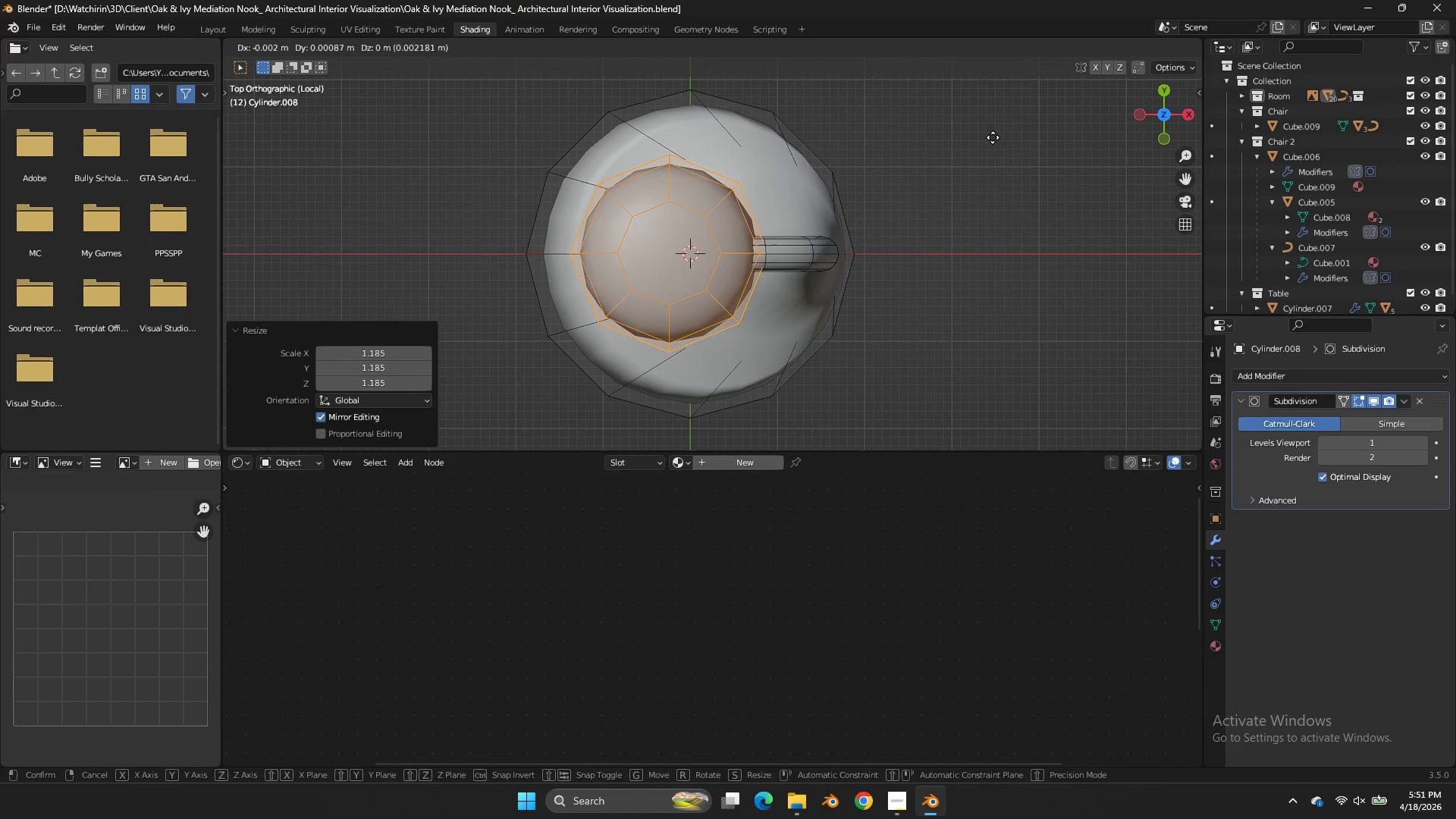 
hold_key(key=ShiftLeft, duration=0.48)
 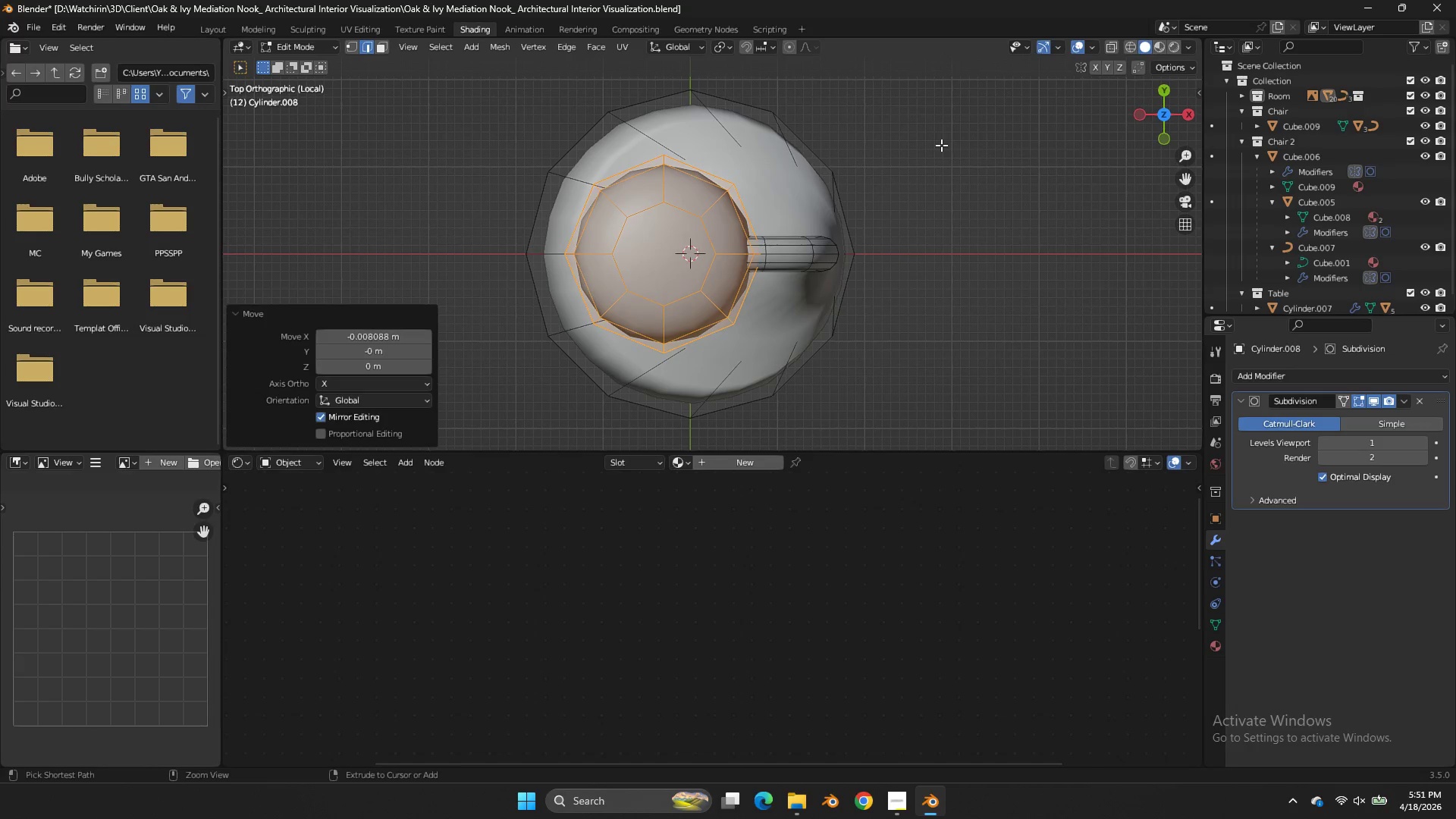 
left_click([941, 145])
 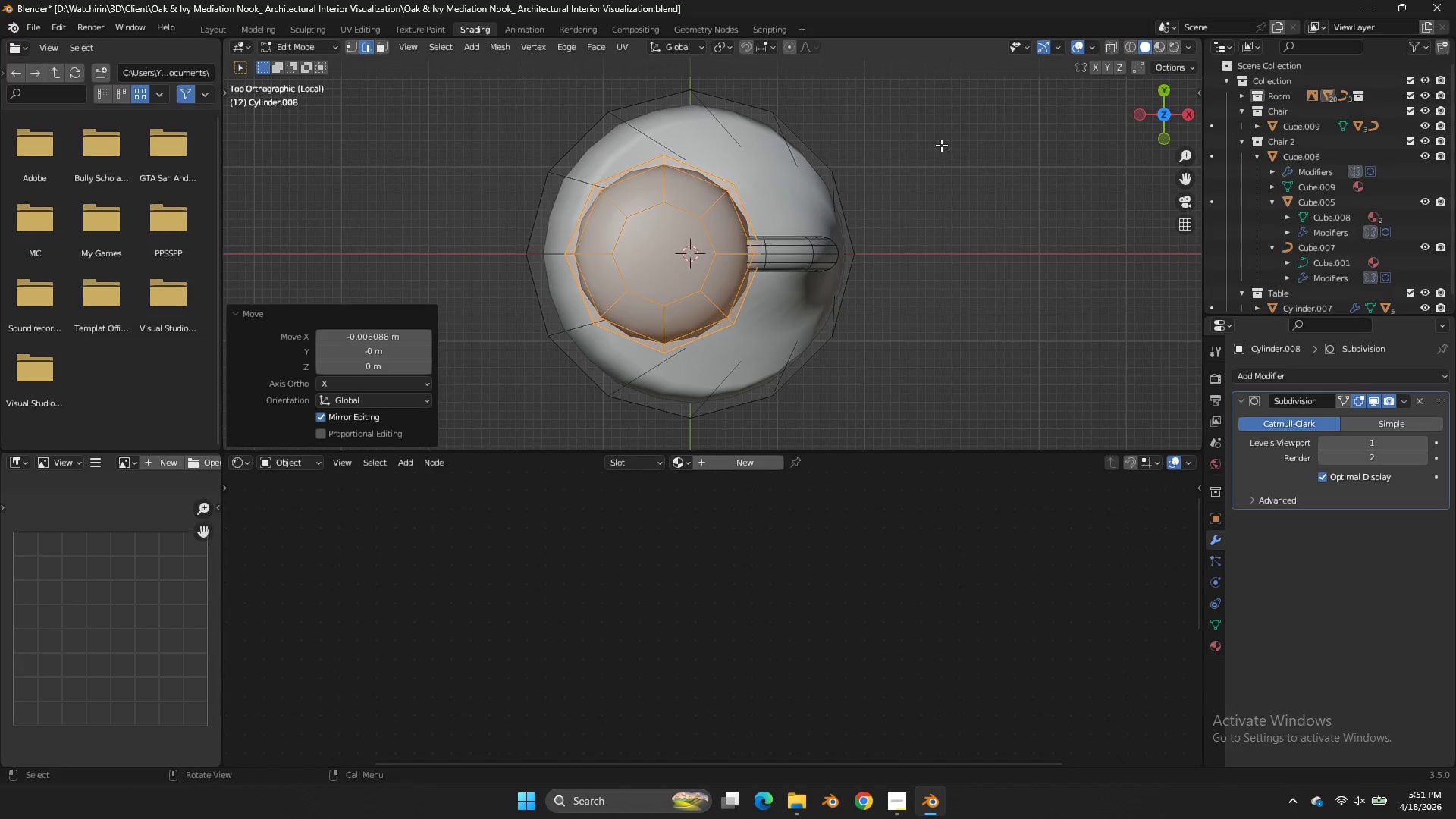 
key(Control+ControlLeft)
 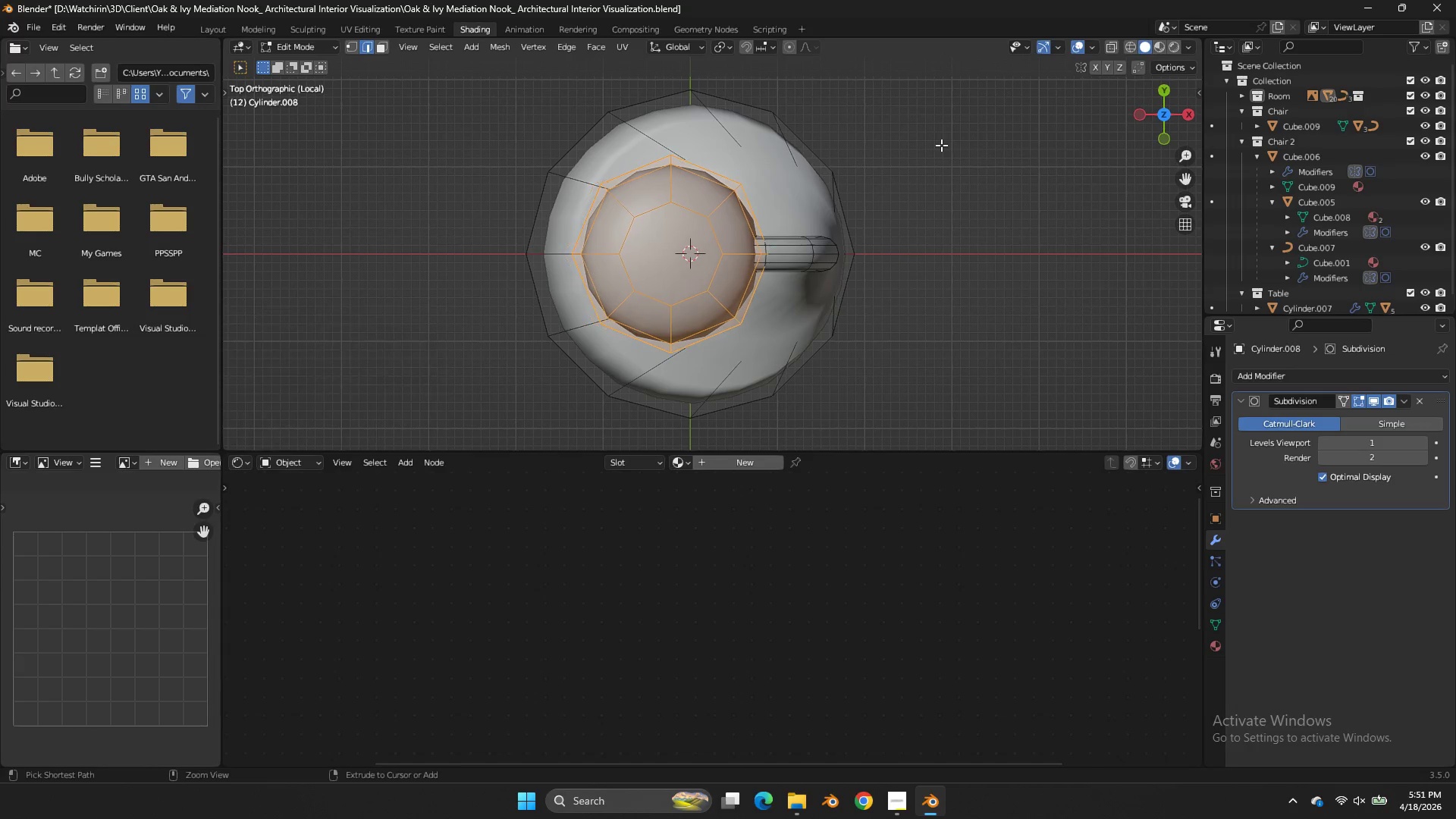 
key(Control+Z)
 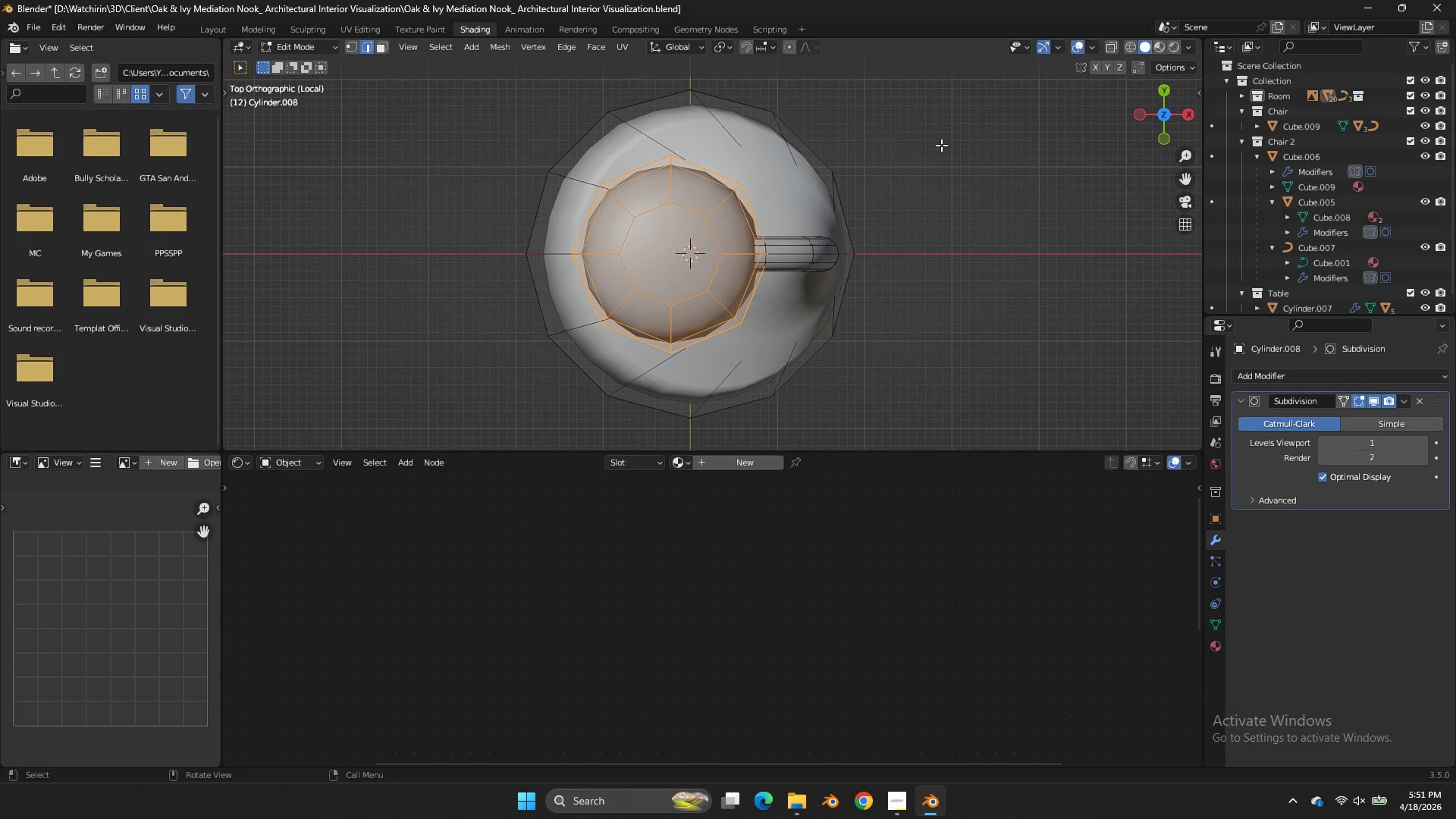 
type(gx)
 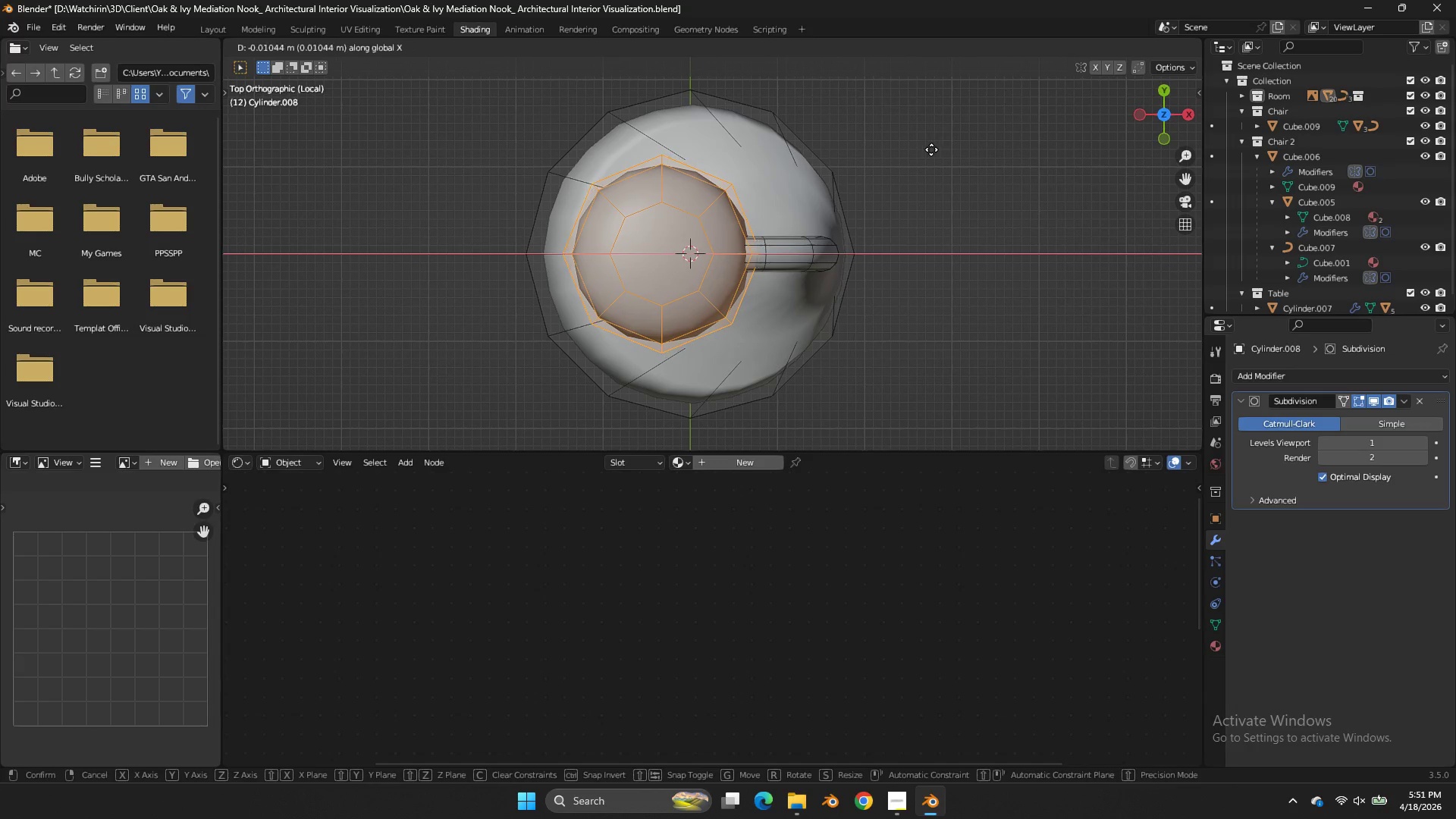 
left_click([931, 149])
 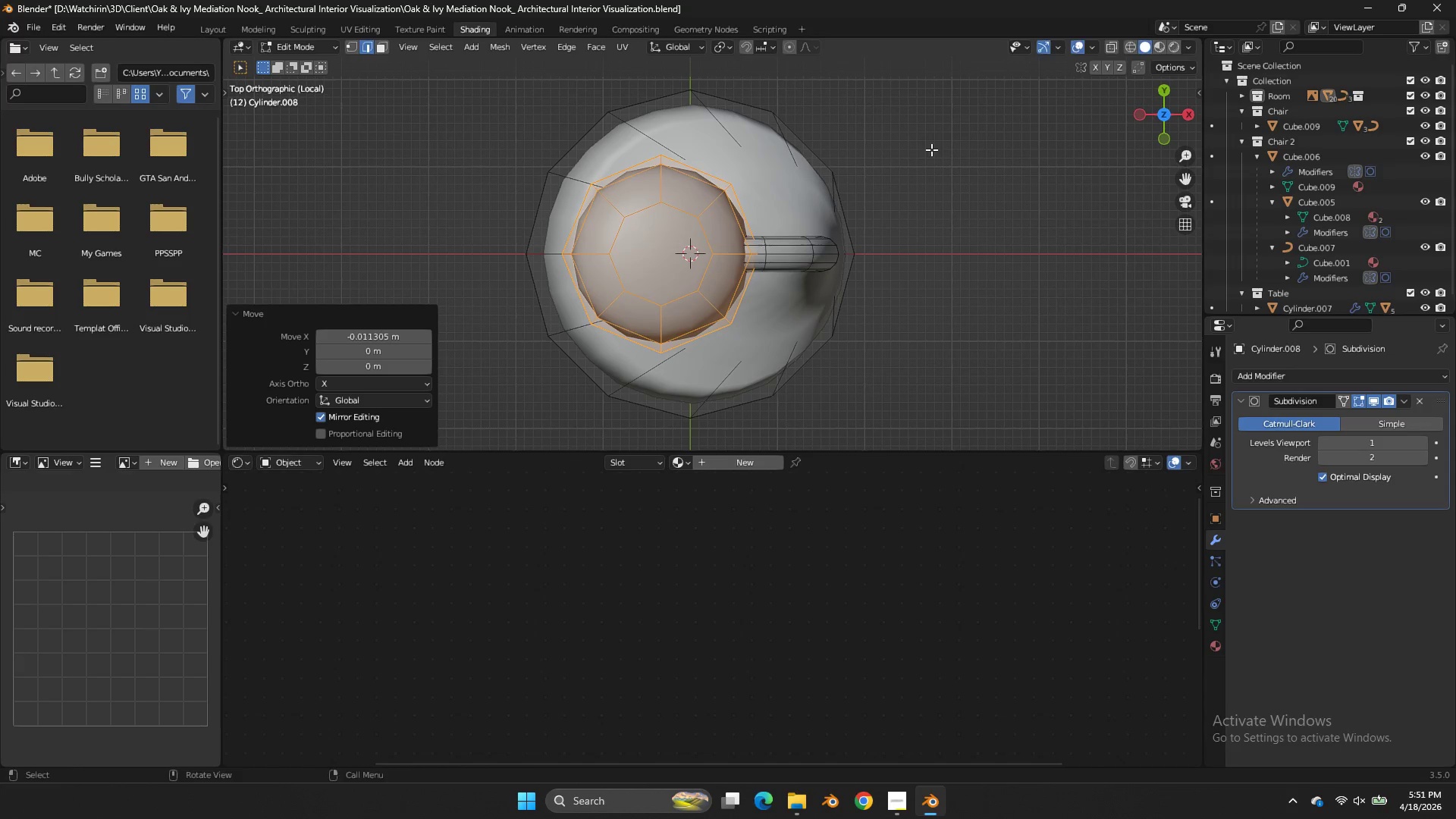 
key(S)
 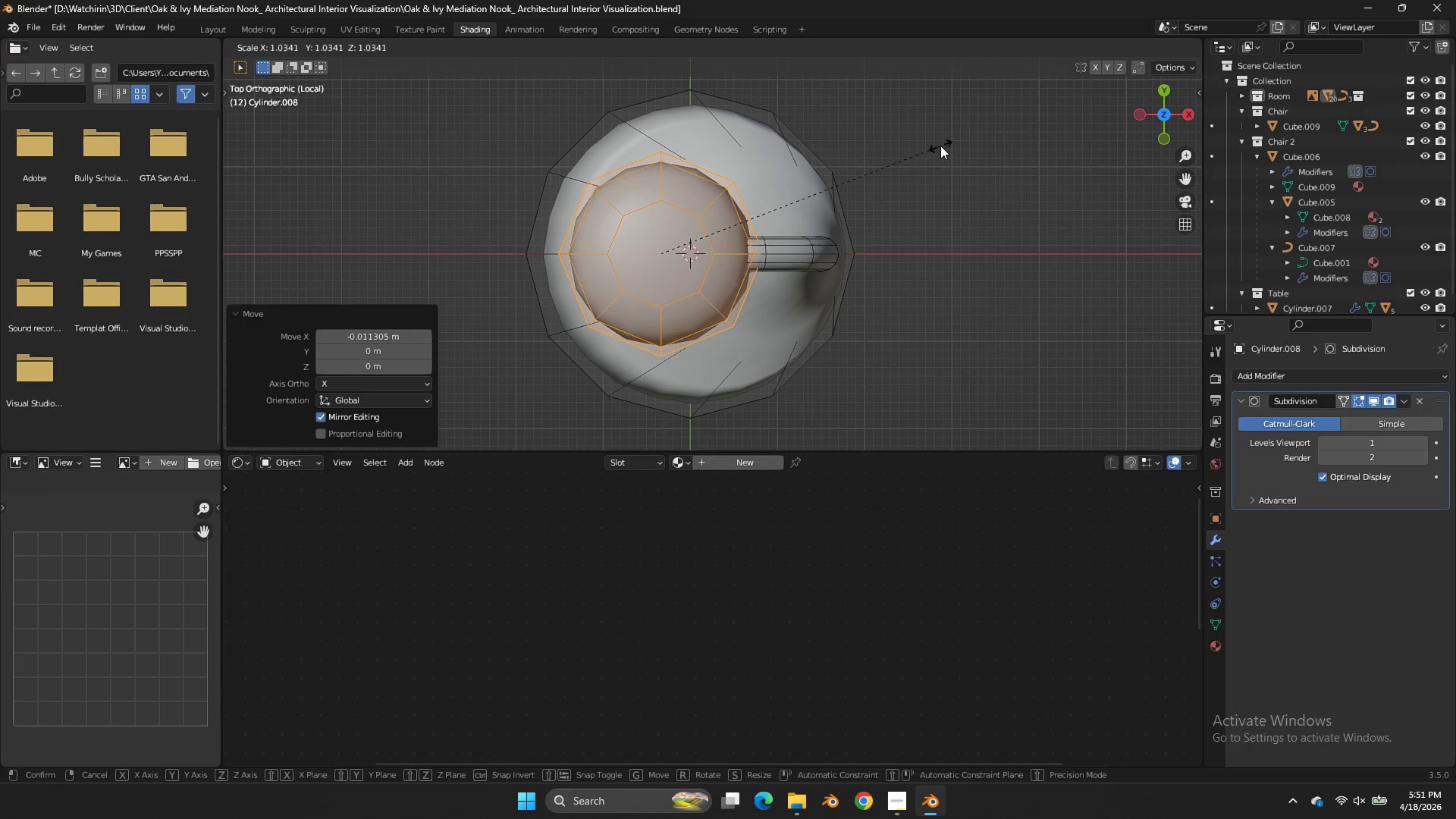 
left_click([940, 146])
 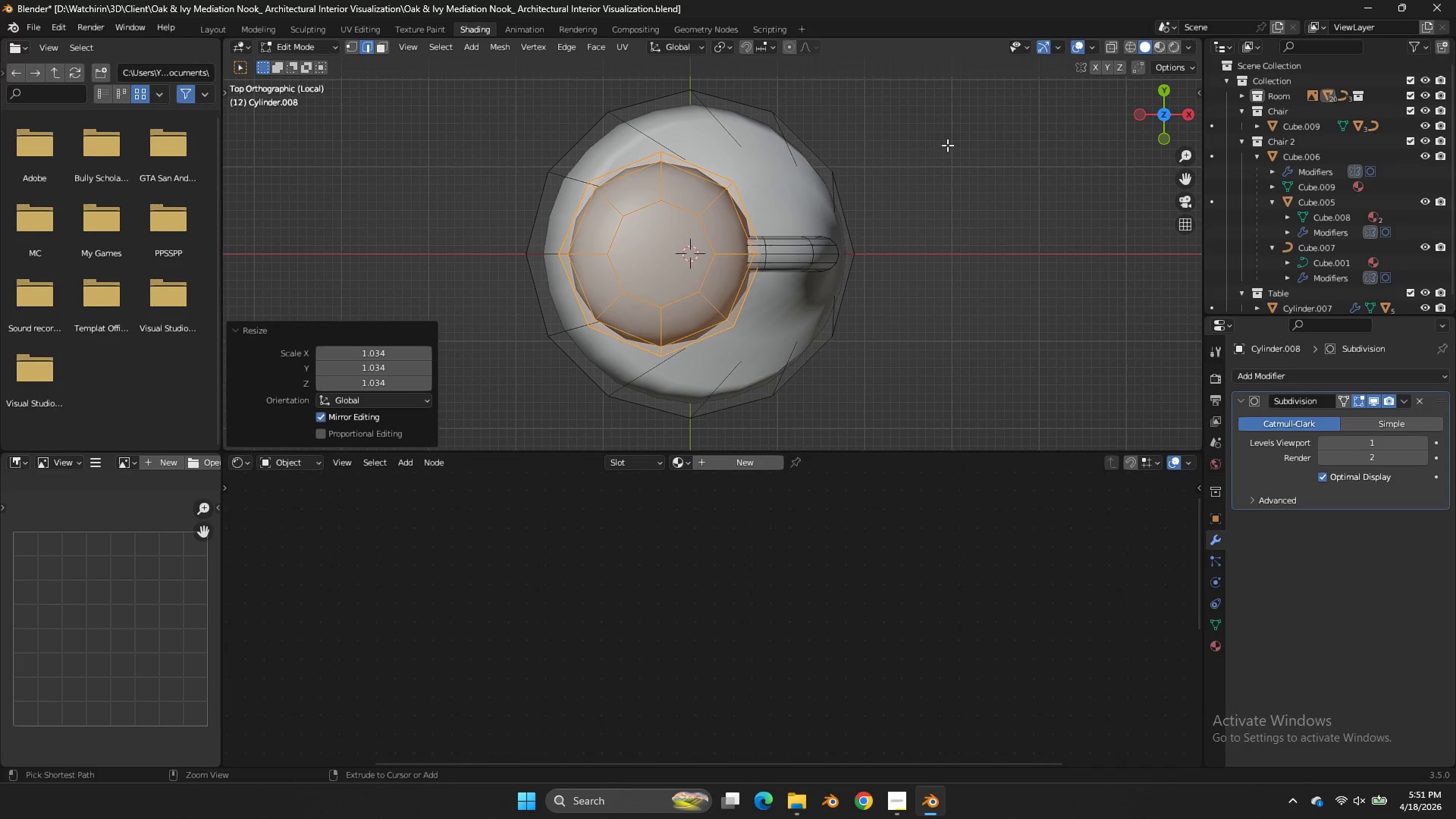 
key(Control+S)
 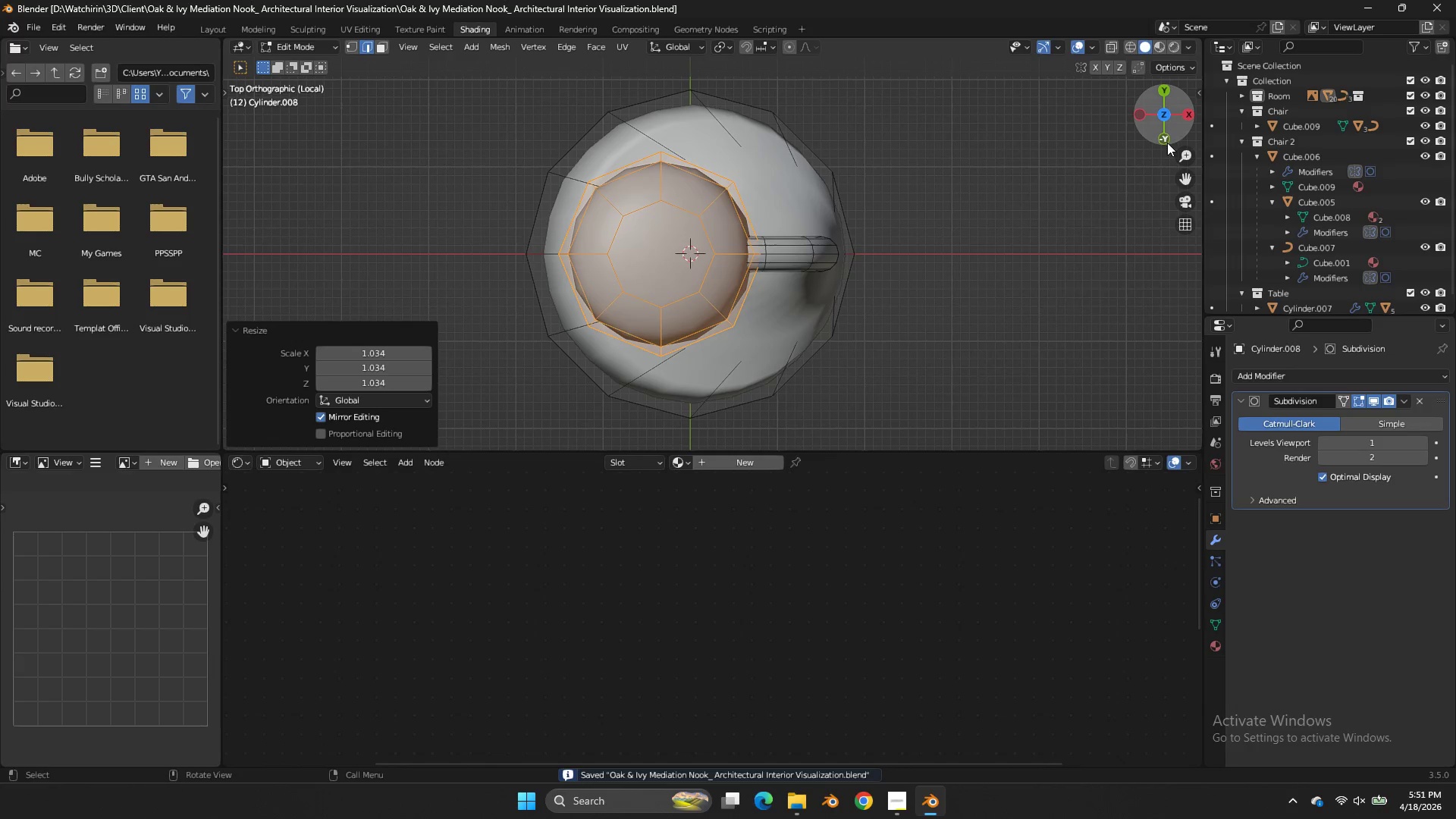 
left_click([1164, 140])
 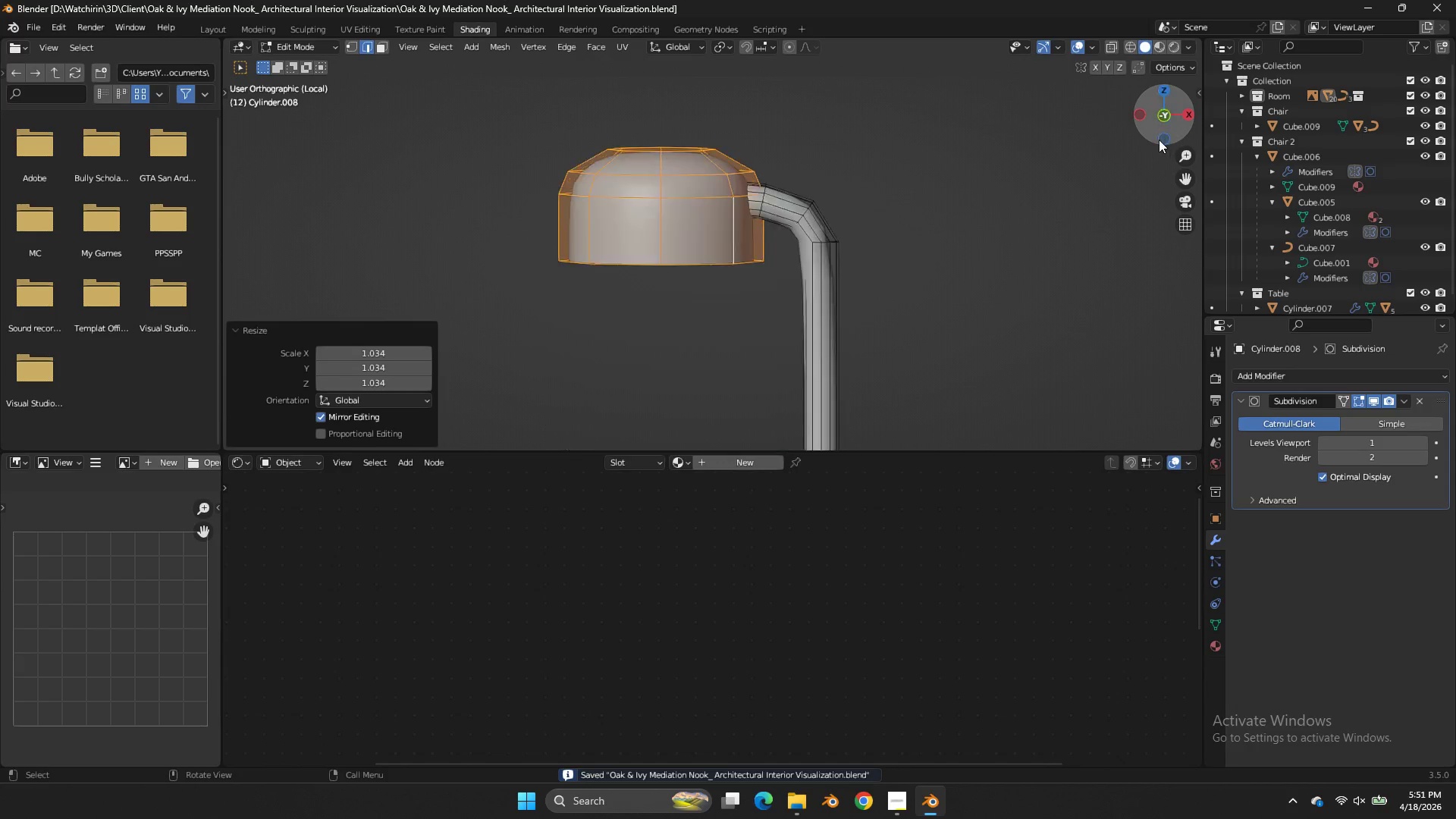 
key(Tab)
 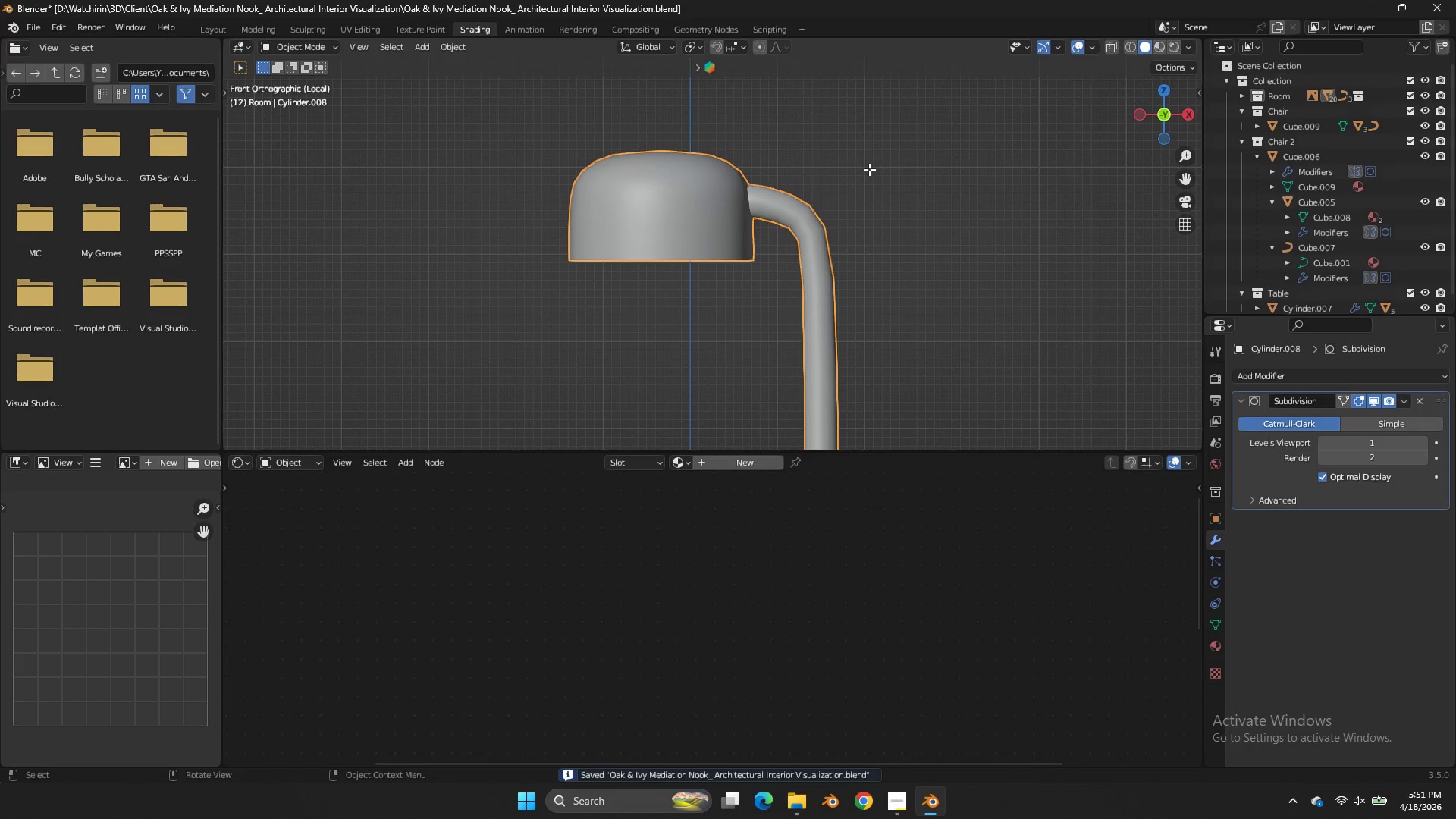 
key(Z)
 